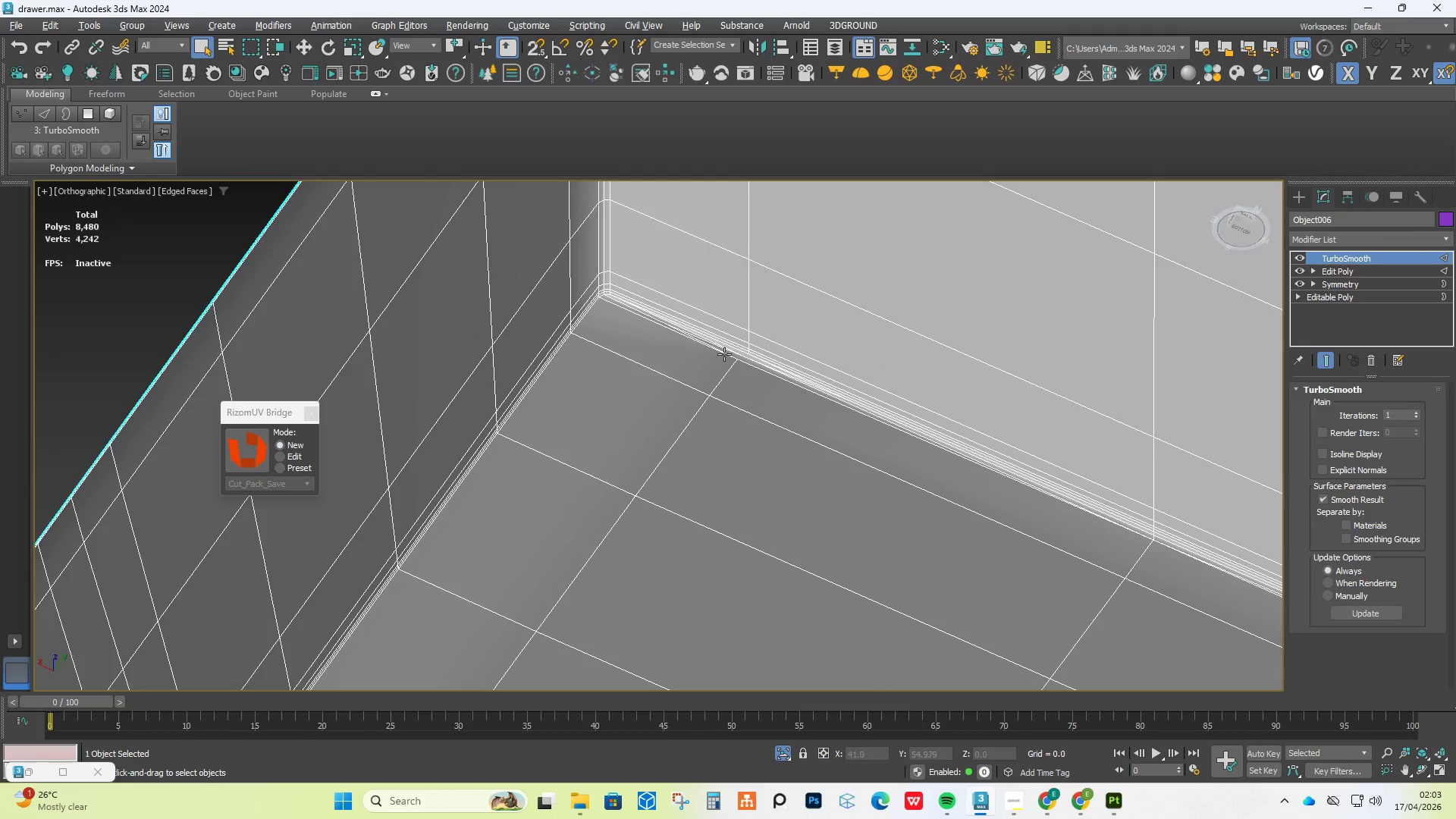 
scroll: coordinate [759, 358], scroll_direction: up, amount: 3.0
 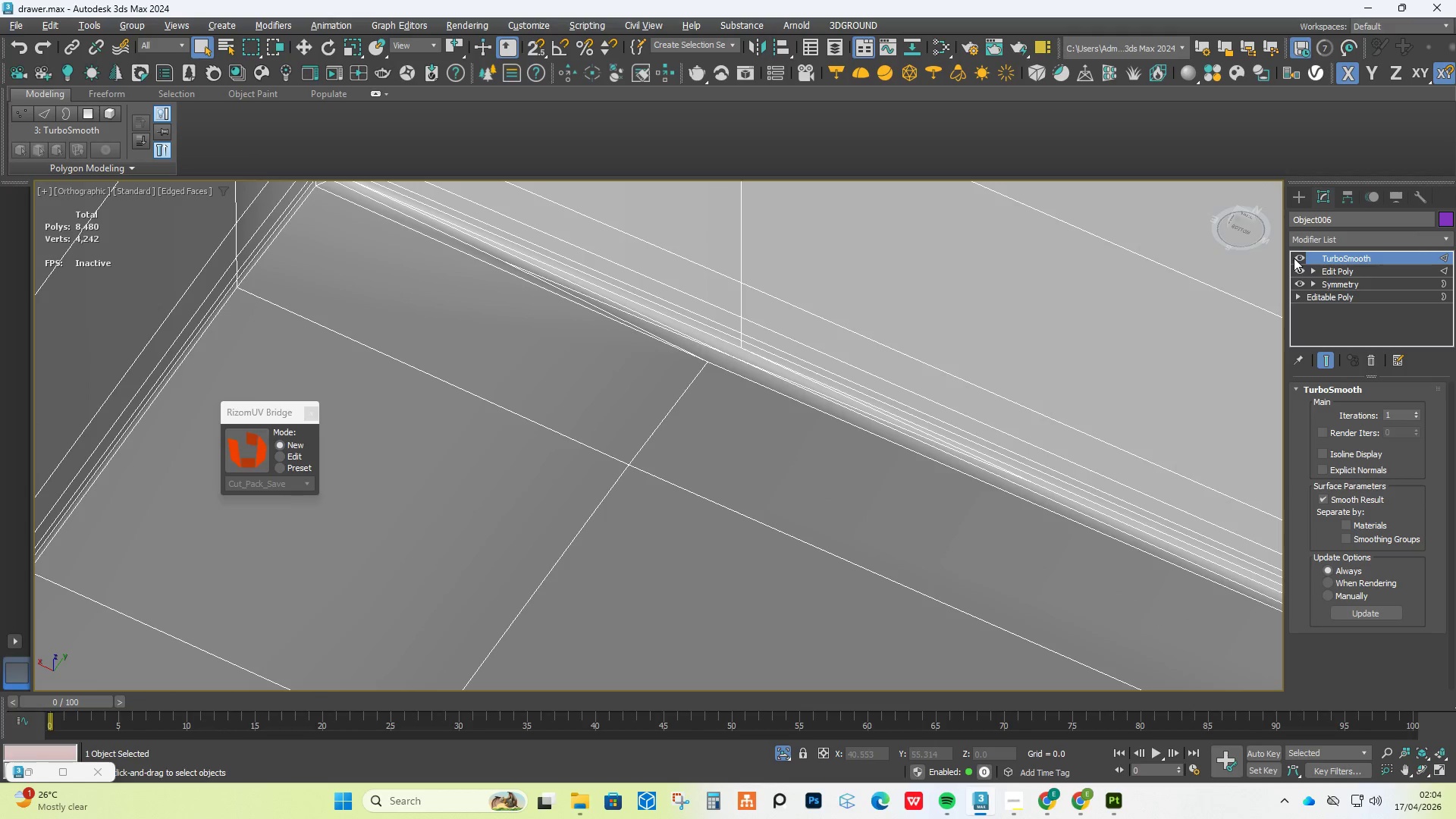 
left_click([1294, 257])
 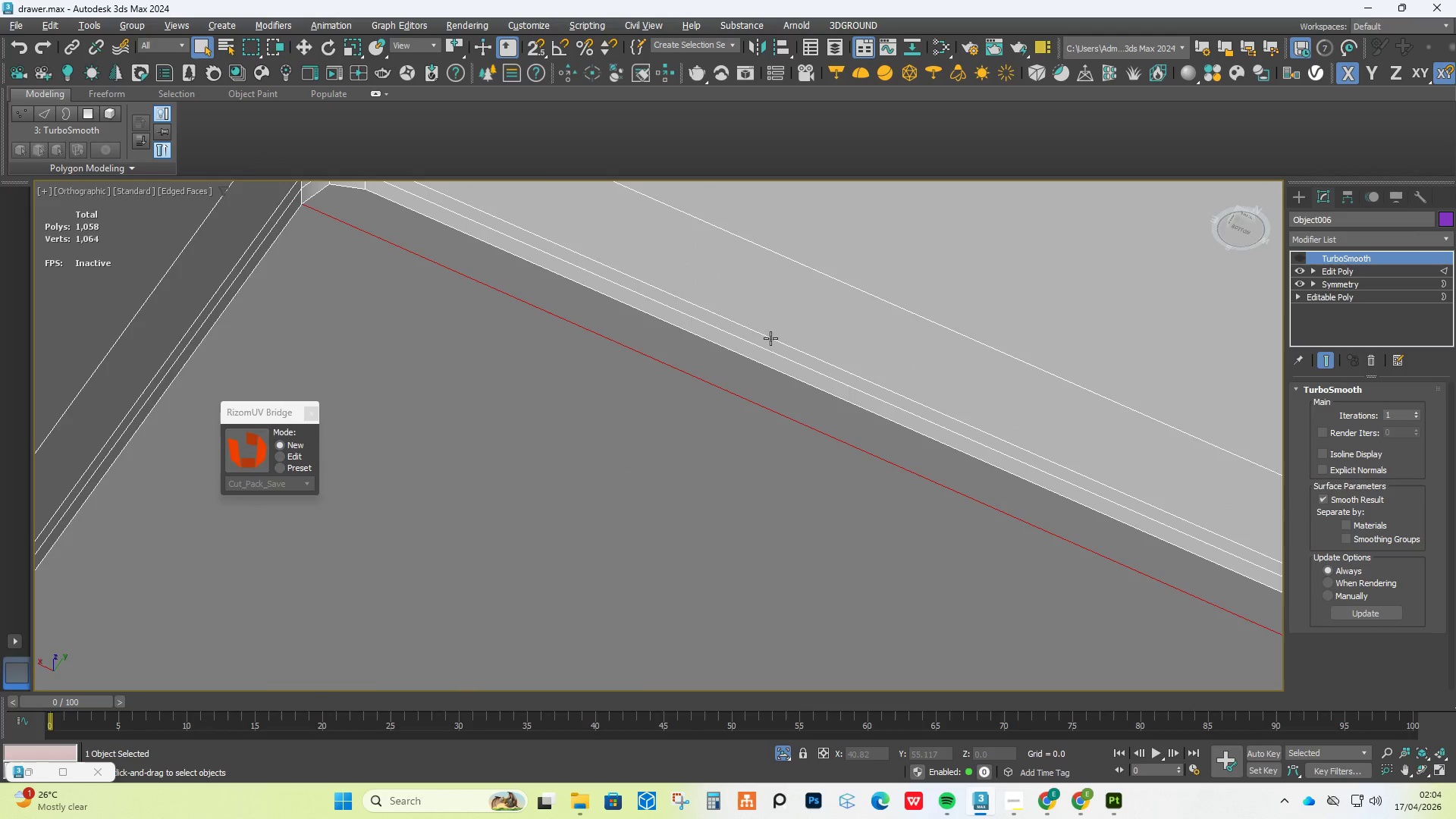 
scroll: coordinate [685, 365], scroll_direction: down, amount: 9.0
 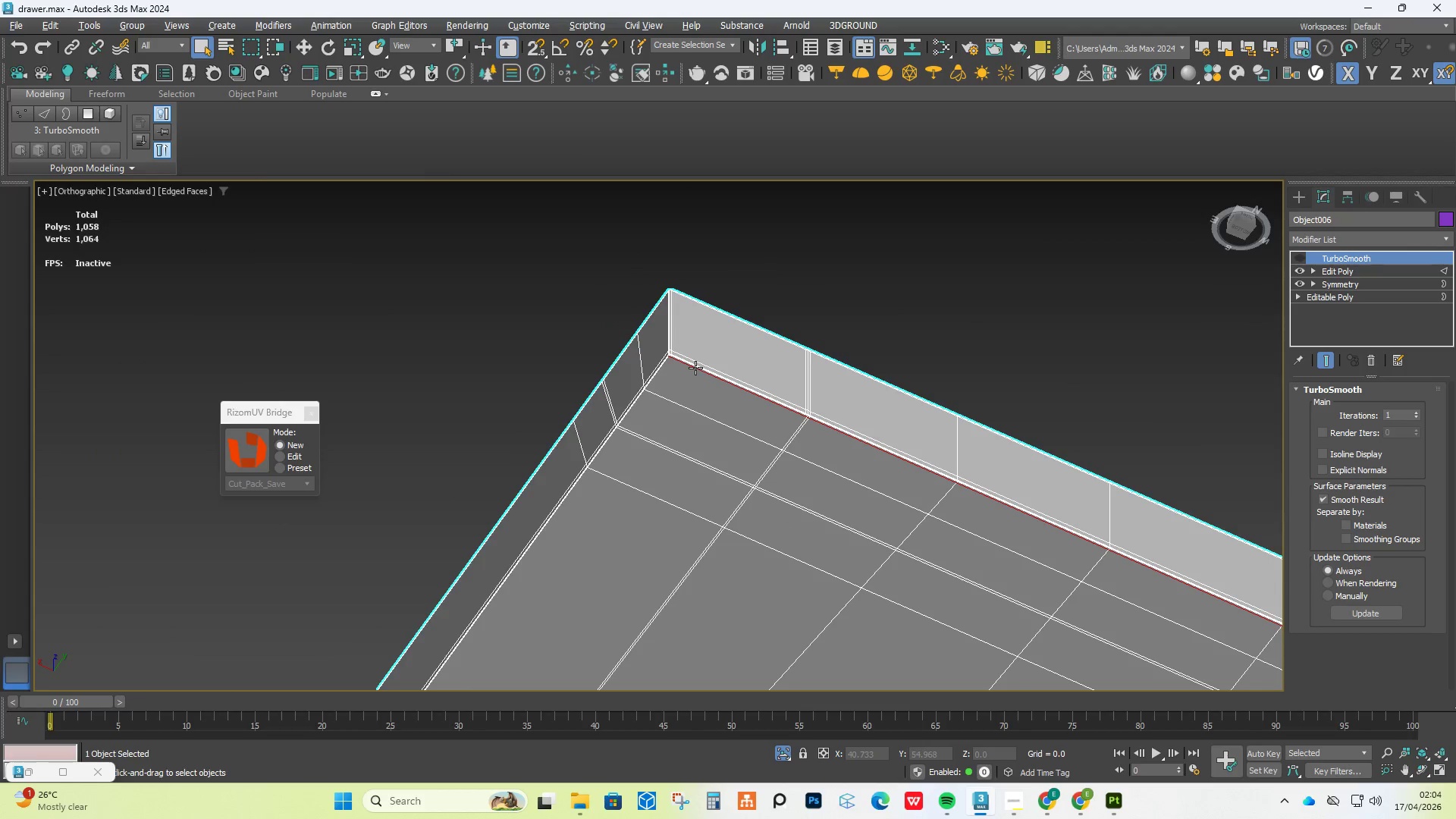 
scroll: coordinate [696, 367], scroll_direction: up, amount: 3.0
 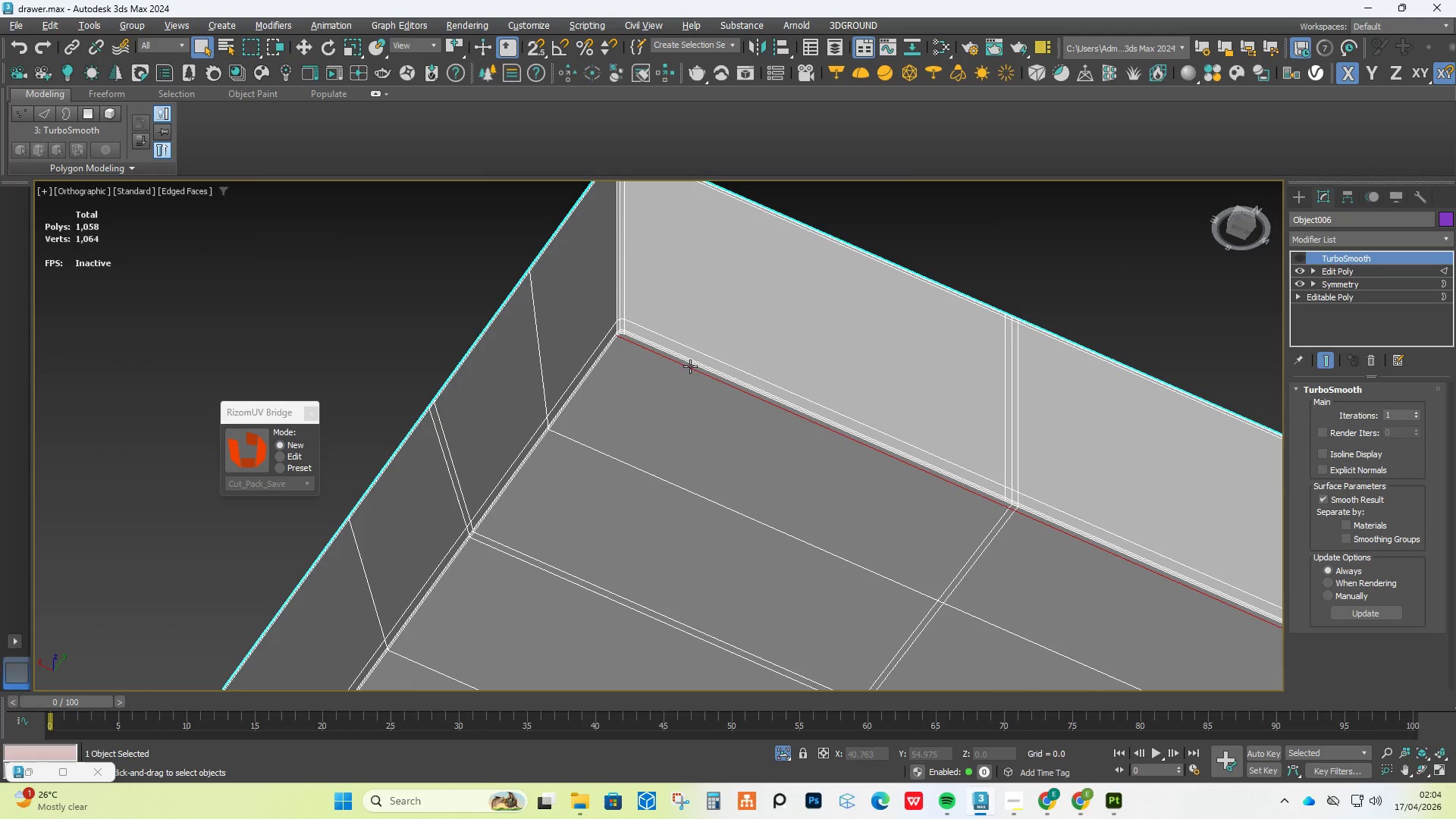 
key(Alt+AltLeft)
 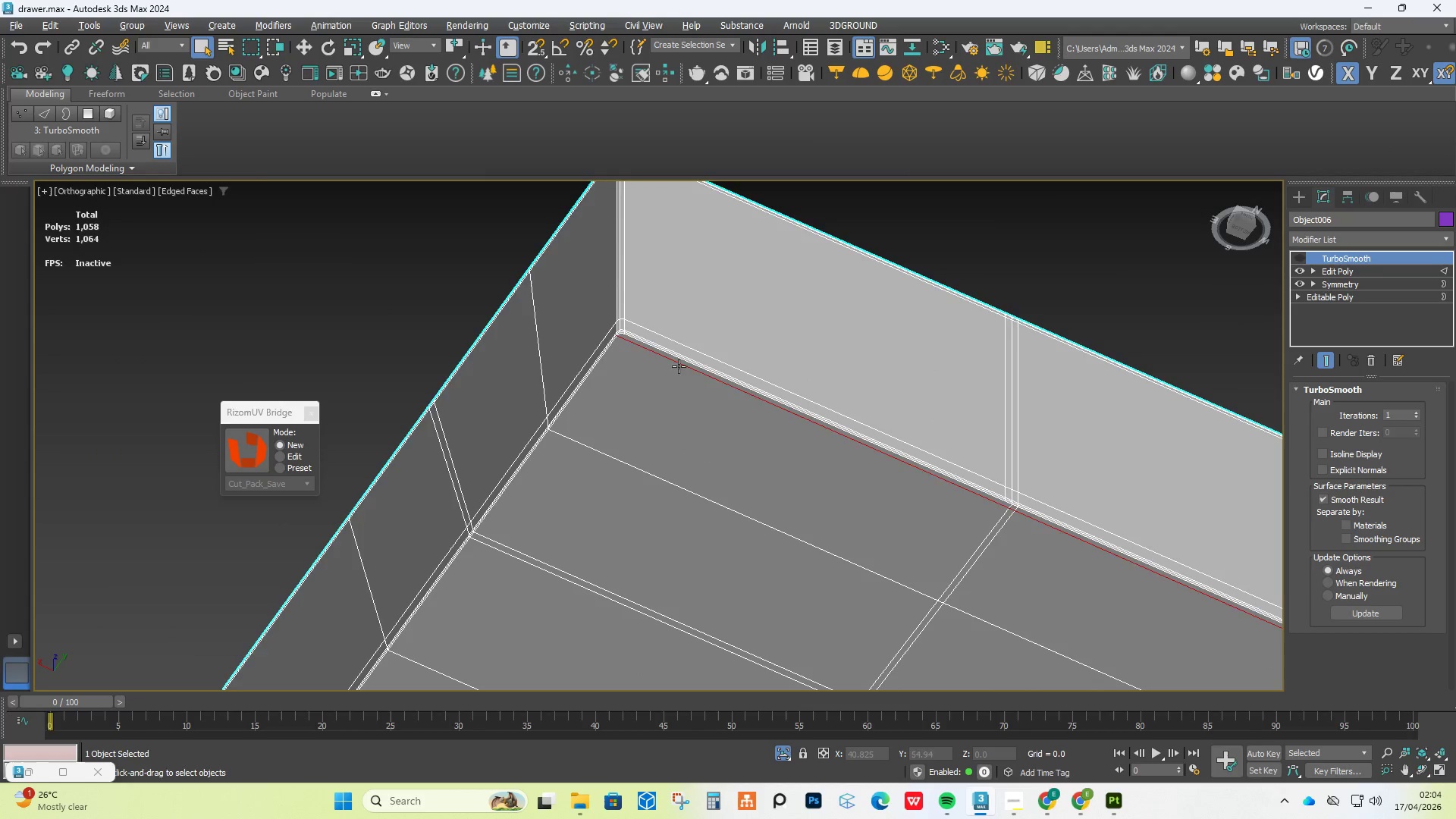 
key(Alt+1)
 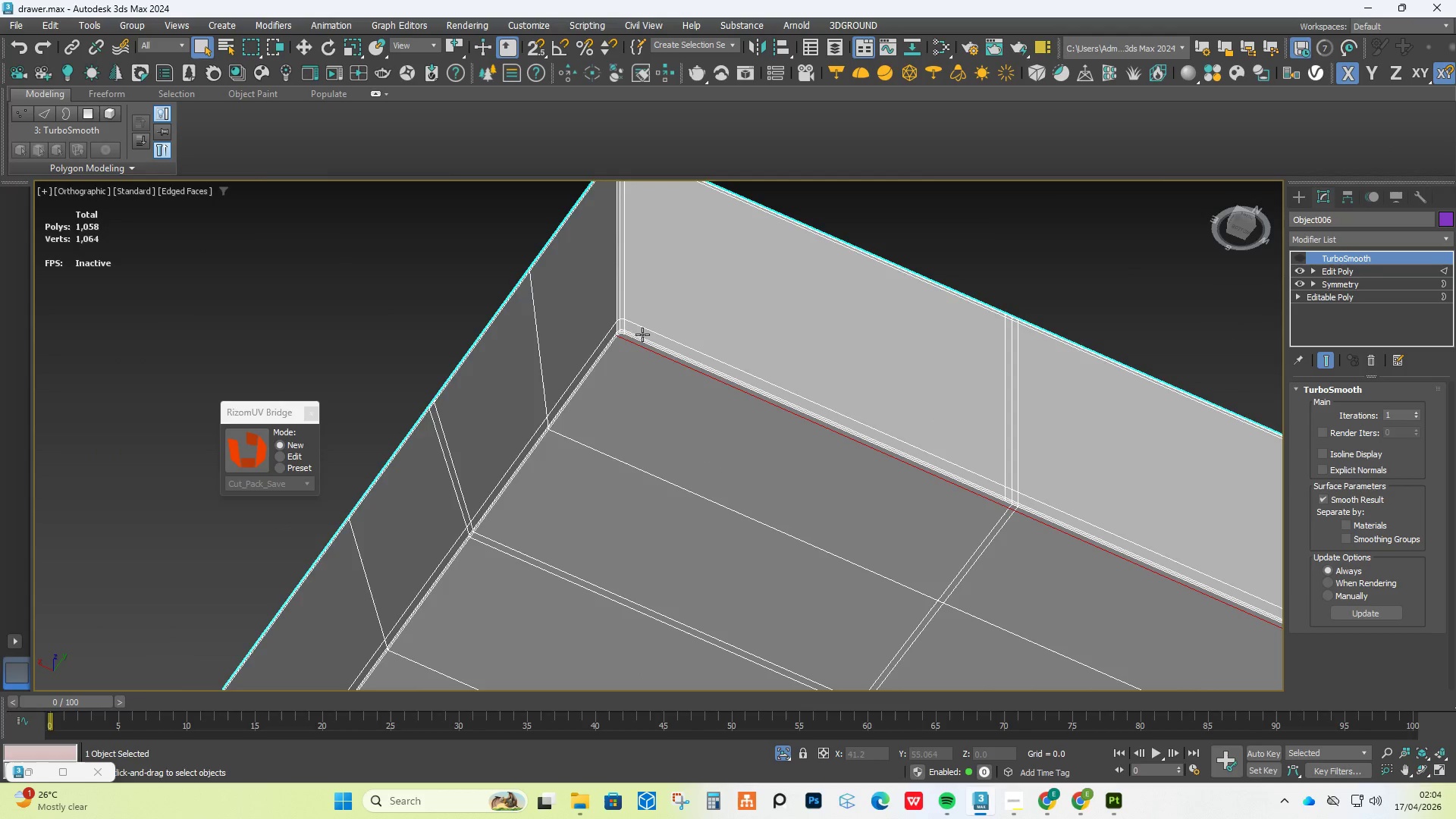 
scroll: coordinate [597, 344], scroll_direction: up, amount: 5.0
 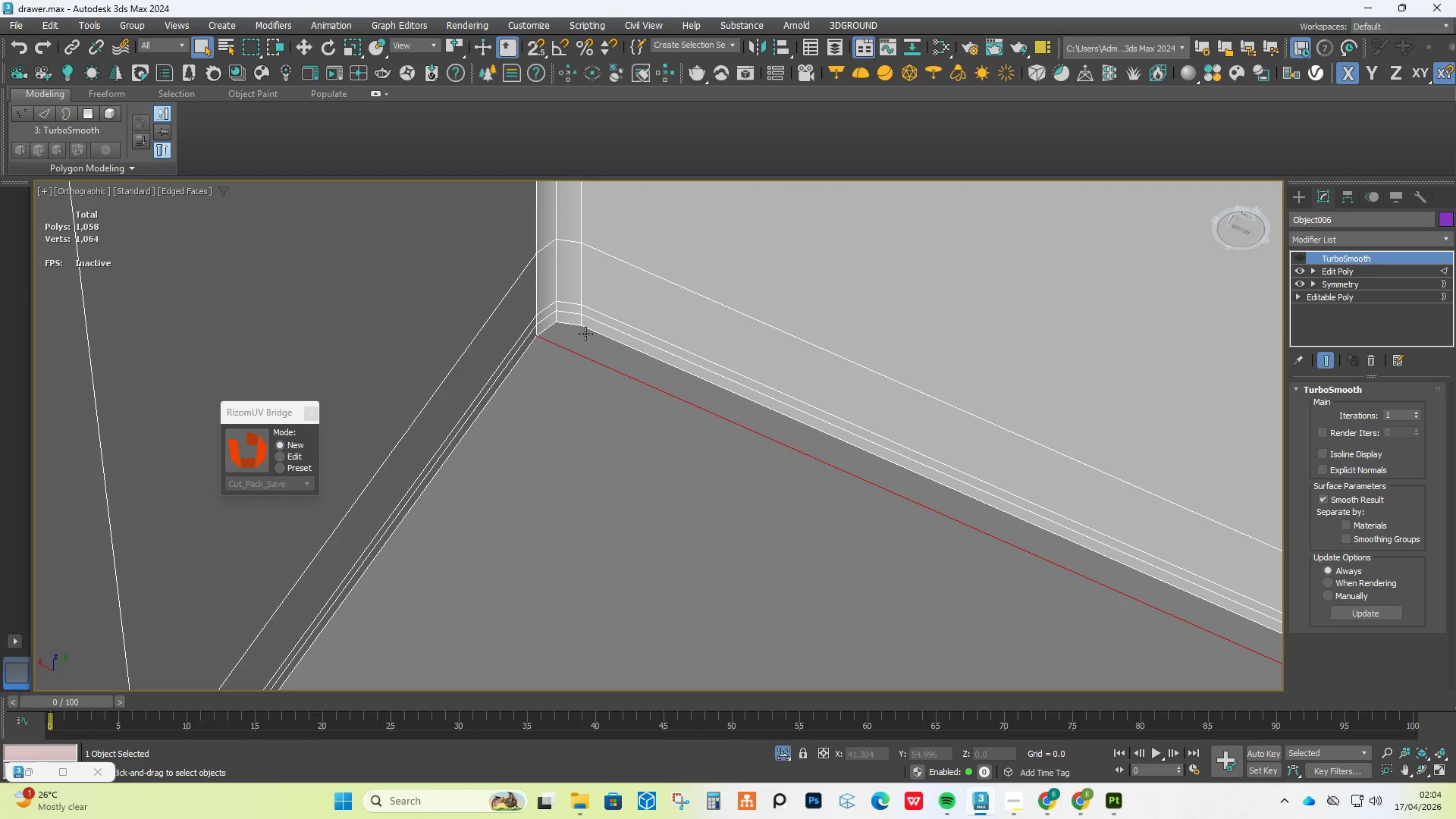 
key(Alt+C)
 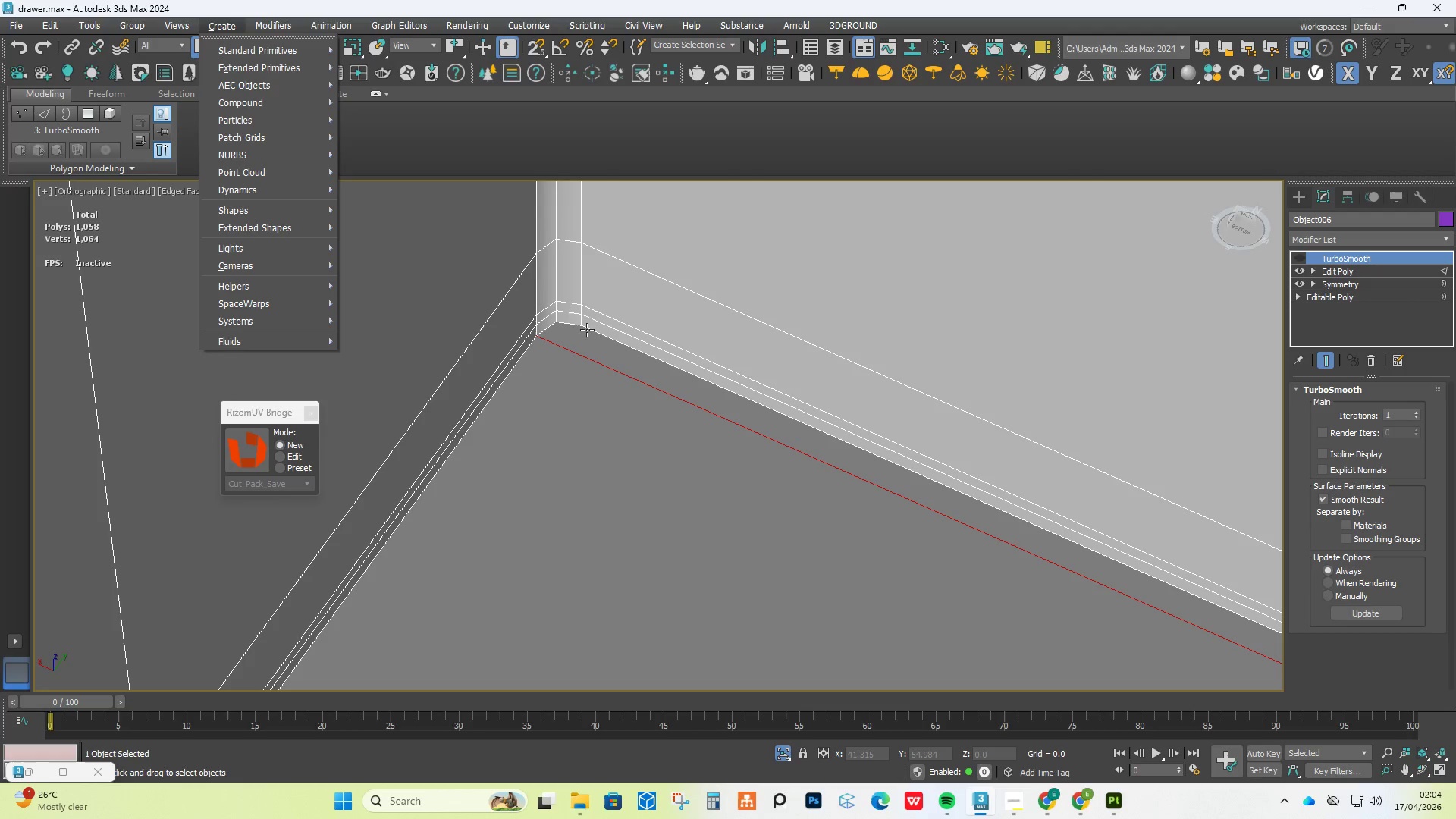 
left_click([624, 319])
 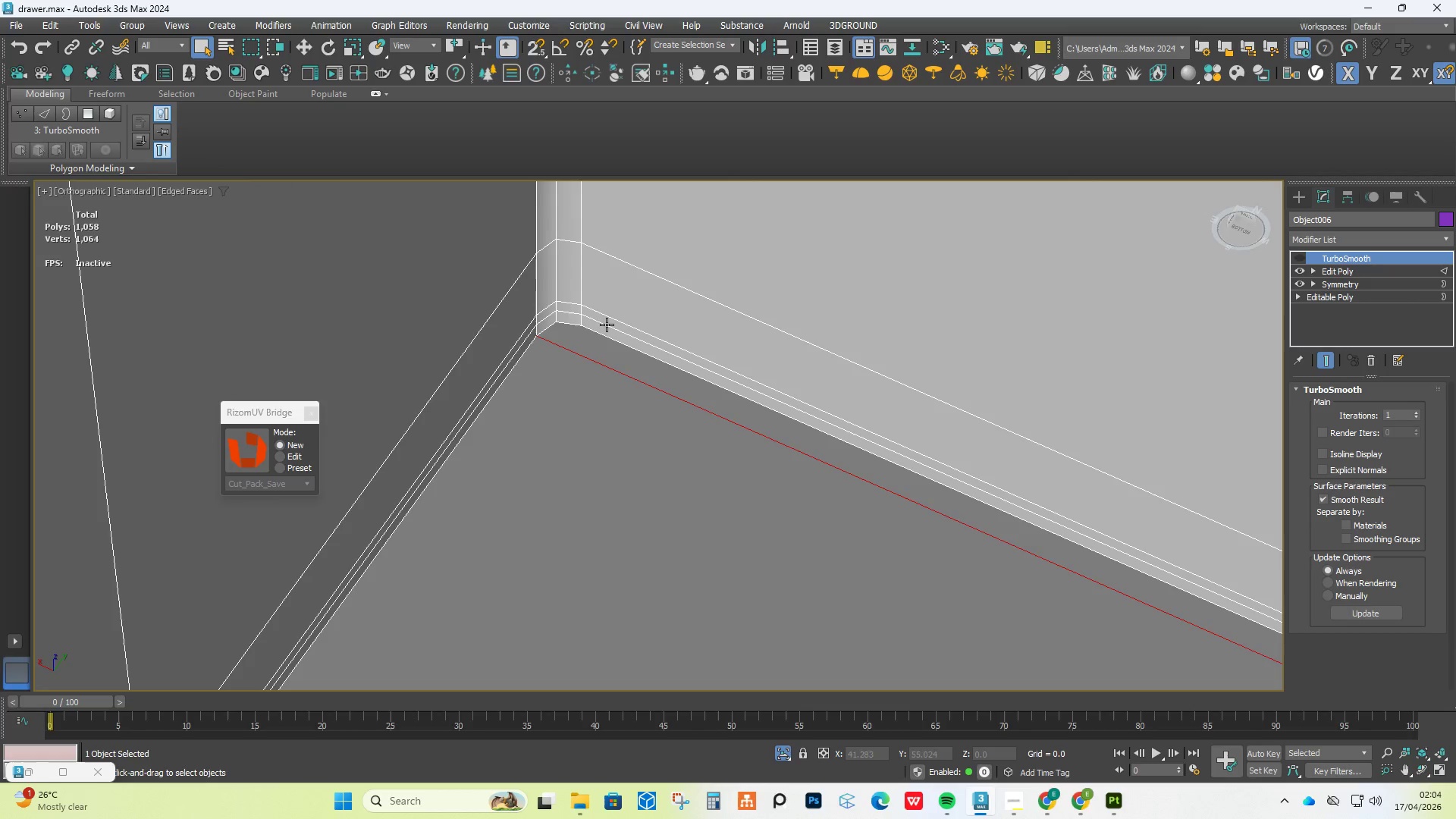 
key(Alt+C)
 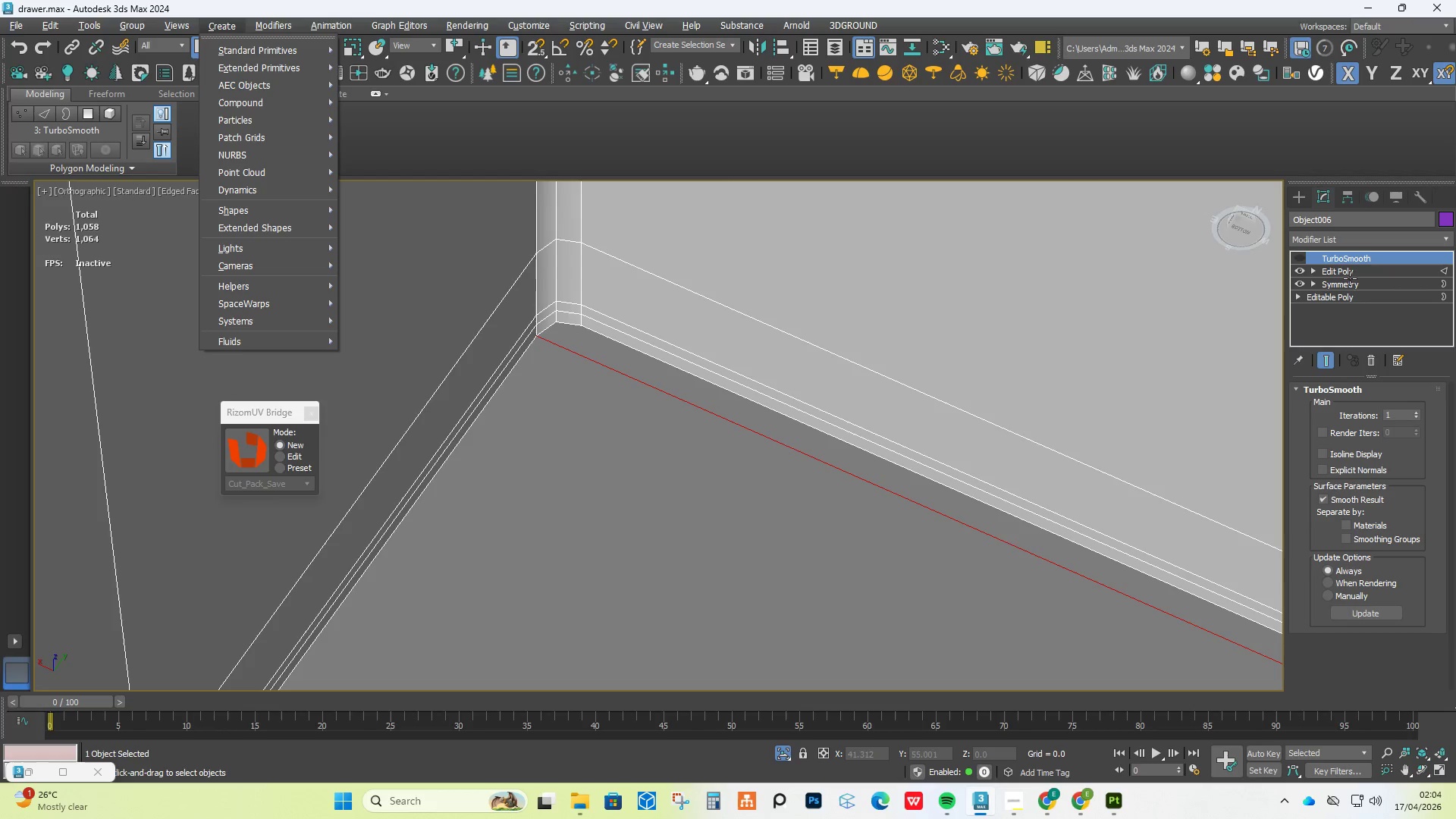 
left_click([1353, 275])
 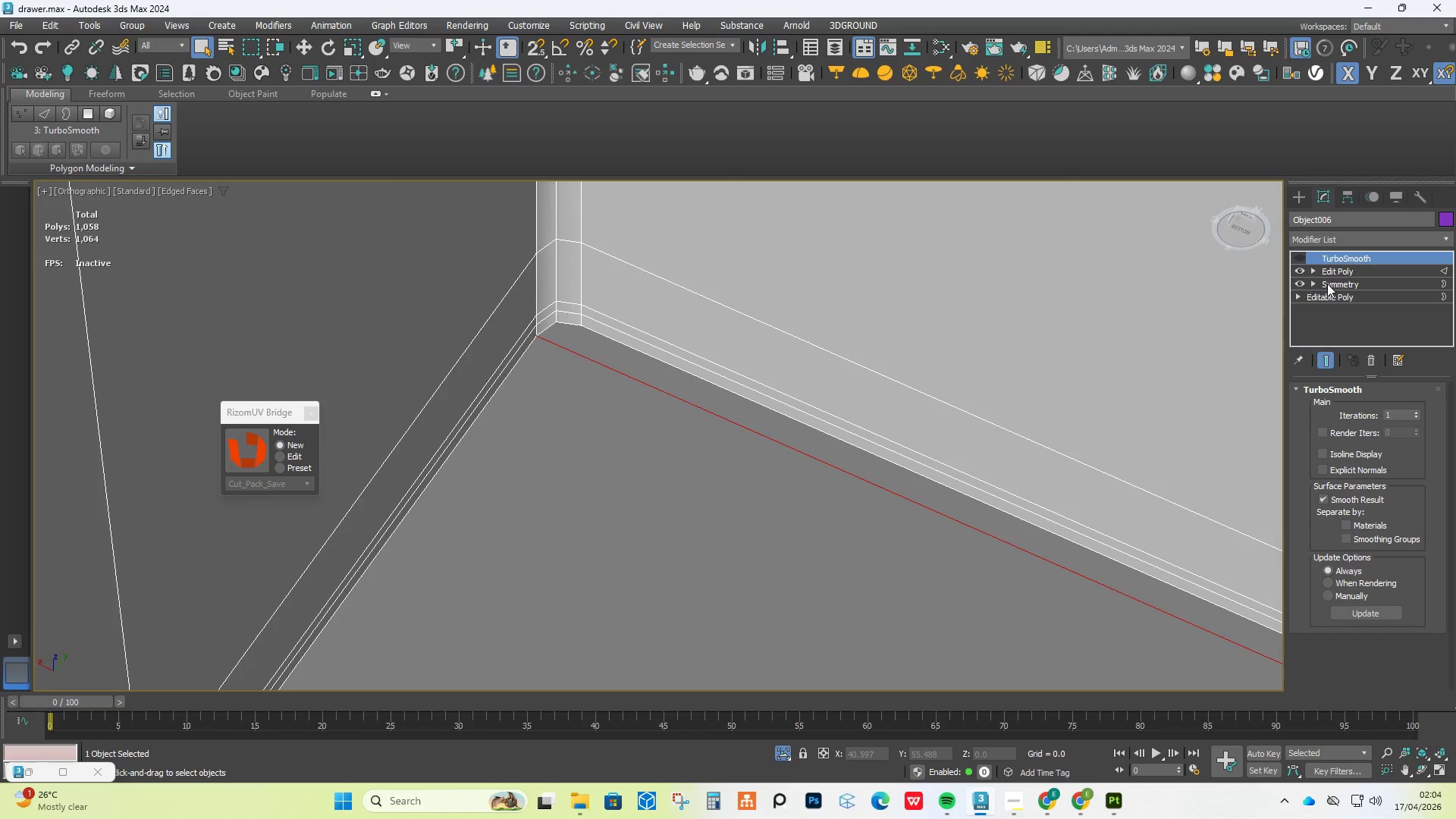 
left_click([1333, 270])
 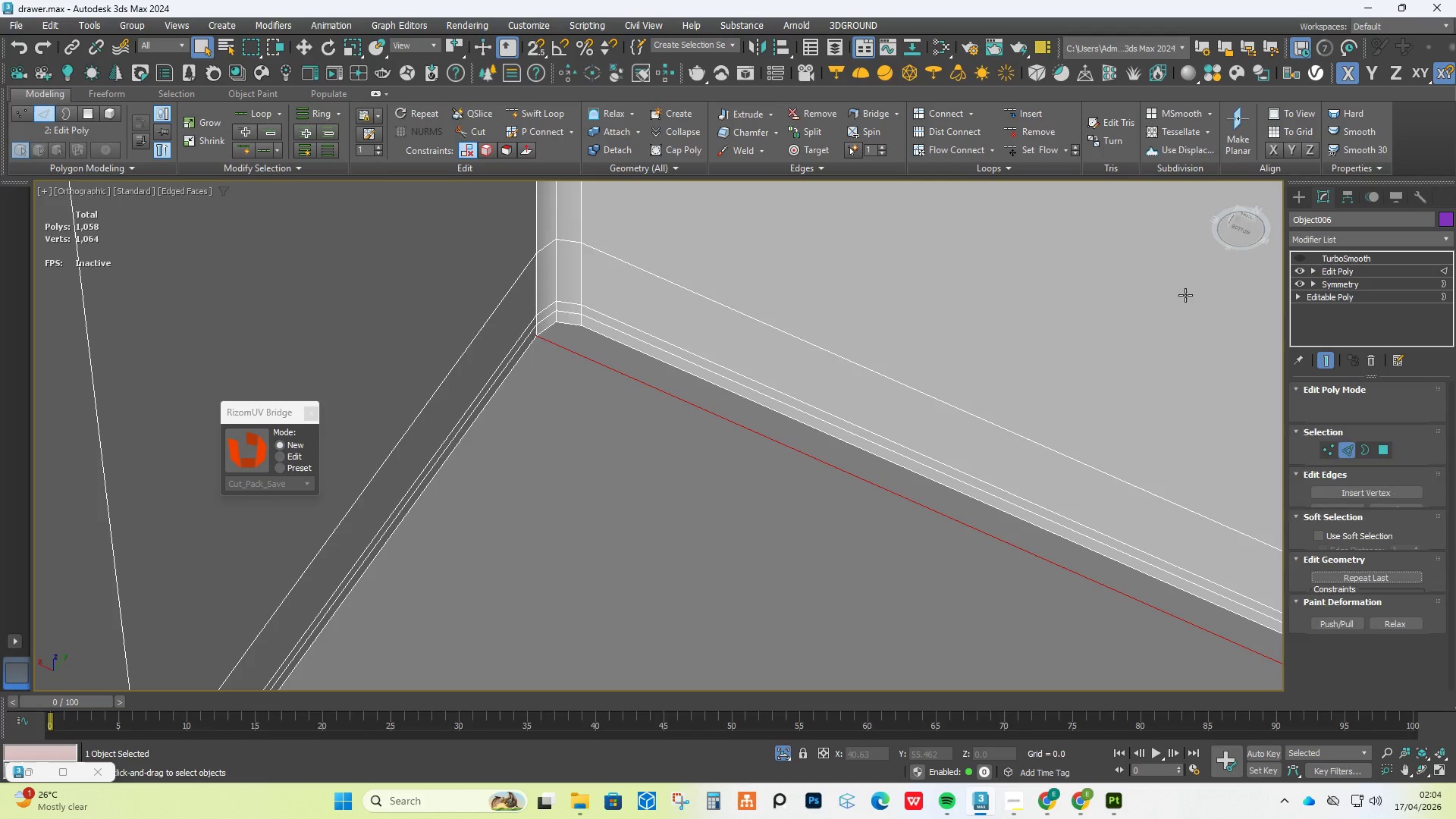 
key(Alt+C)
 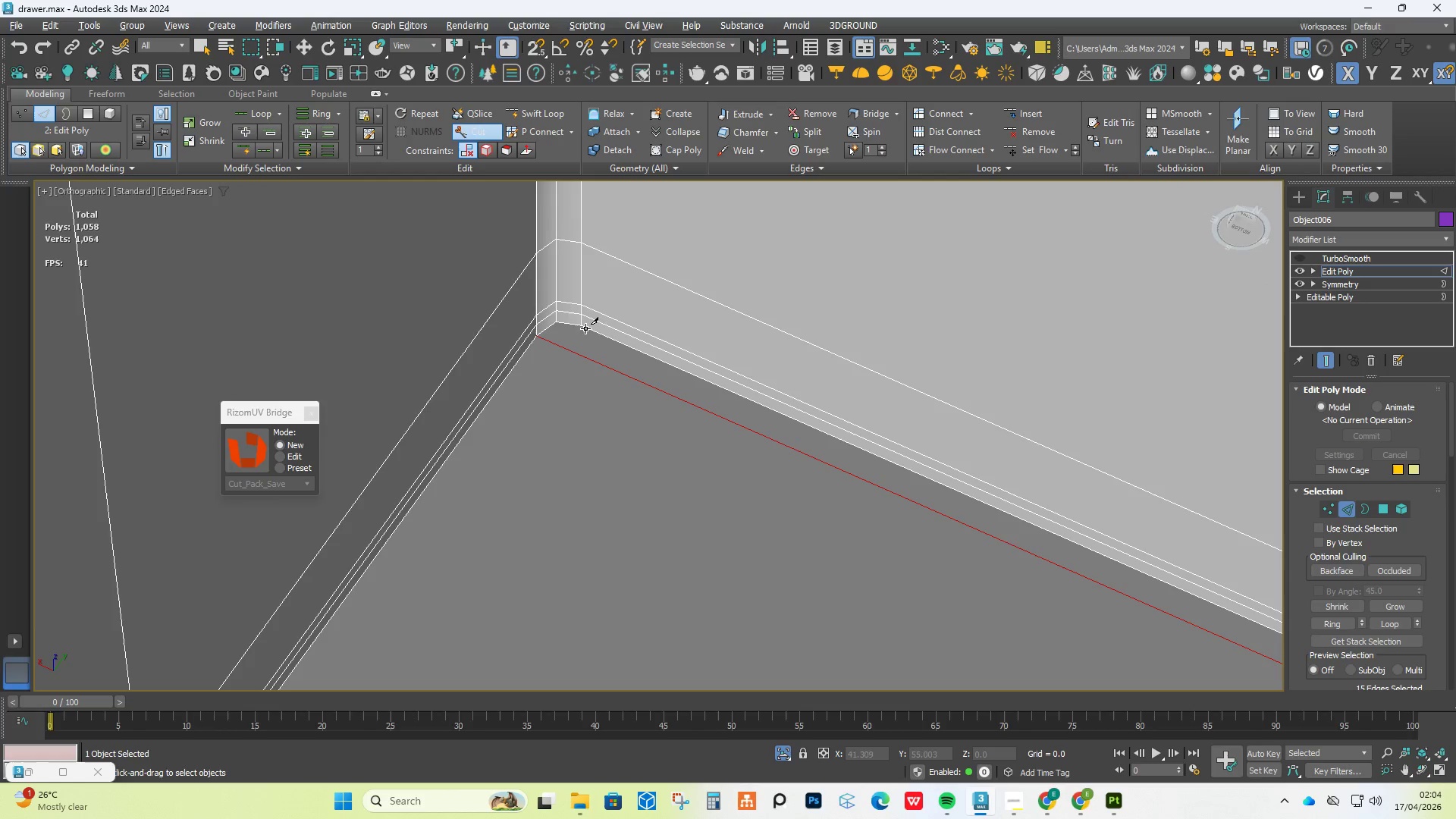 
left_click([584, 328])
 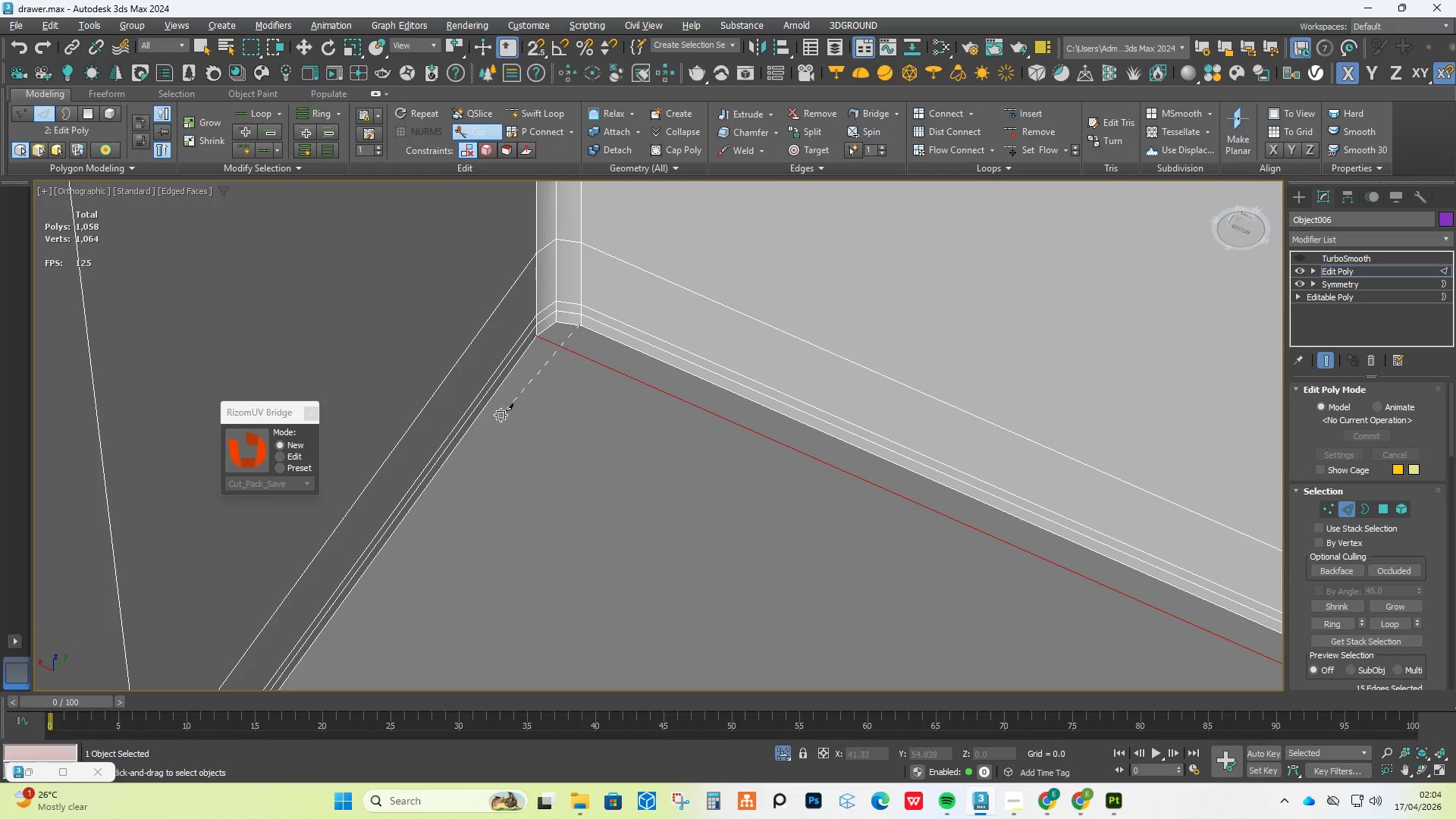 
scroll: coordinate [714, 434], scroll_direction: down, amount: 11.0
 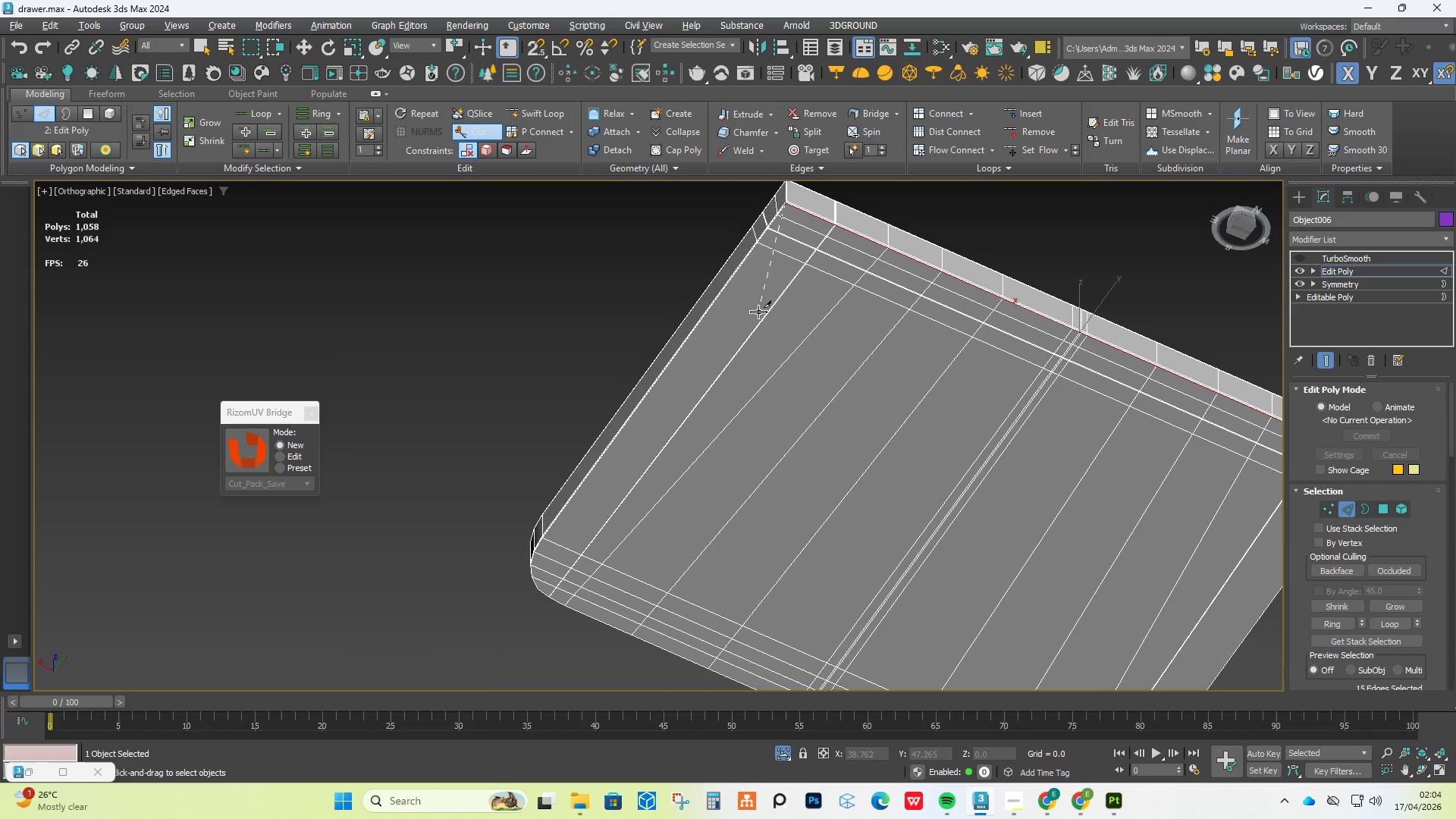 
wait(5.87)
 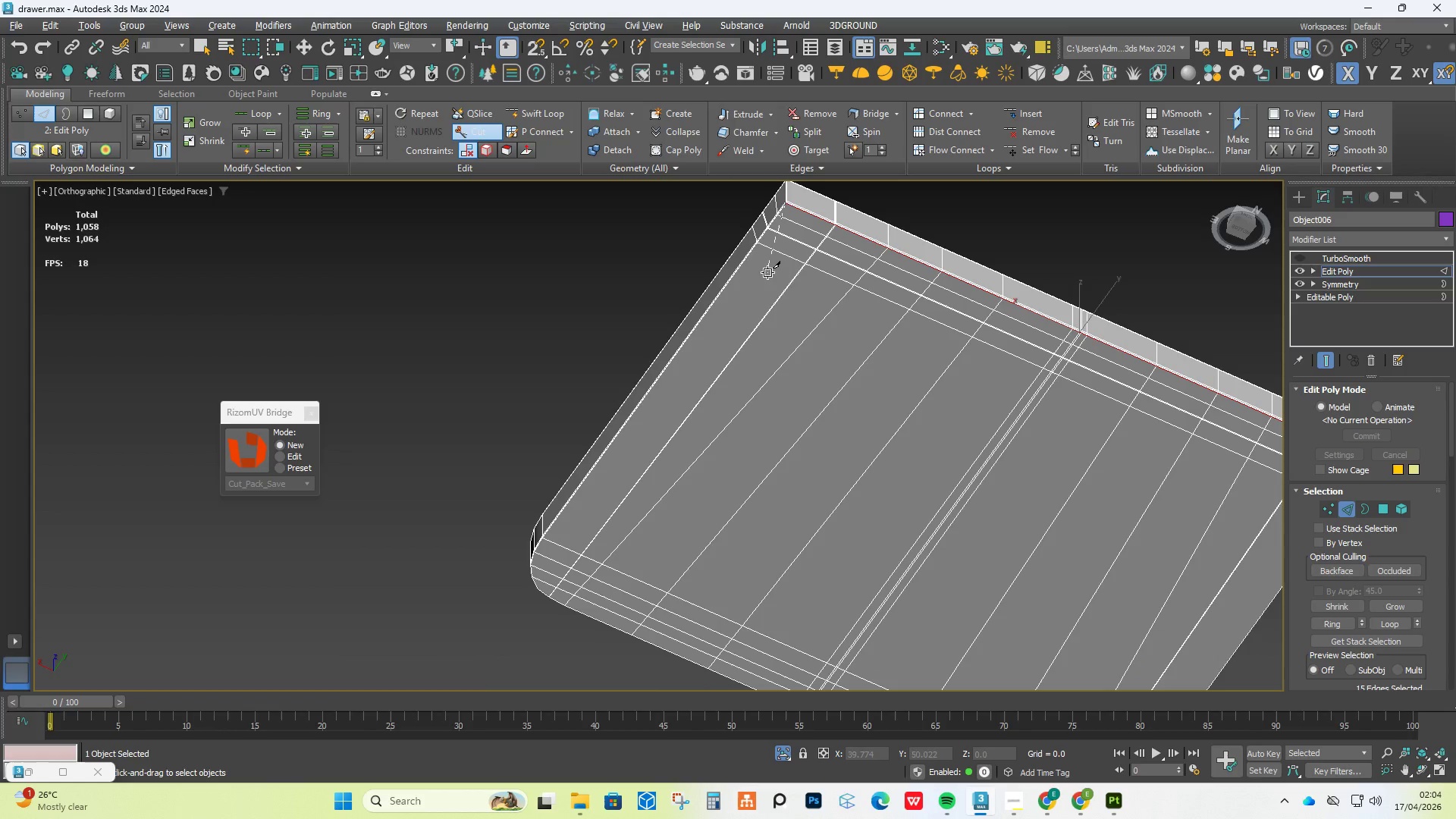 
scroll: coordinate [761, 317], scroll_direction: up, amount: 7.0
 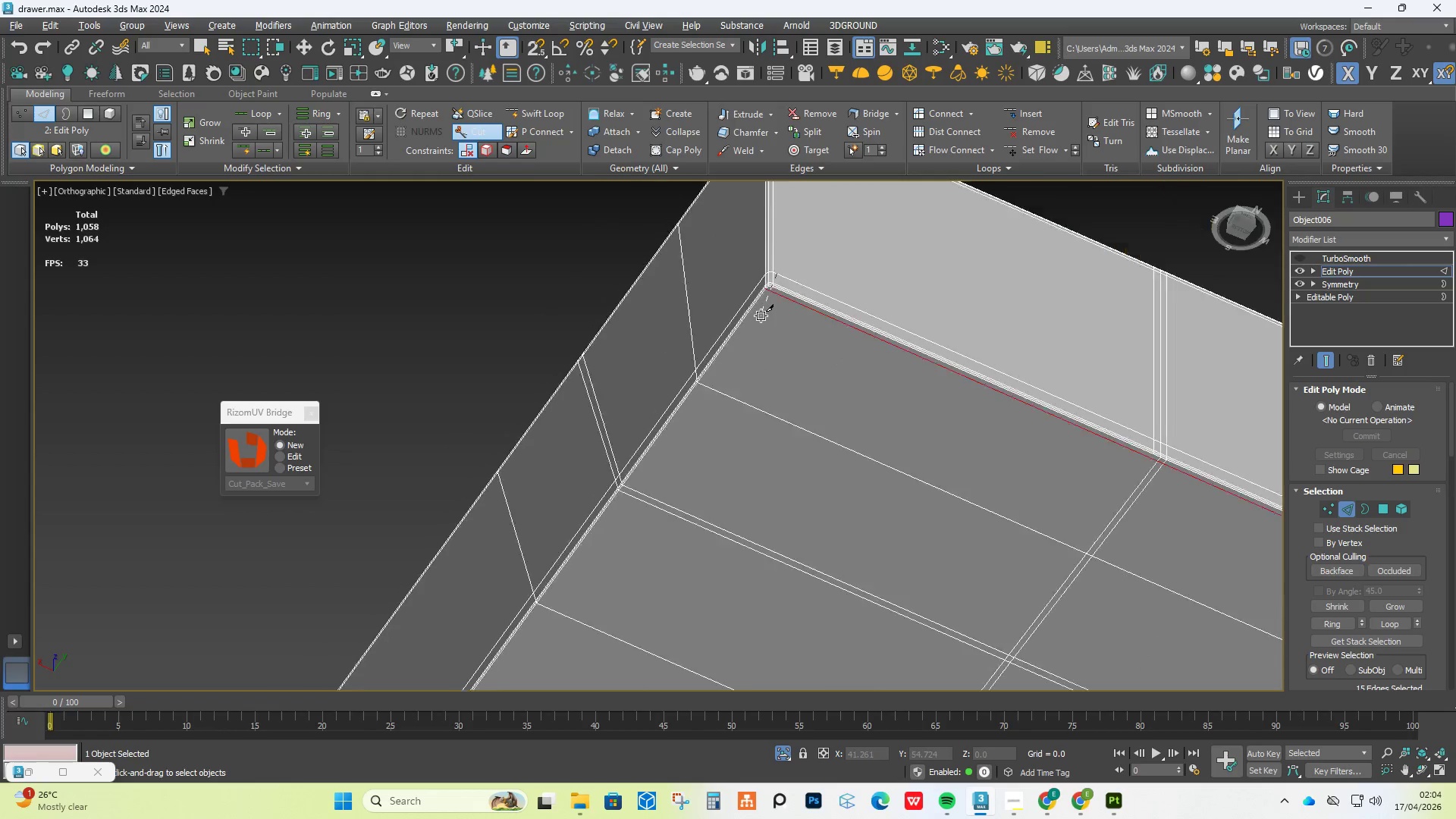 
scroll: coordinate [663, 558], scroll_direction: down, amount: 9.0
 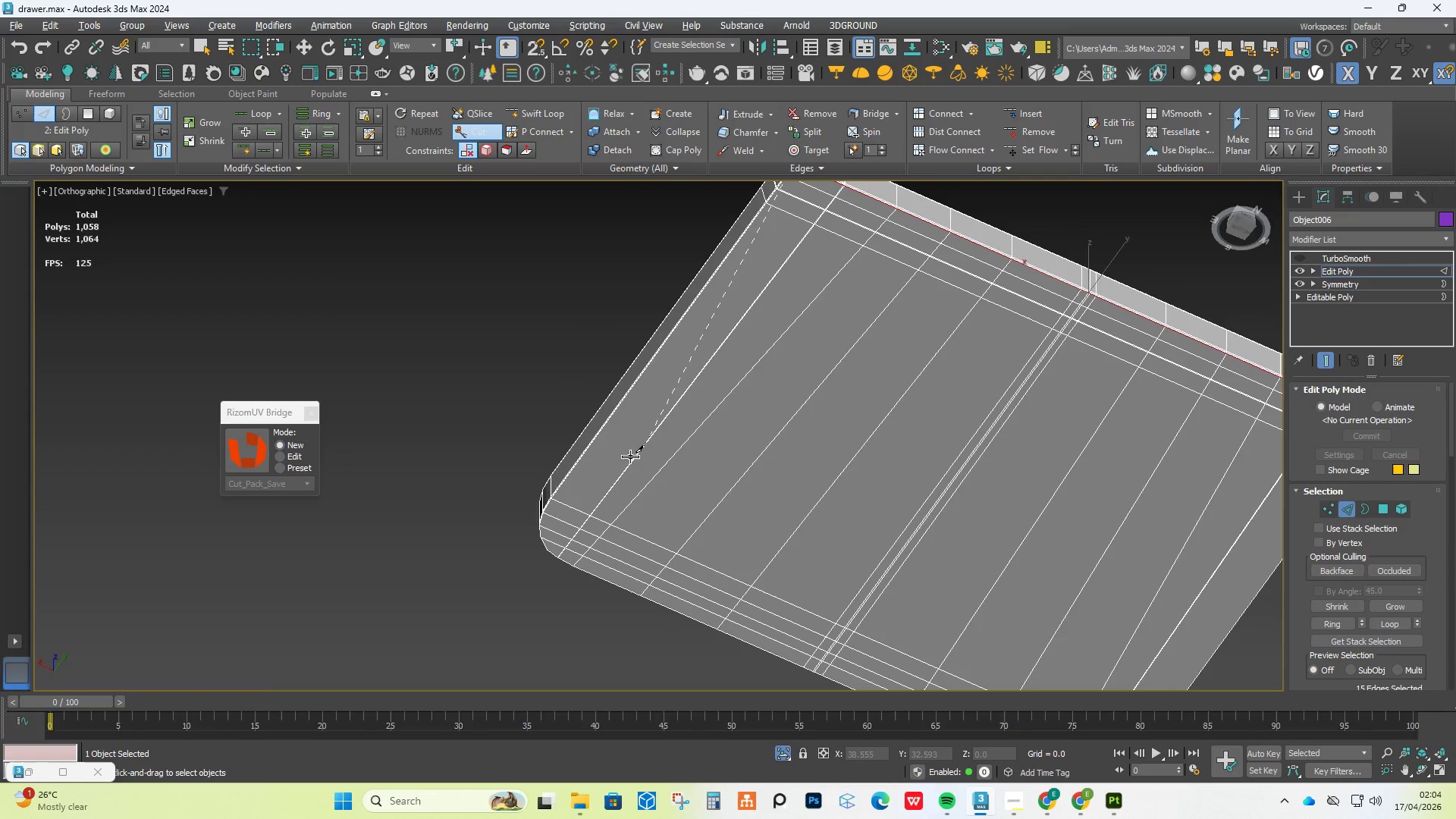 
hold_key(key=AltLeft, duration=0.66)
 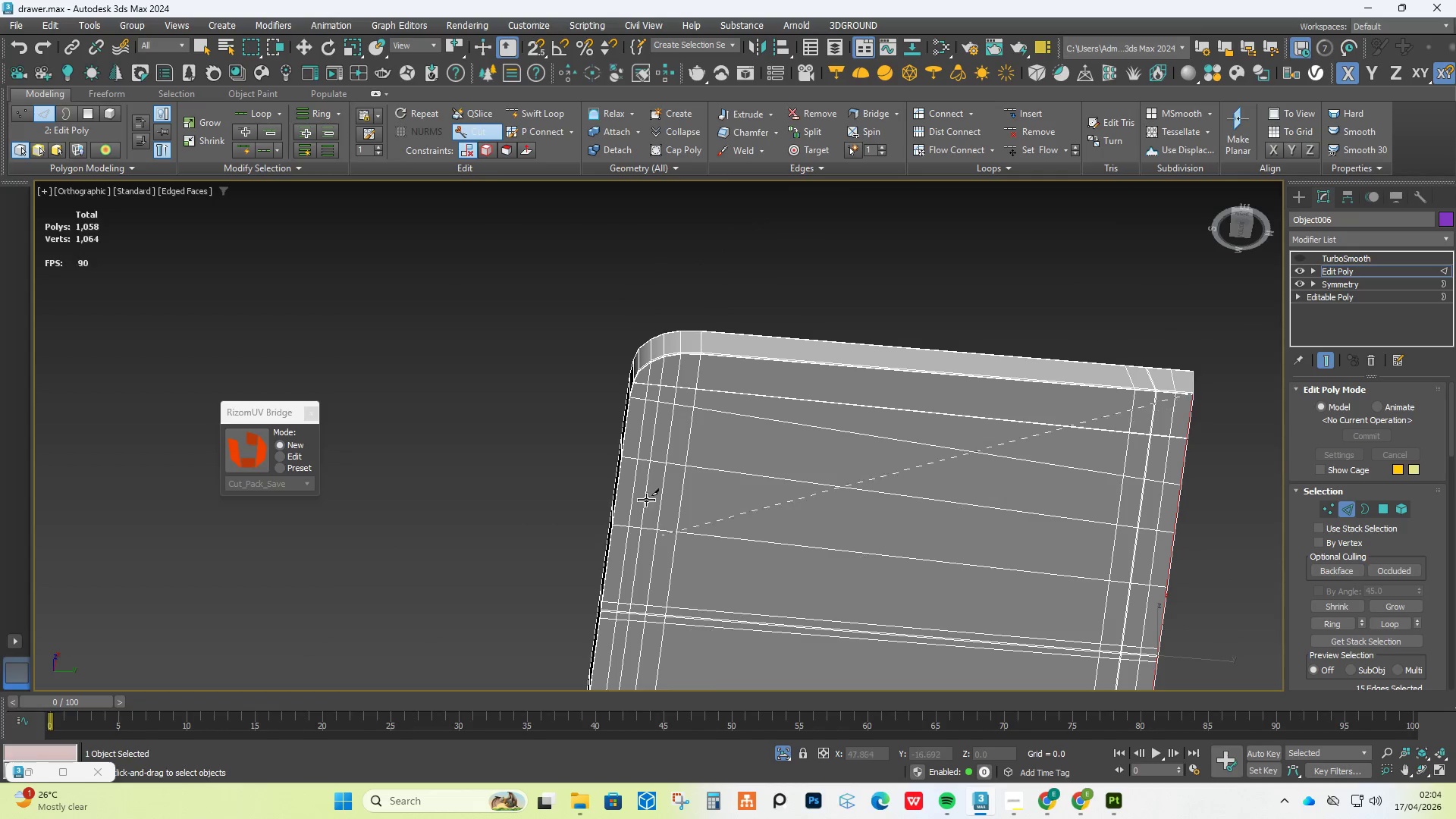 
scroll: coordinate [693, 439], scroll_direction: up, amount: 11.0
 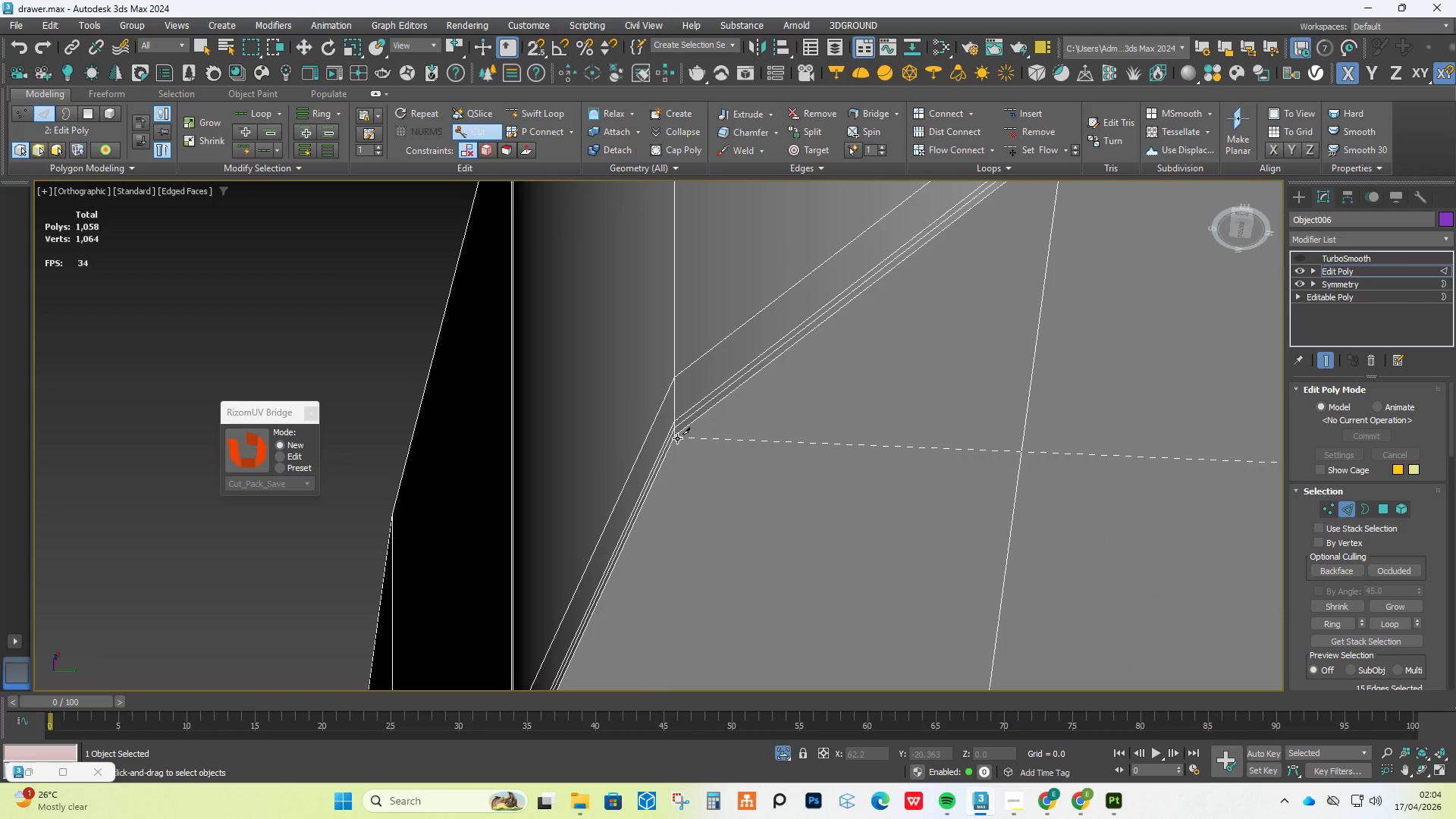 
left_click([677, 438])
 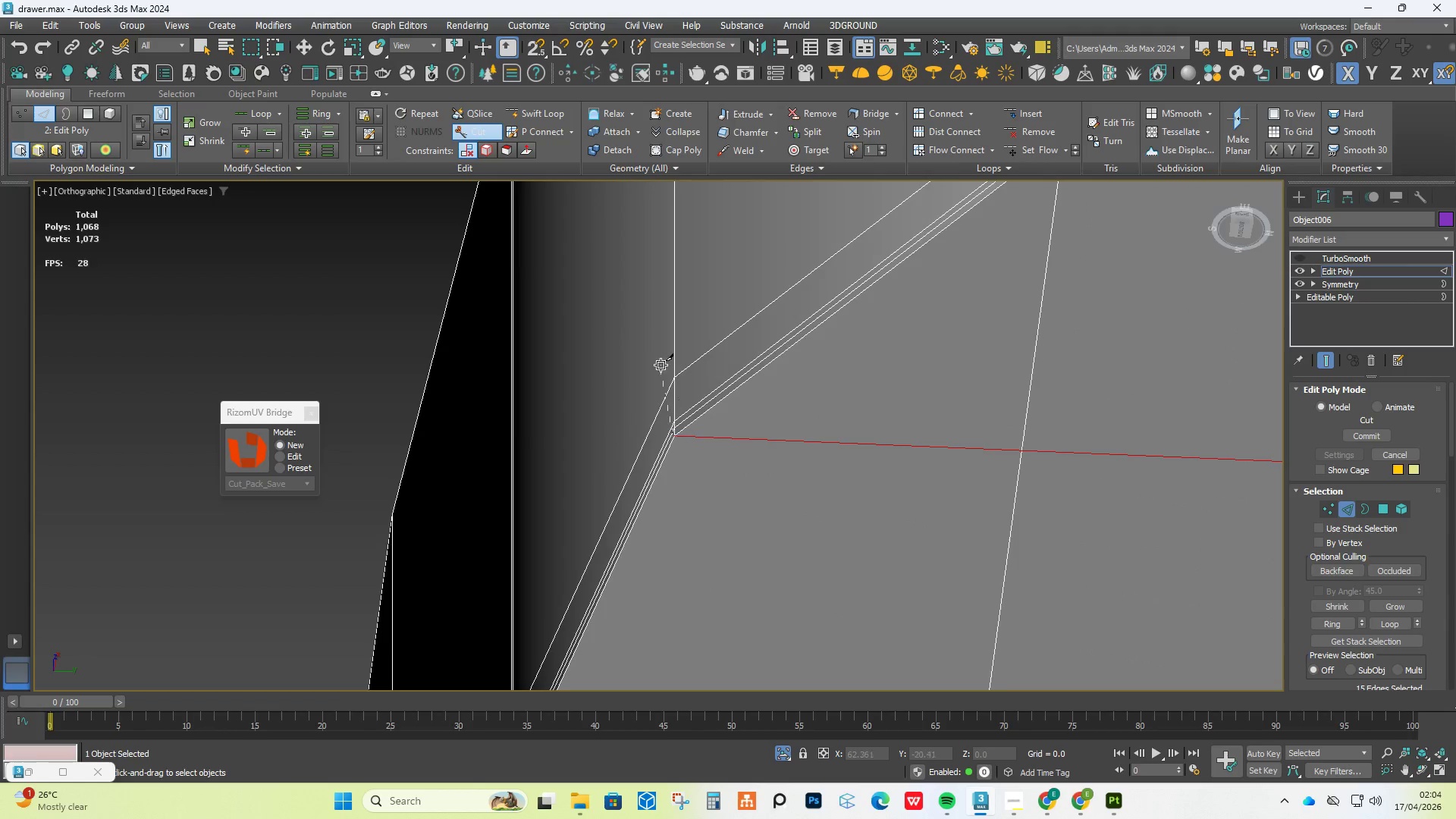 
scroll: coordinate [659, 362], scroll_direction: down, amount: 6.0
 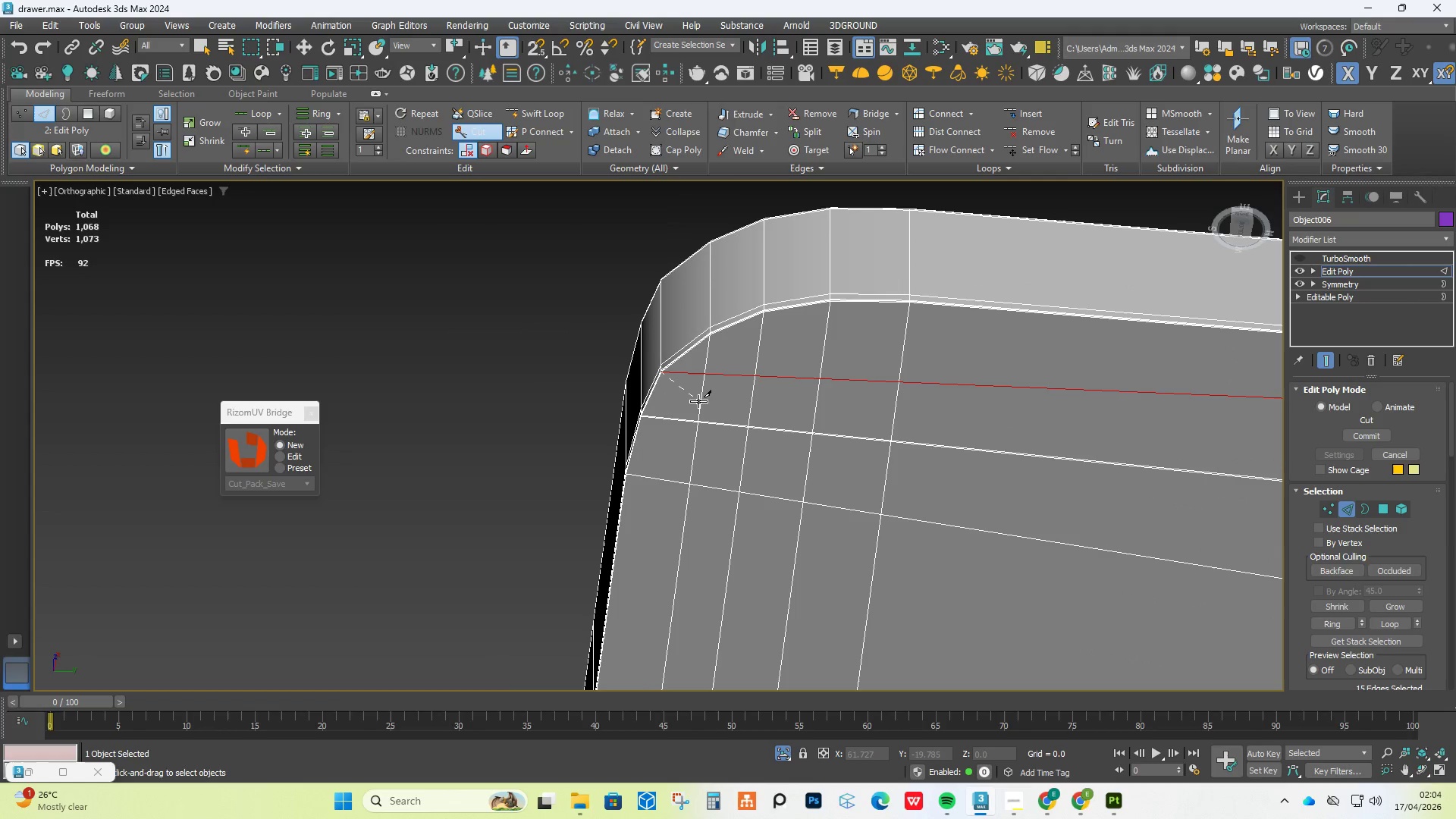 
right_click([698, 401])
 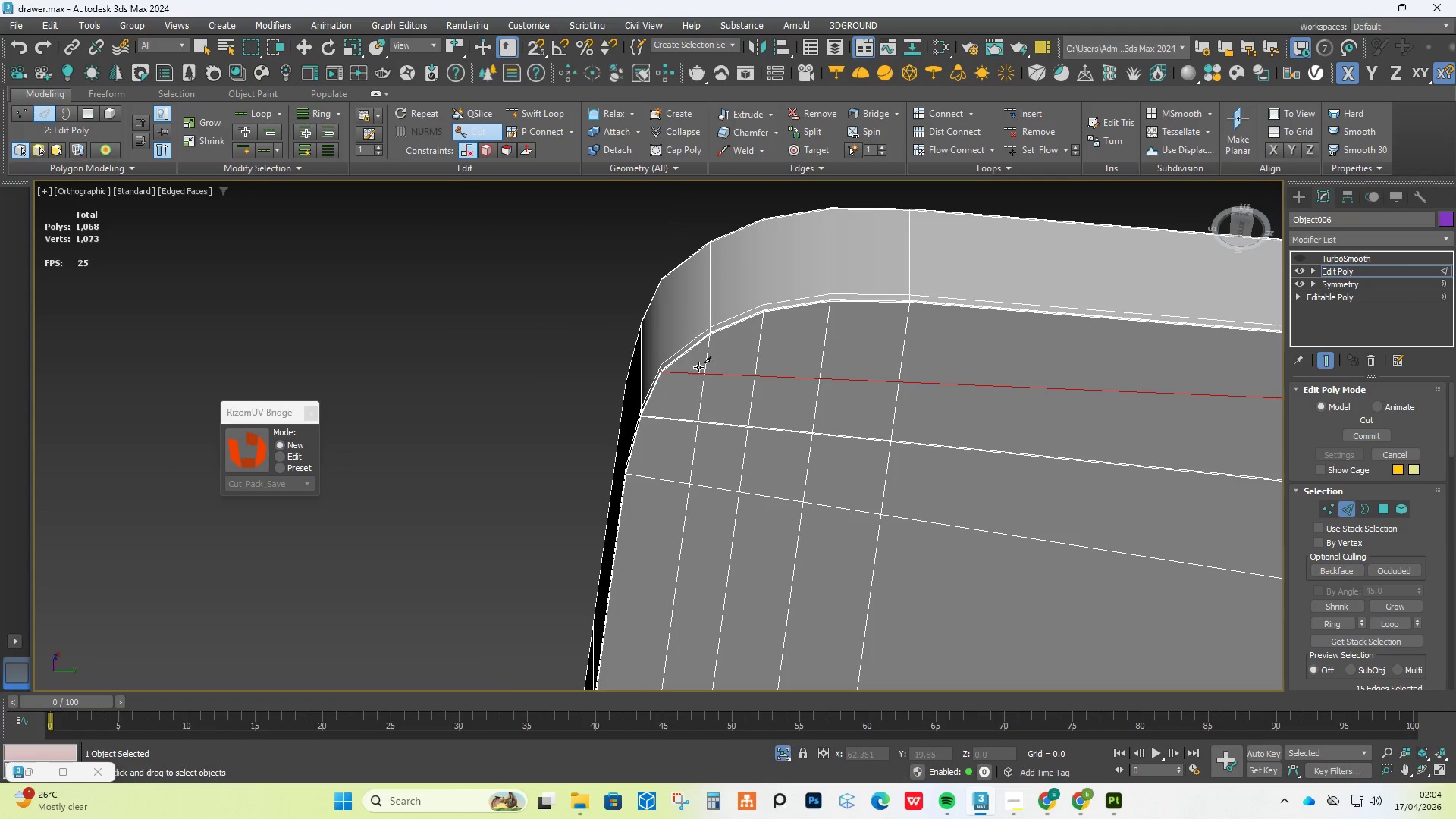 
scroll: coordinate [698, 355], scroll_direction: down, amount: 5.0
 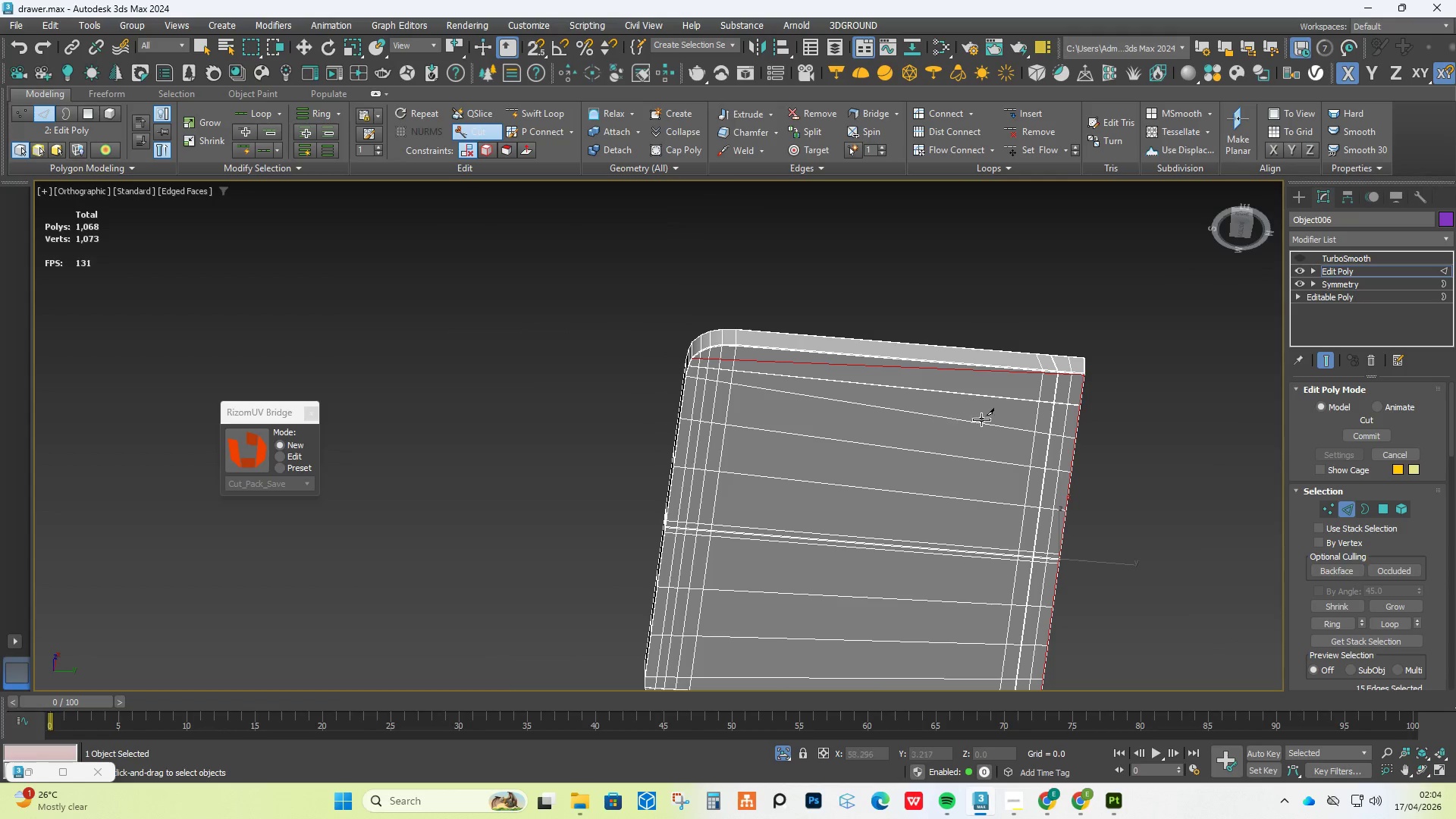 
key(Control+Z)
 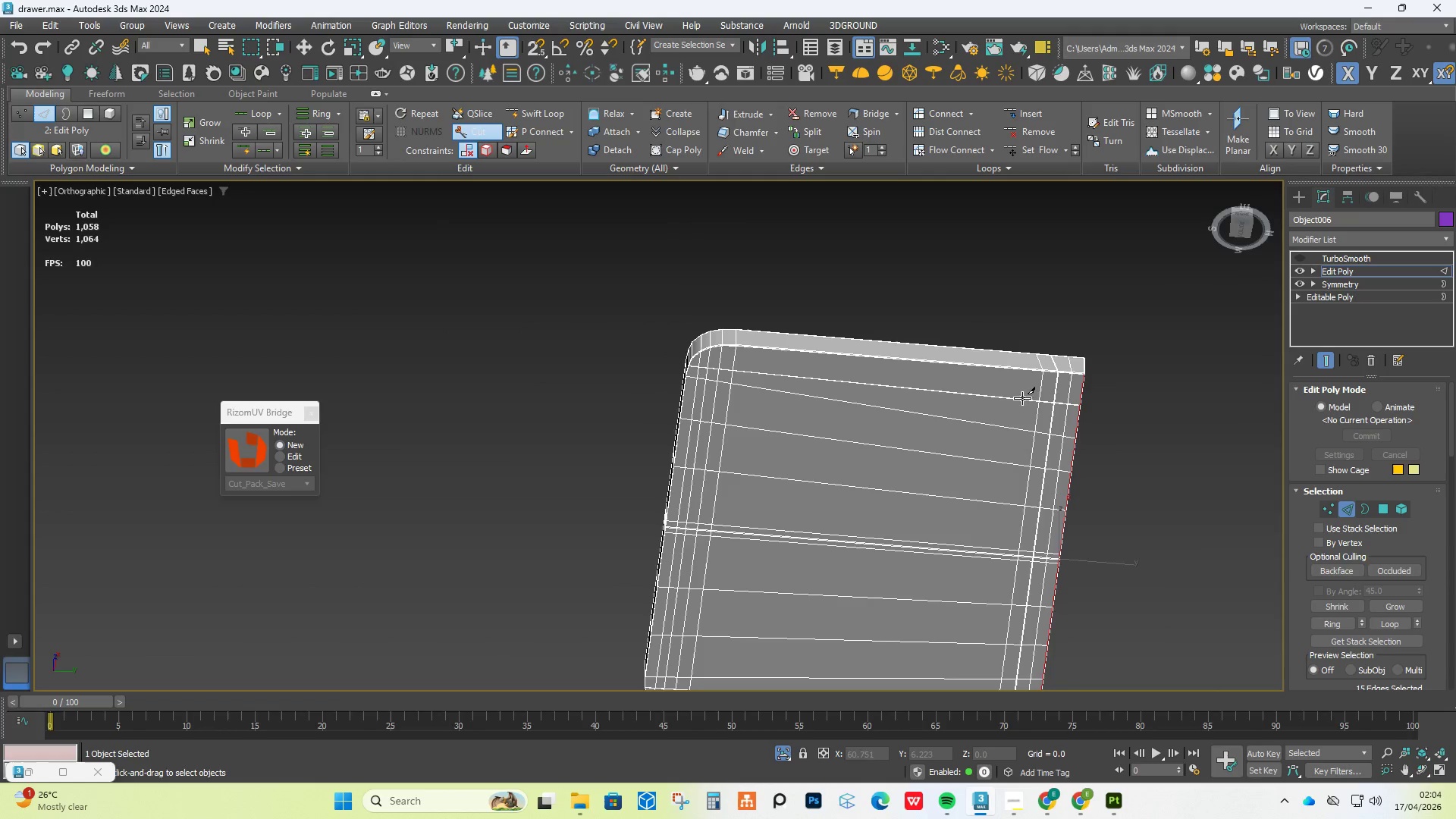 
scroll: coordinate [943, 320], scroll_direction: up, amount: 14.0
 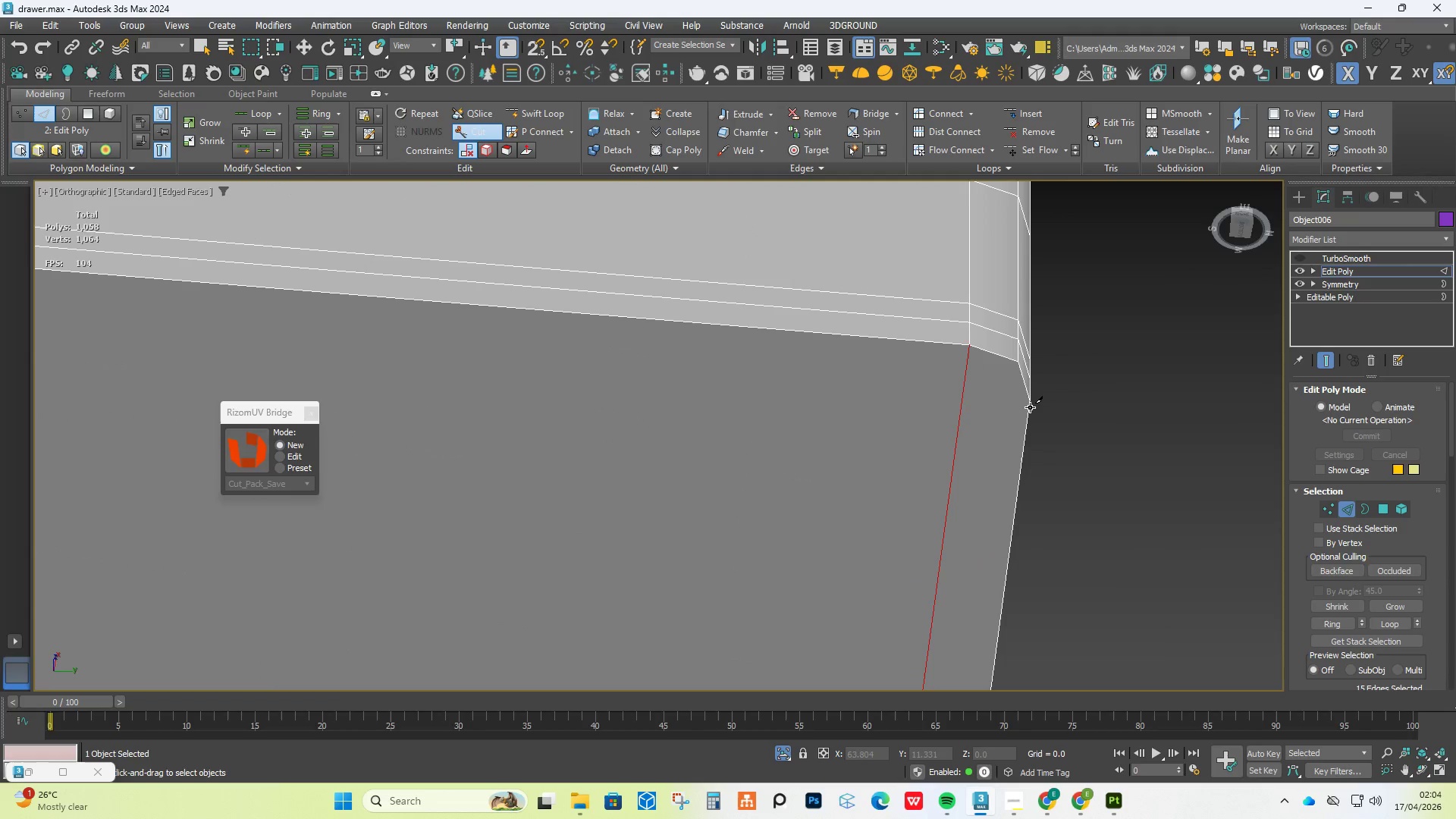 
left_click([1030, 407])
 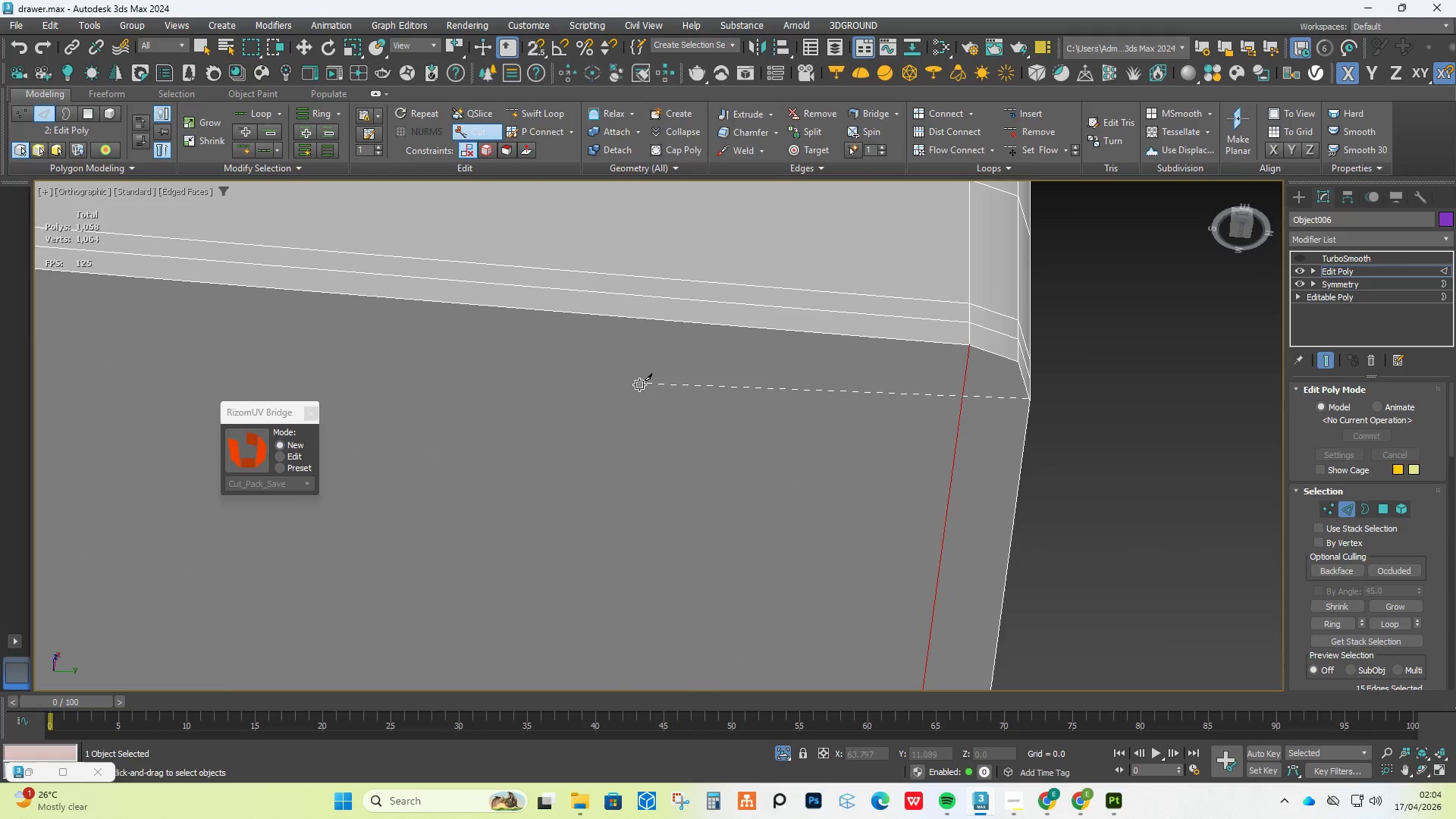 
scroll: coordinate [1266, 393], scroll_direction: down, amount: 12.0
 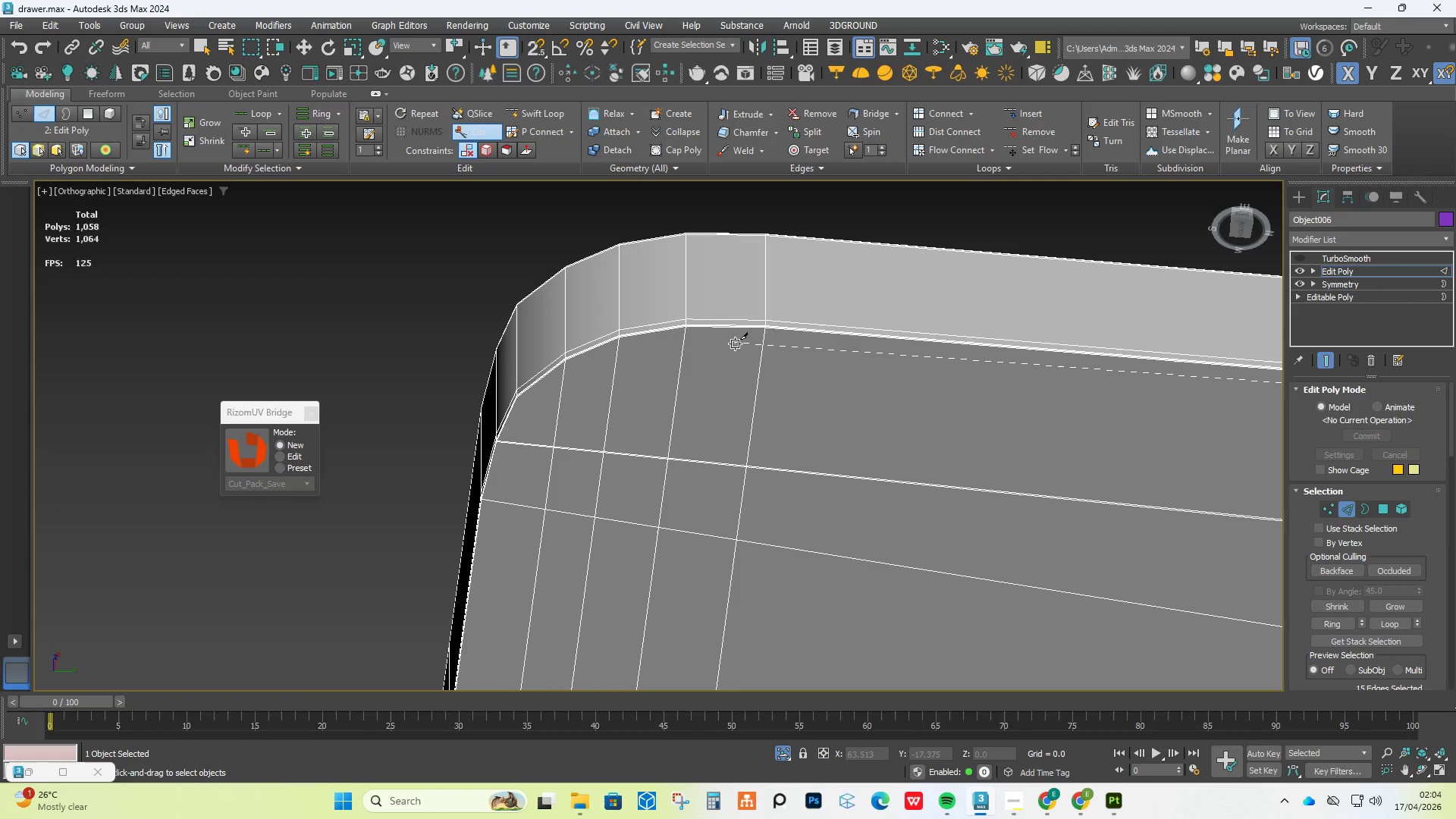 
scroll: coordinate [631, 335], scroll_direction: up, amount: 1.0
 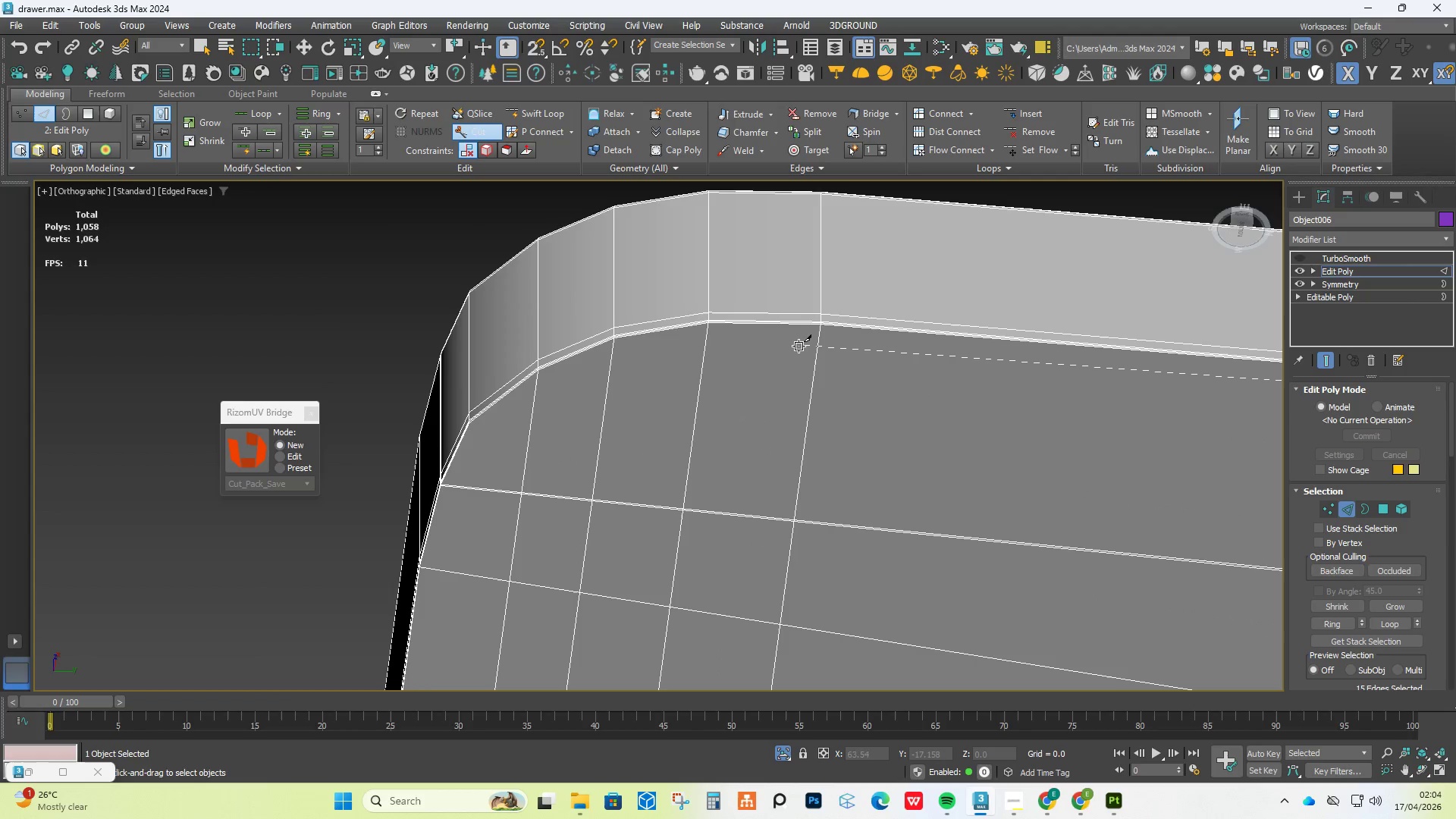 
wait(7.11)
 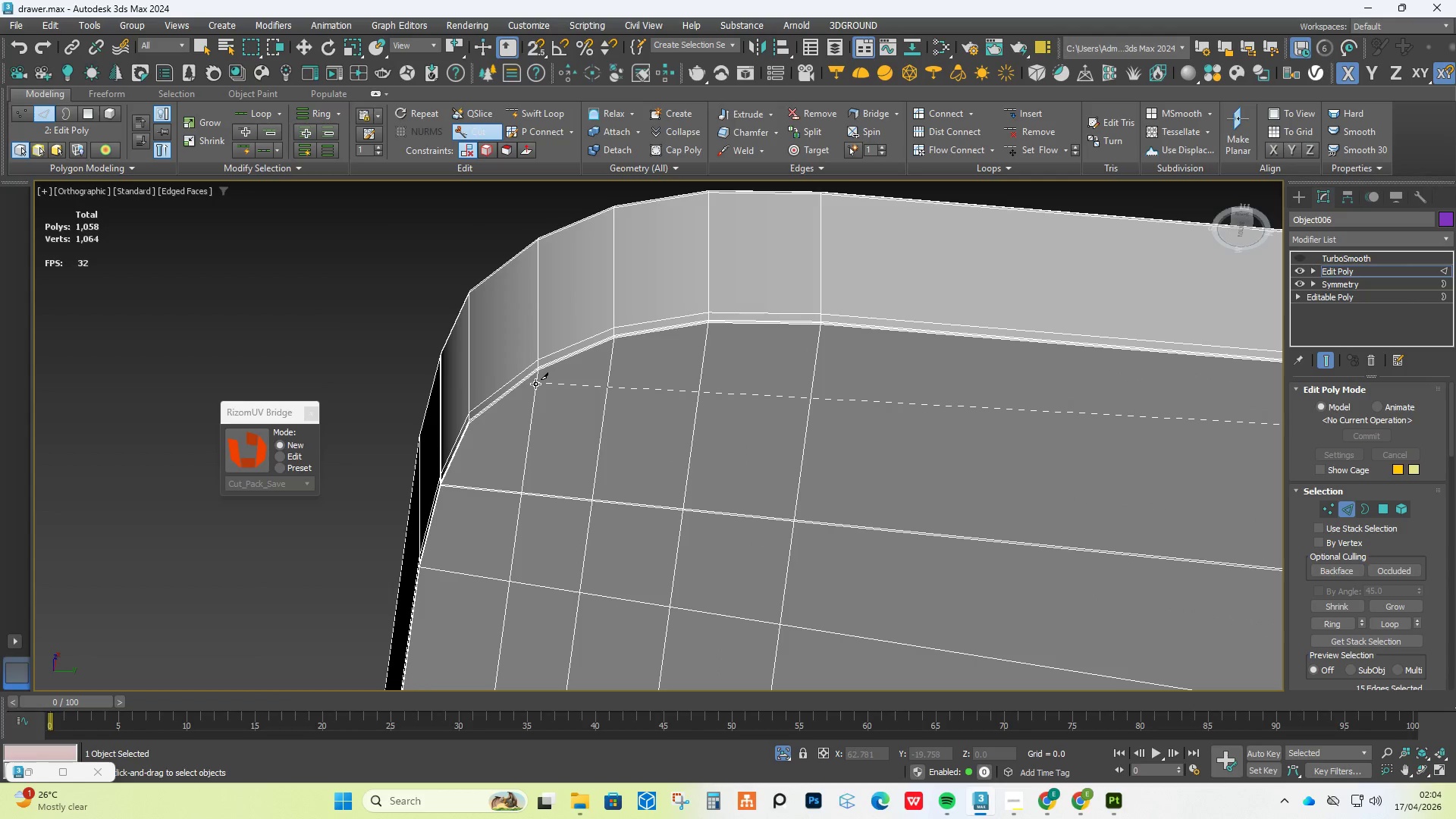 
scroll: coordinate [941, 373], scroll_direction: down, amount: 7.0
 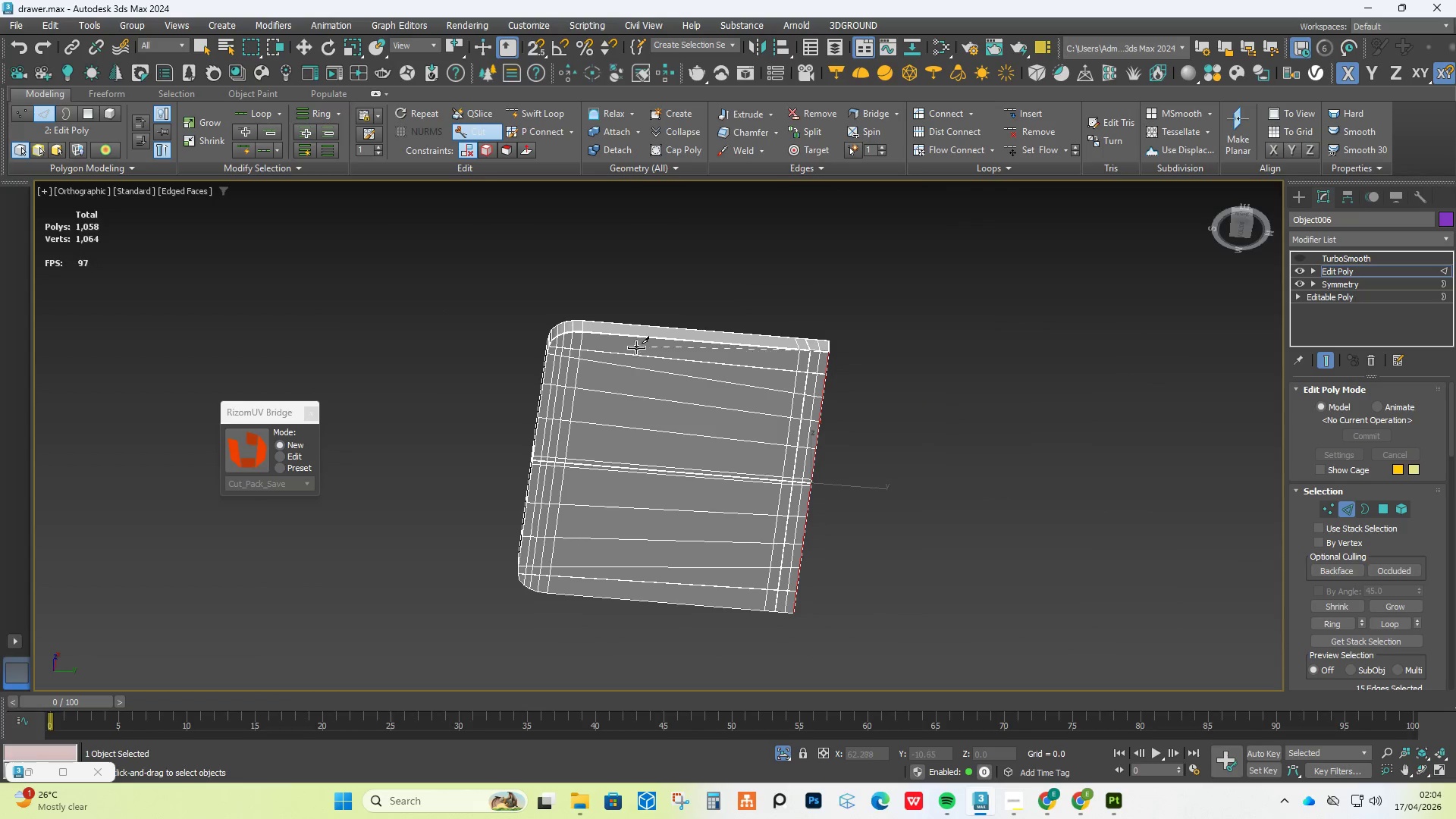 
scroll: coordinate [999, 268], scroll_direction: up, amount: 8.0
 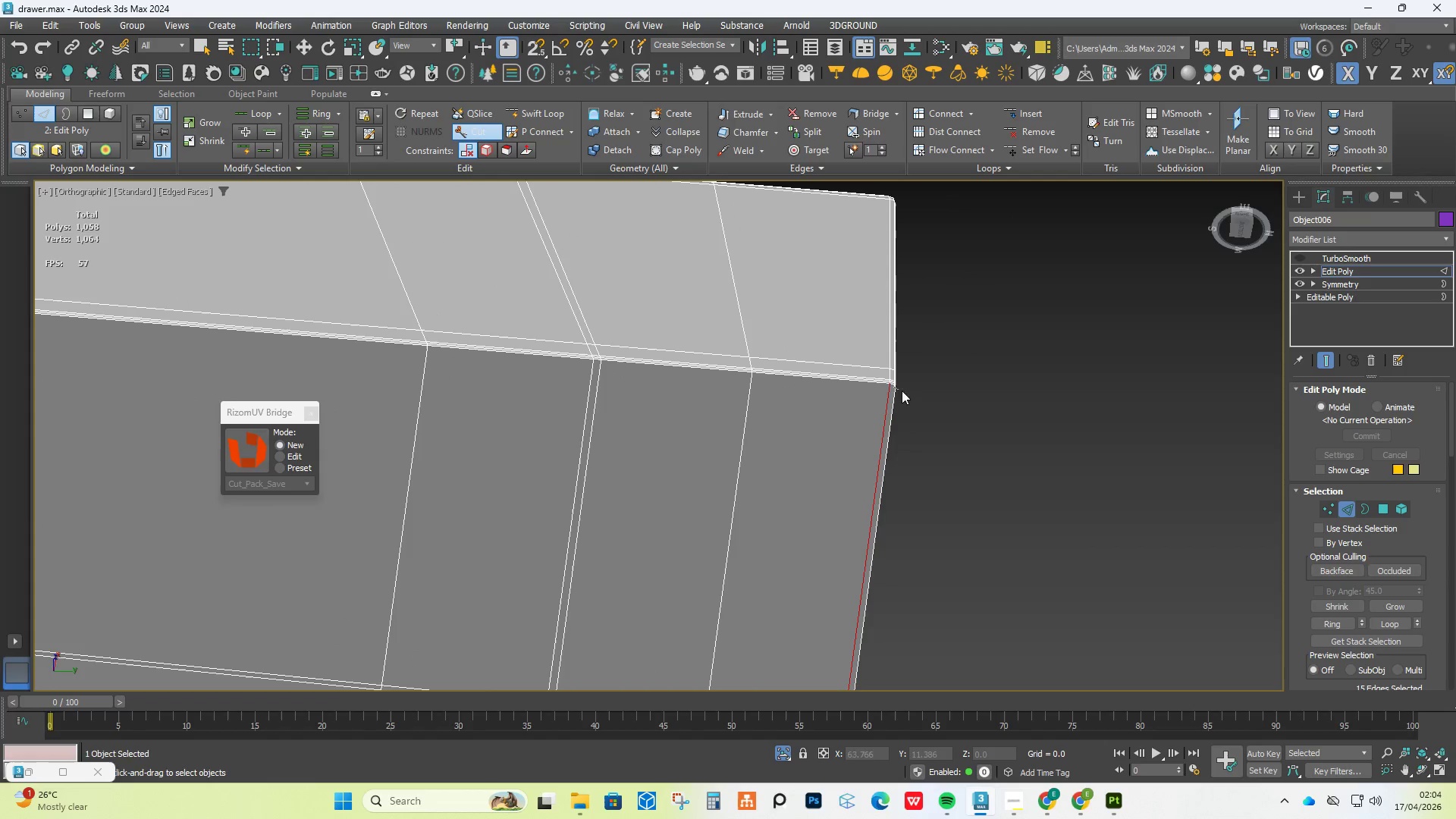 
scroll: coordinate [900, 354], scroll_direction: down, amount: 5.0
 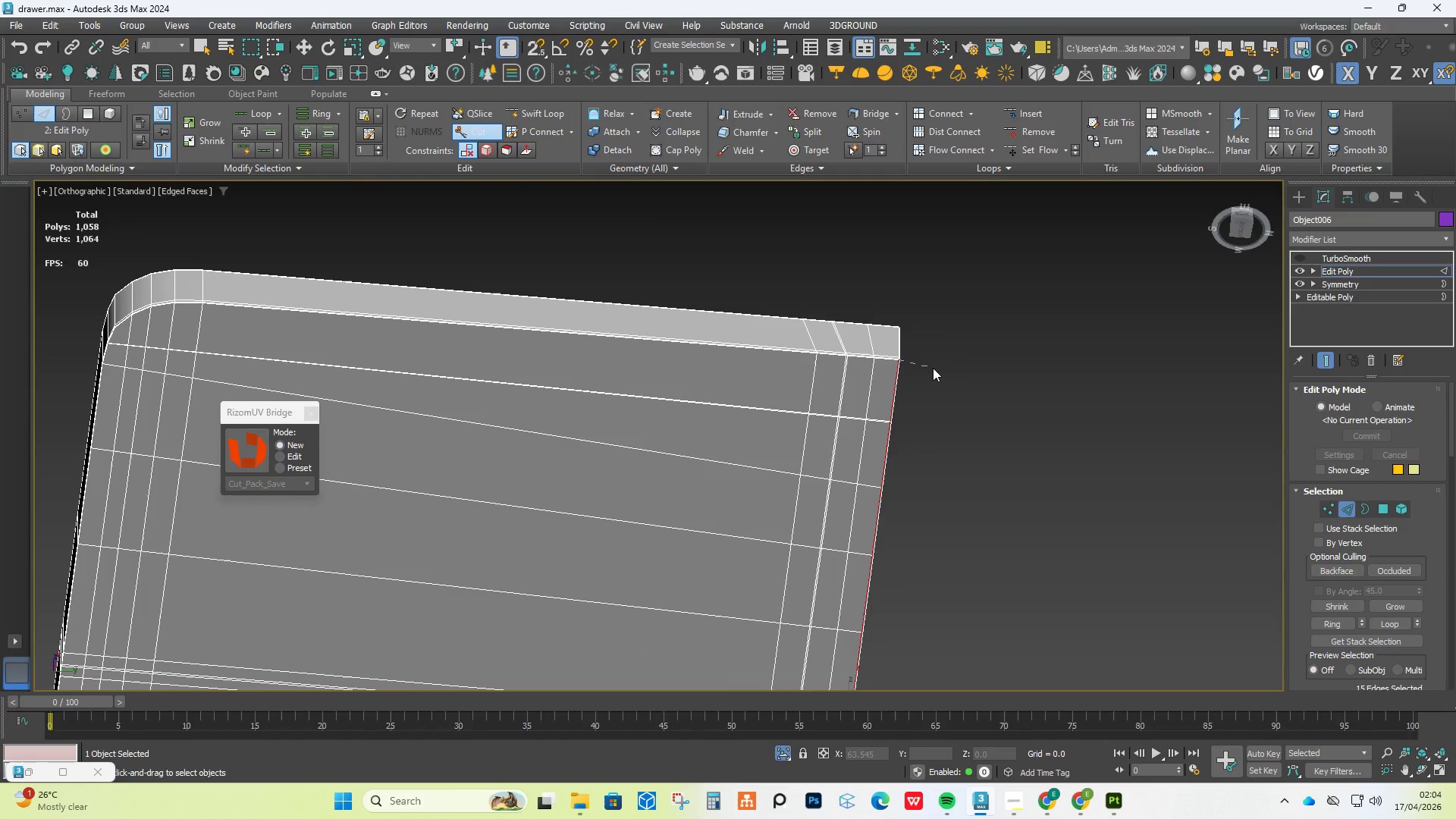 
hold_key(key=AltLeft, duration=0.64)
 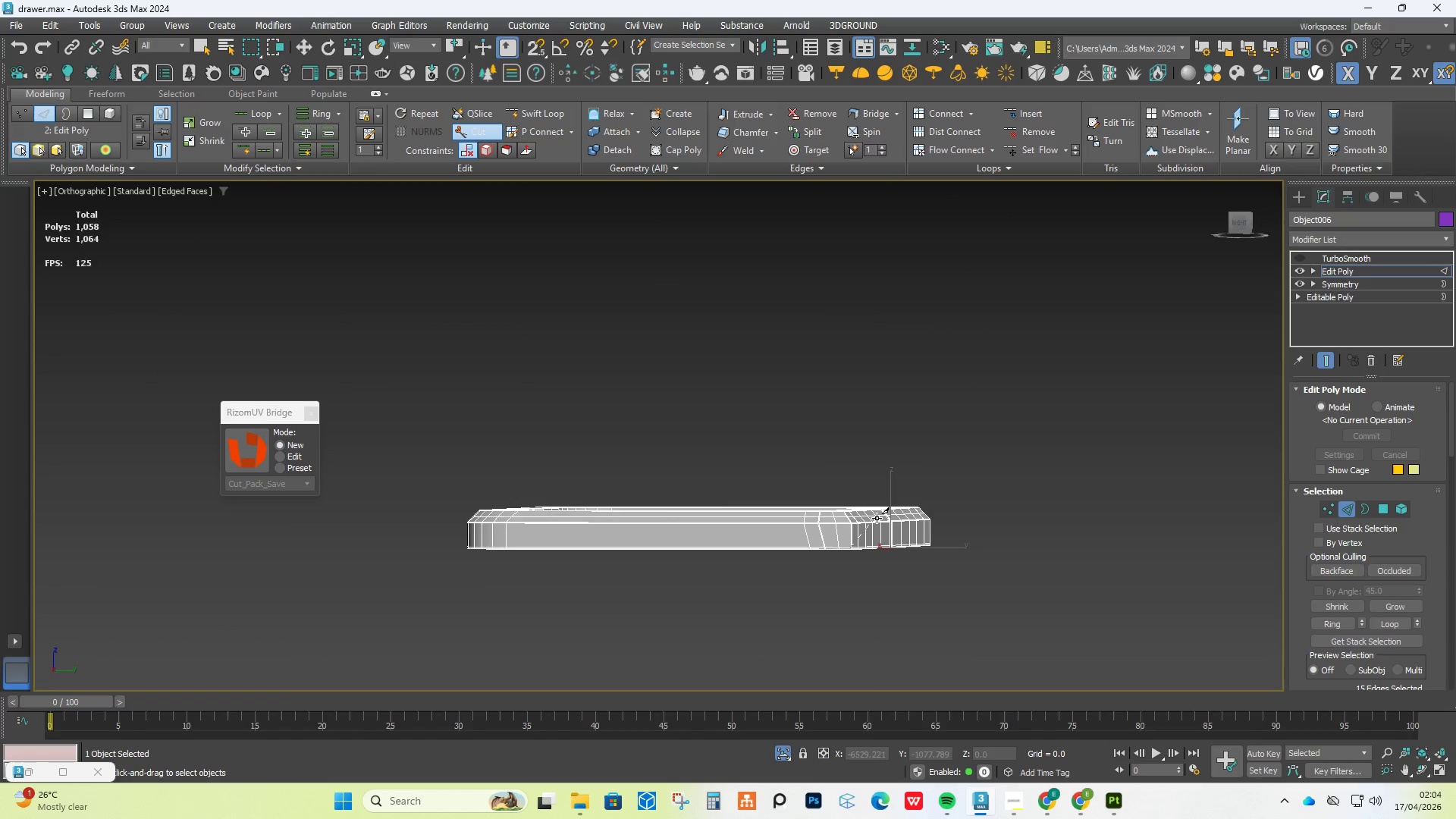 
scroll: coordinate [932, 366], scroll_direction: down, amount: 2.0
 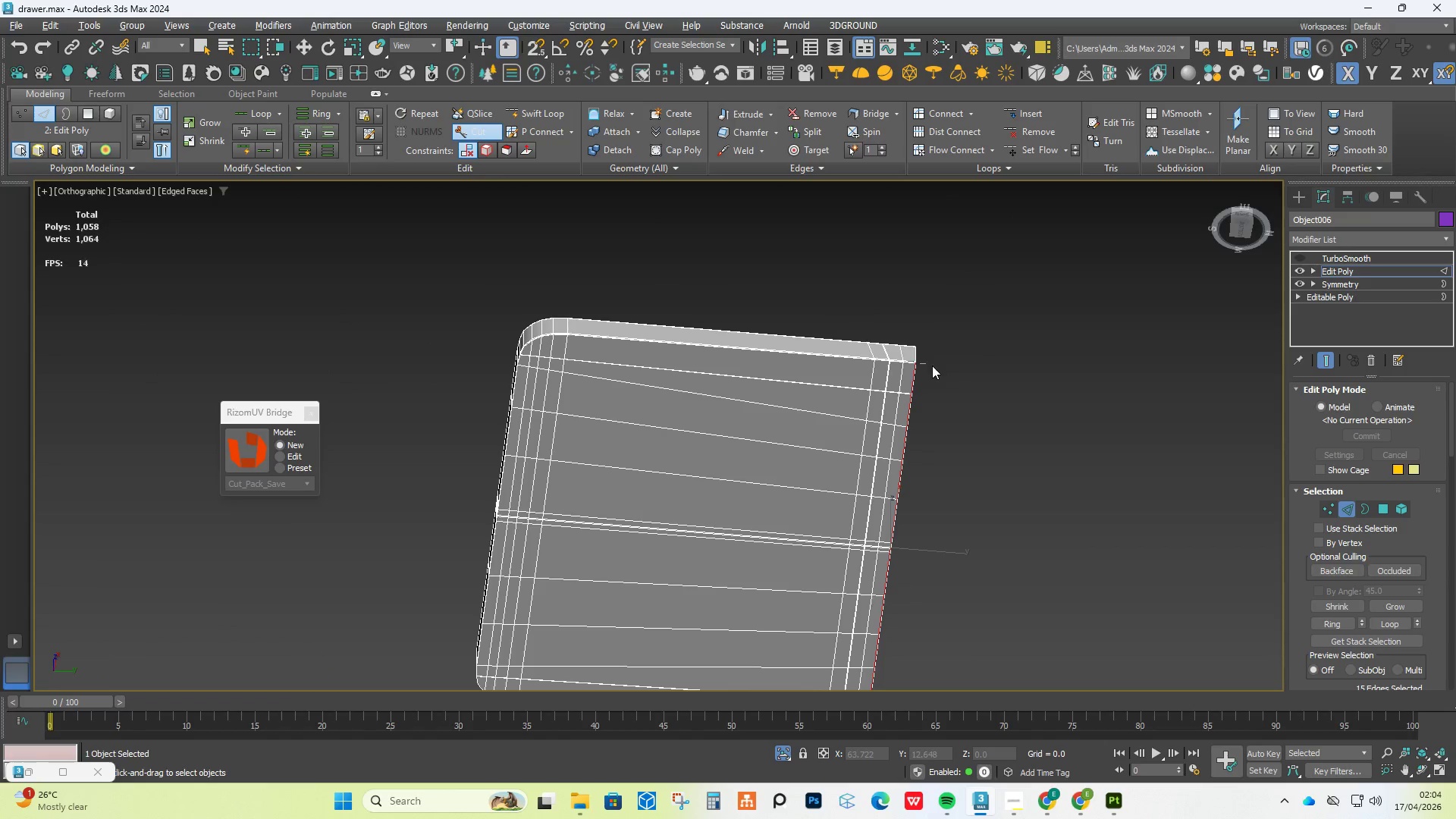 
hold_key(key=AltLeft, duration=0.42)
 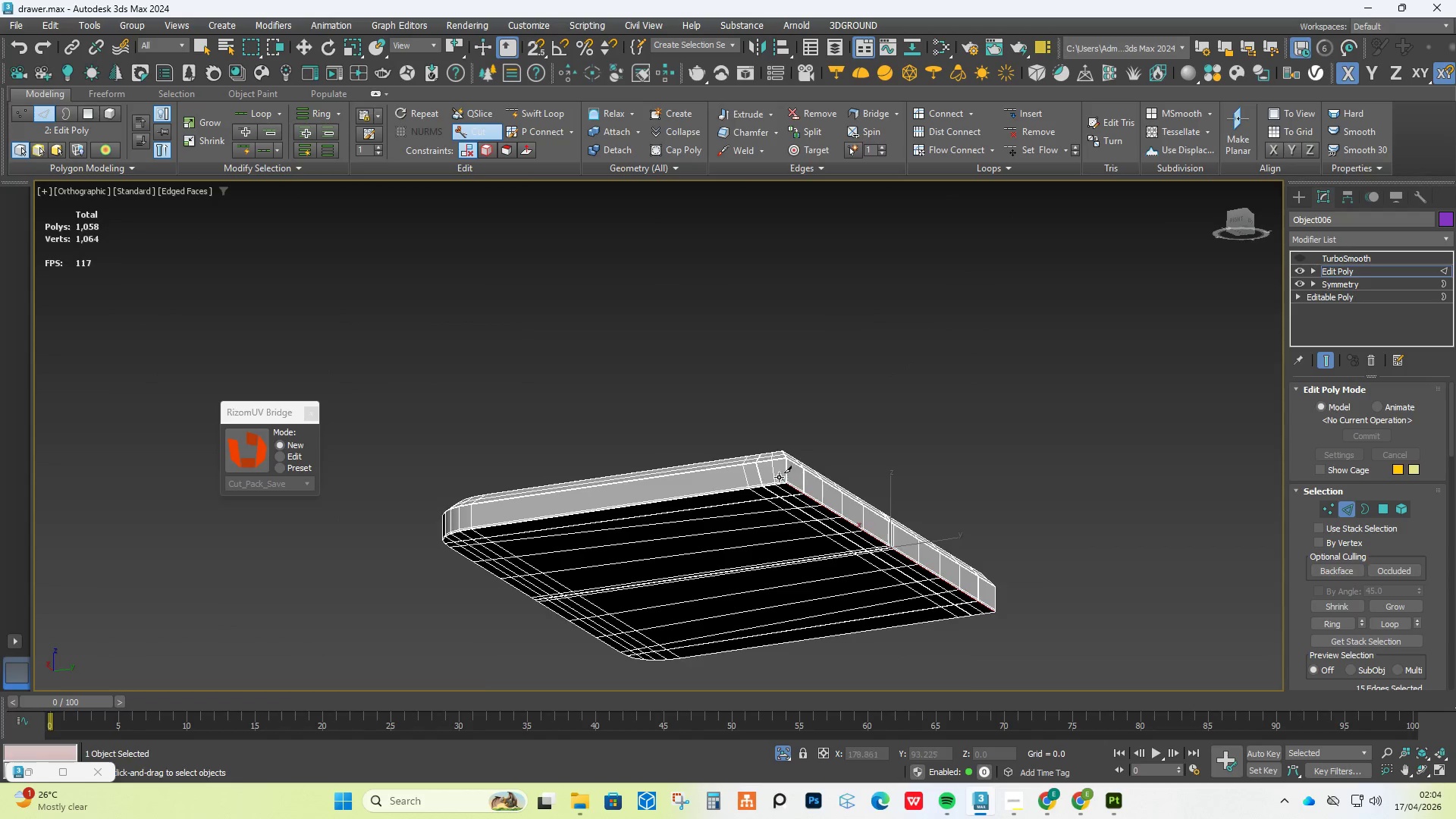 
scroll: coordinate [839, 514], scroll_direction: up, amount: 14.0
 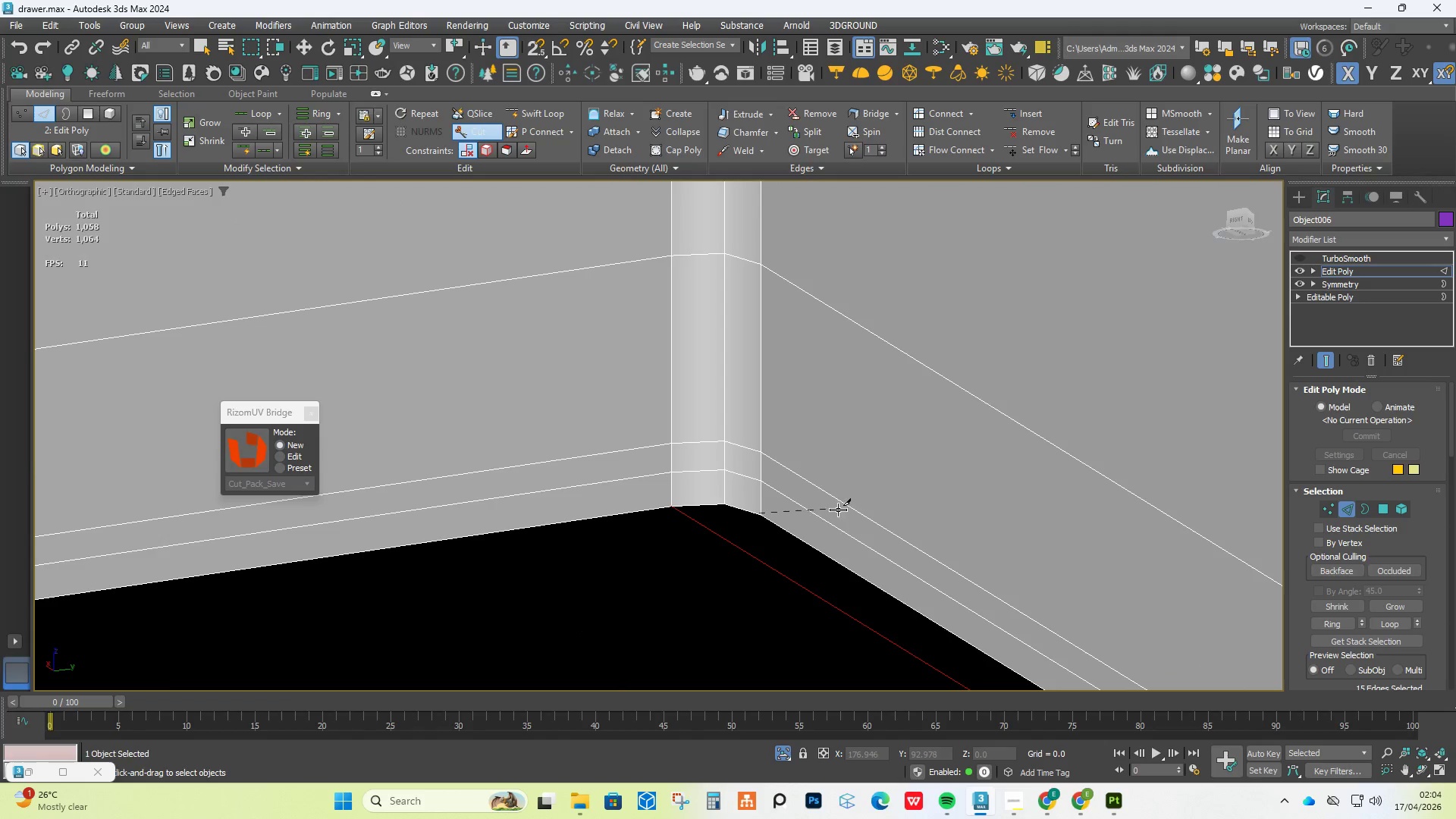 
right_click([802, 443])
 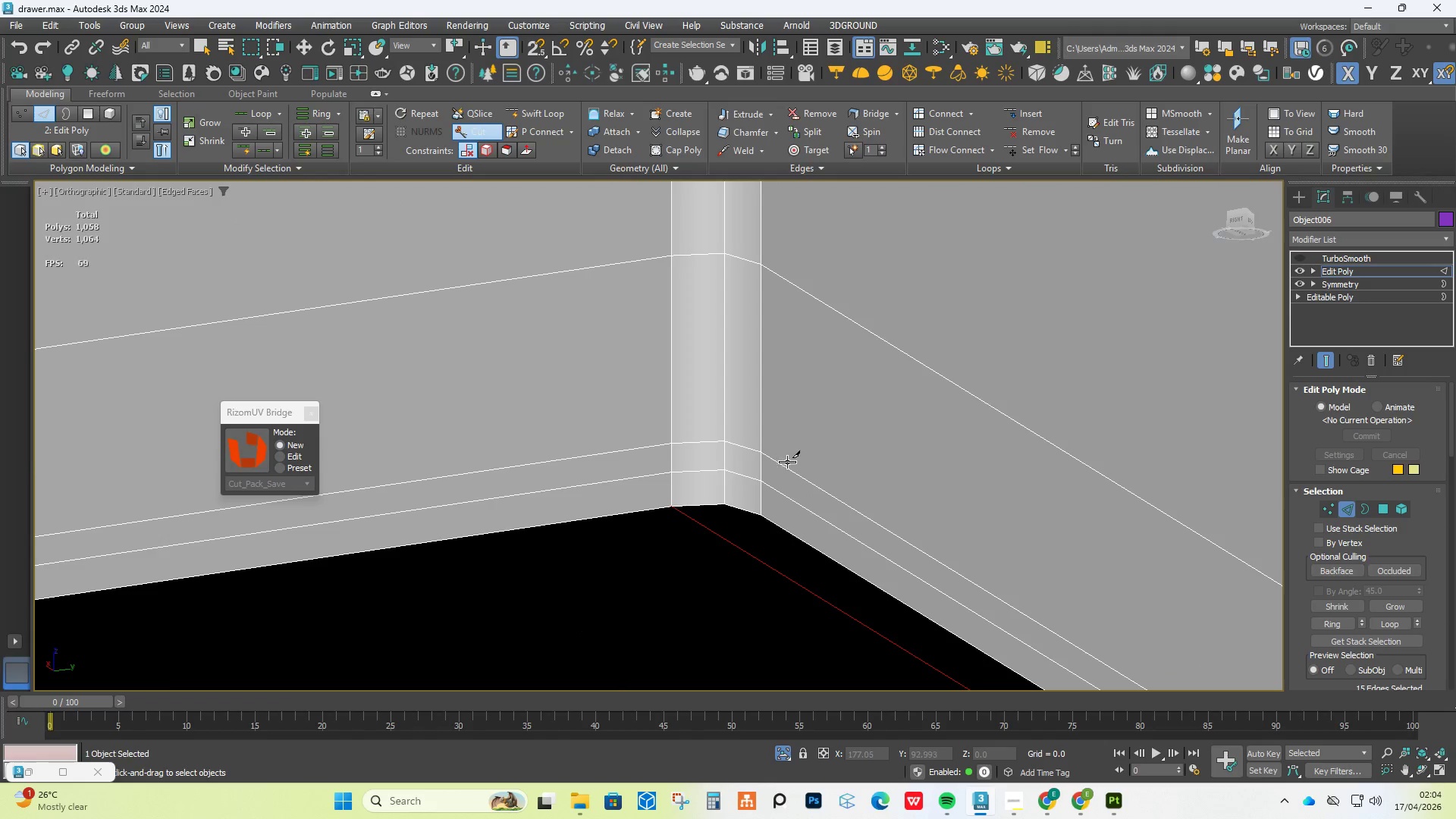 
right_click([800, 472])
 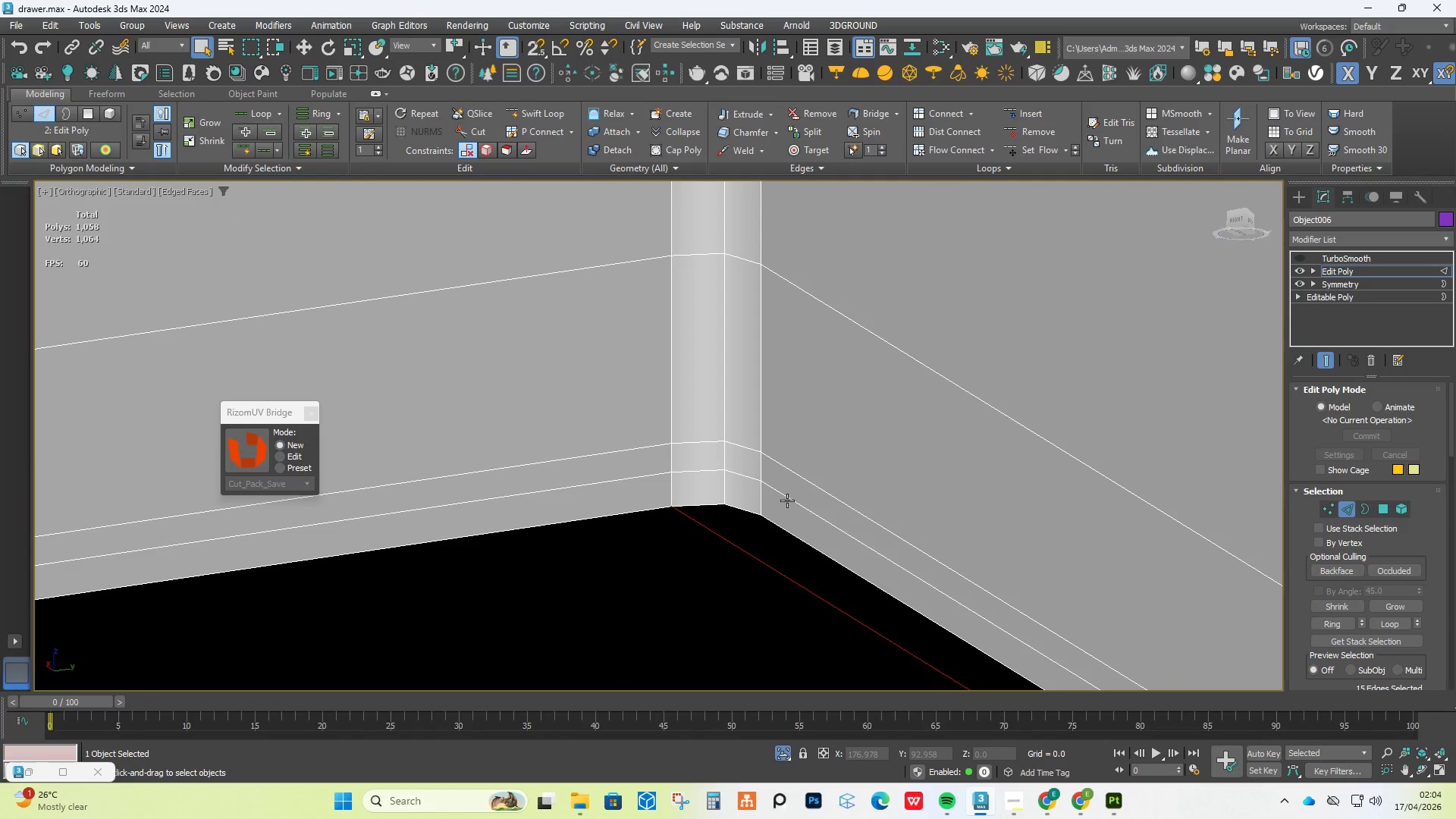 
double_click([787, 500])
 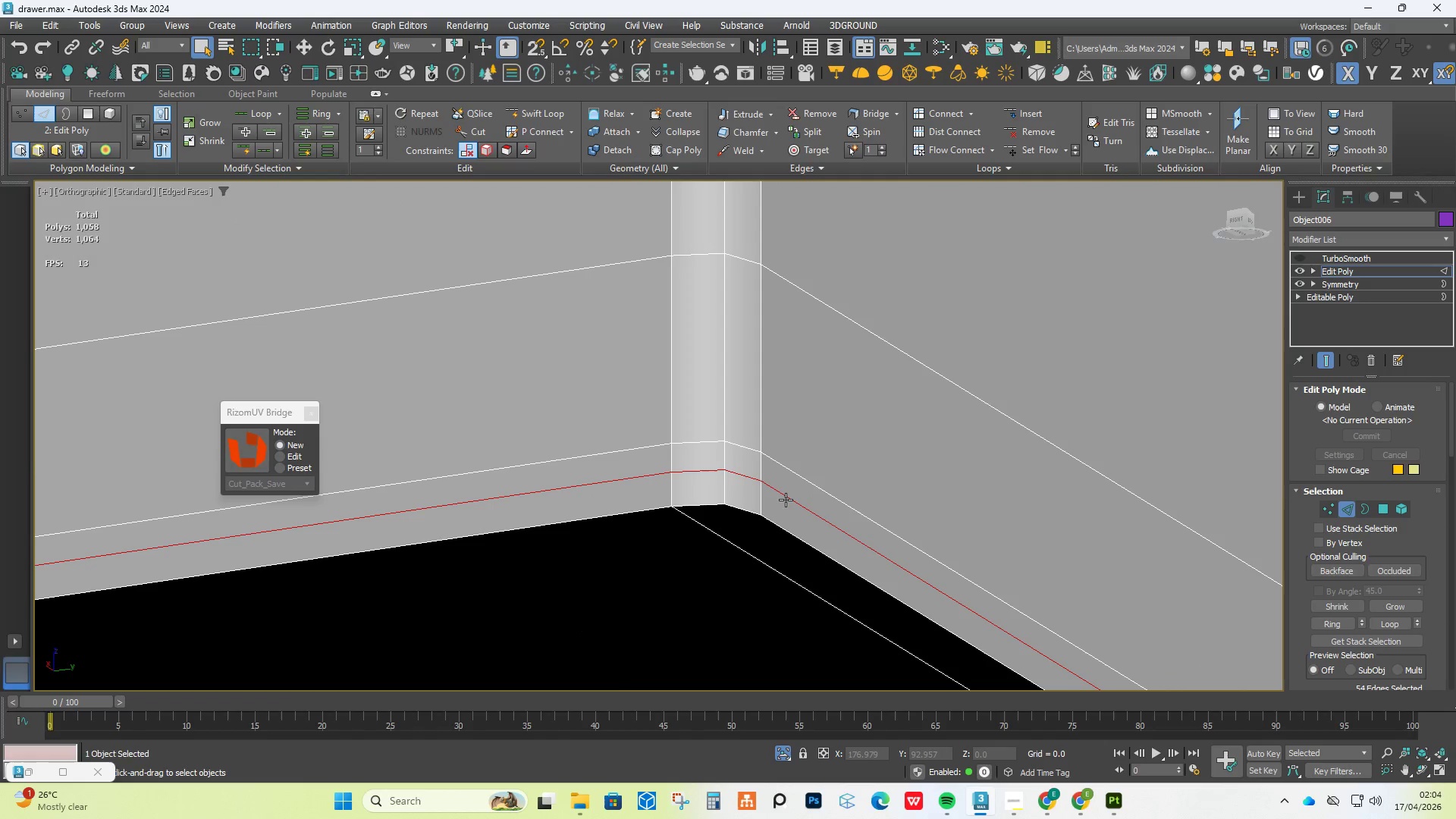 
key(Control+Backspace)
 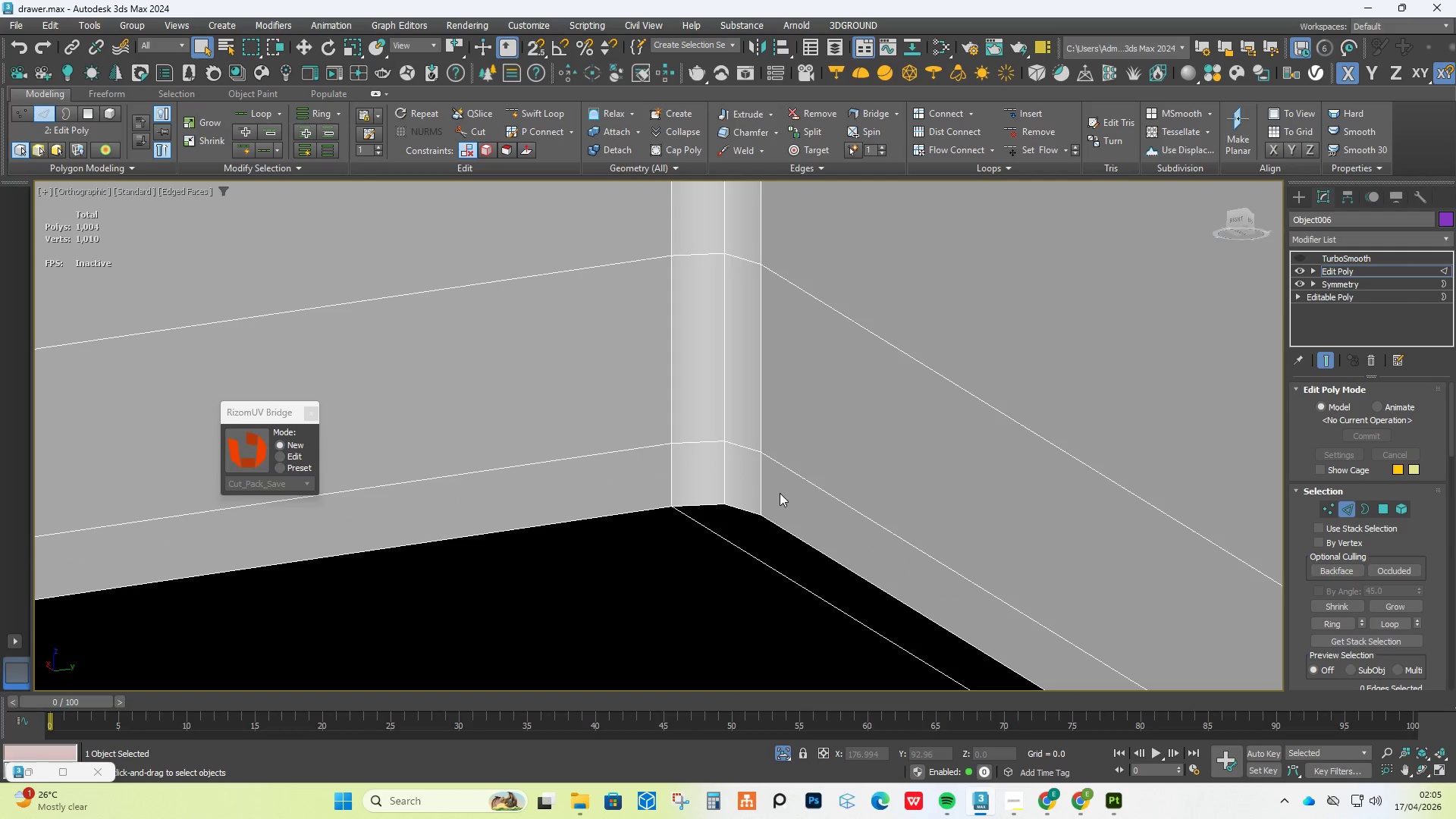 
scroll: coordinate [772, 504], scroll_direction: down, amount: 7.0
 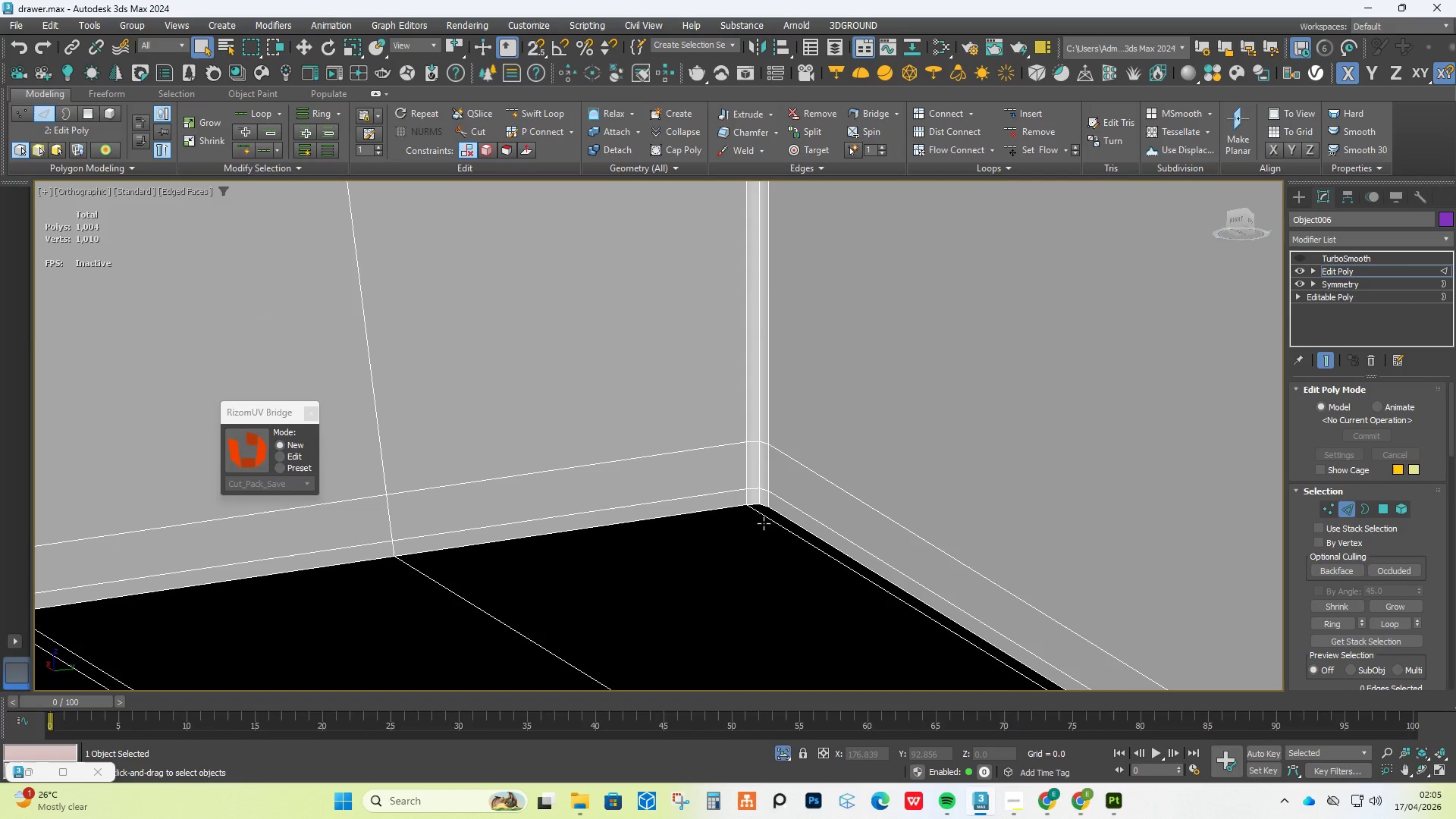 
double_click([764, 522])
 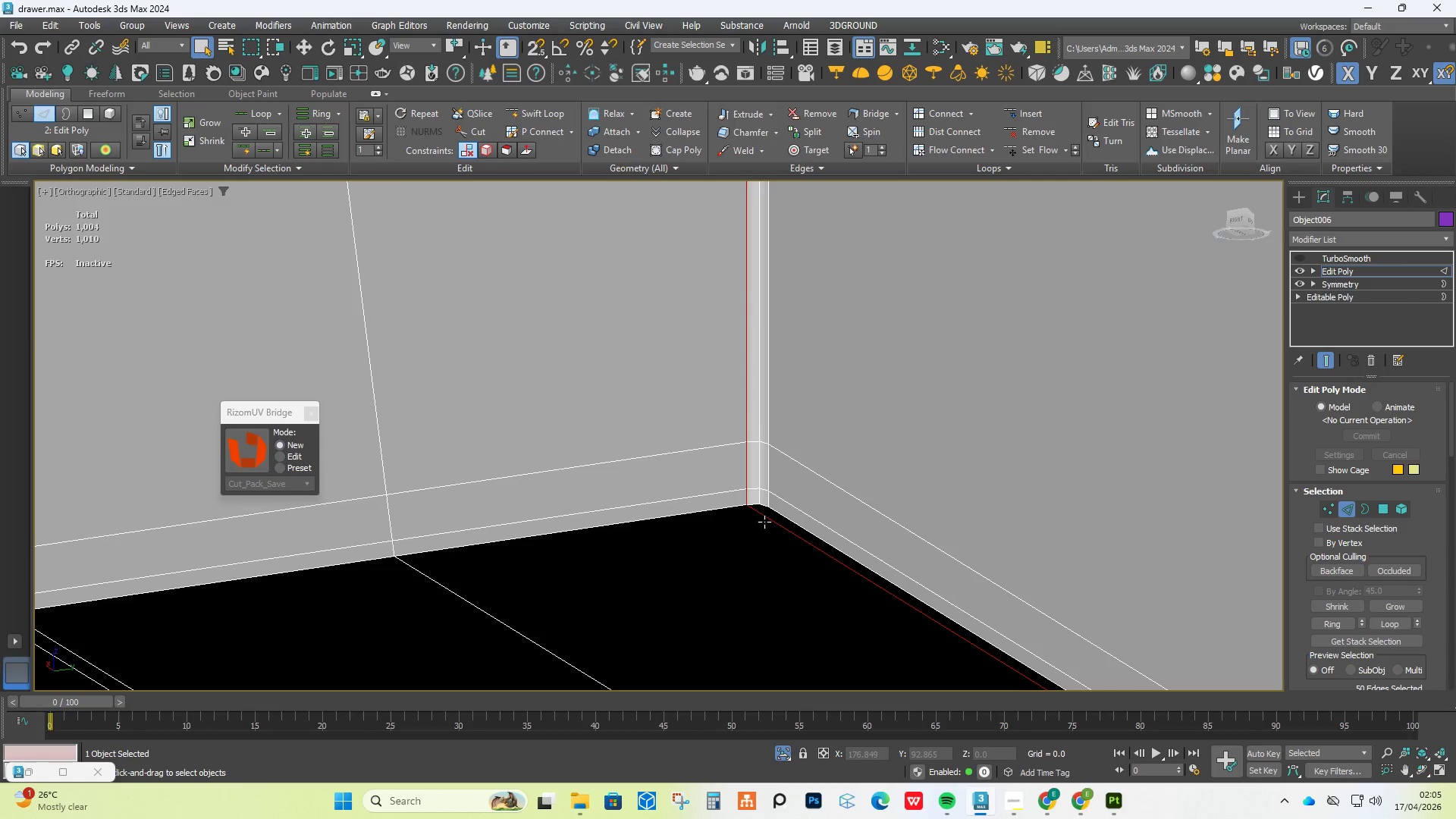 
key(Control+Backspace)
 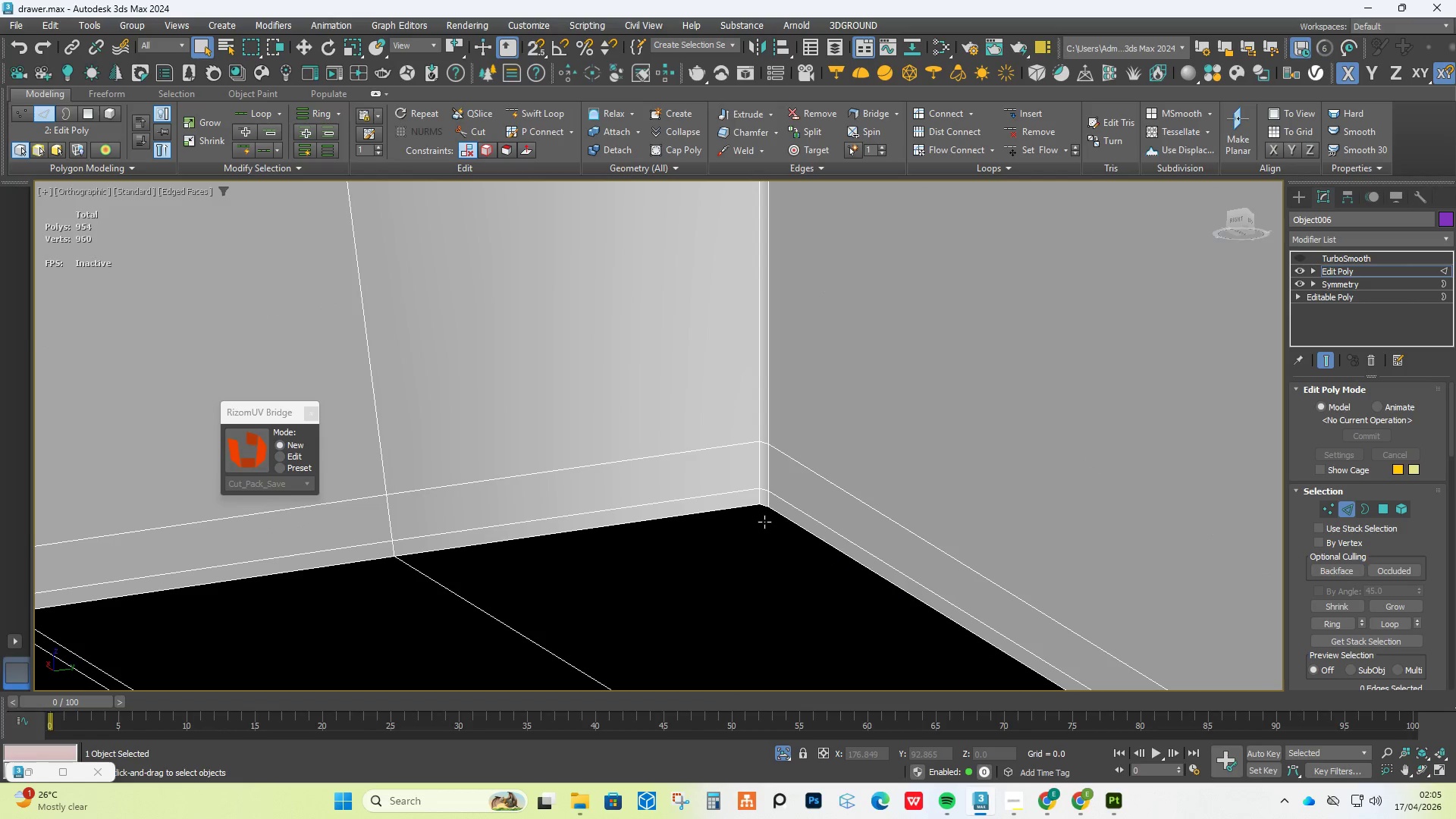 
scroll: coordinate [764, 522], scroll_direction: down, amount: 5.0
 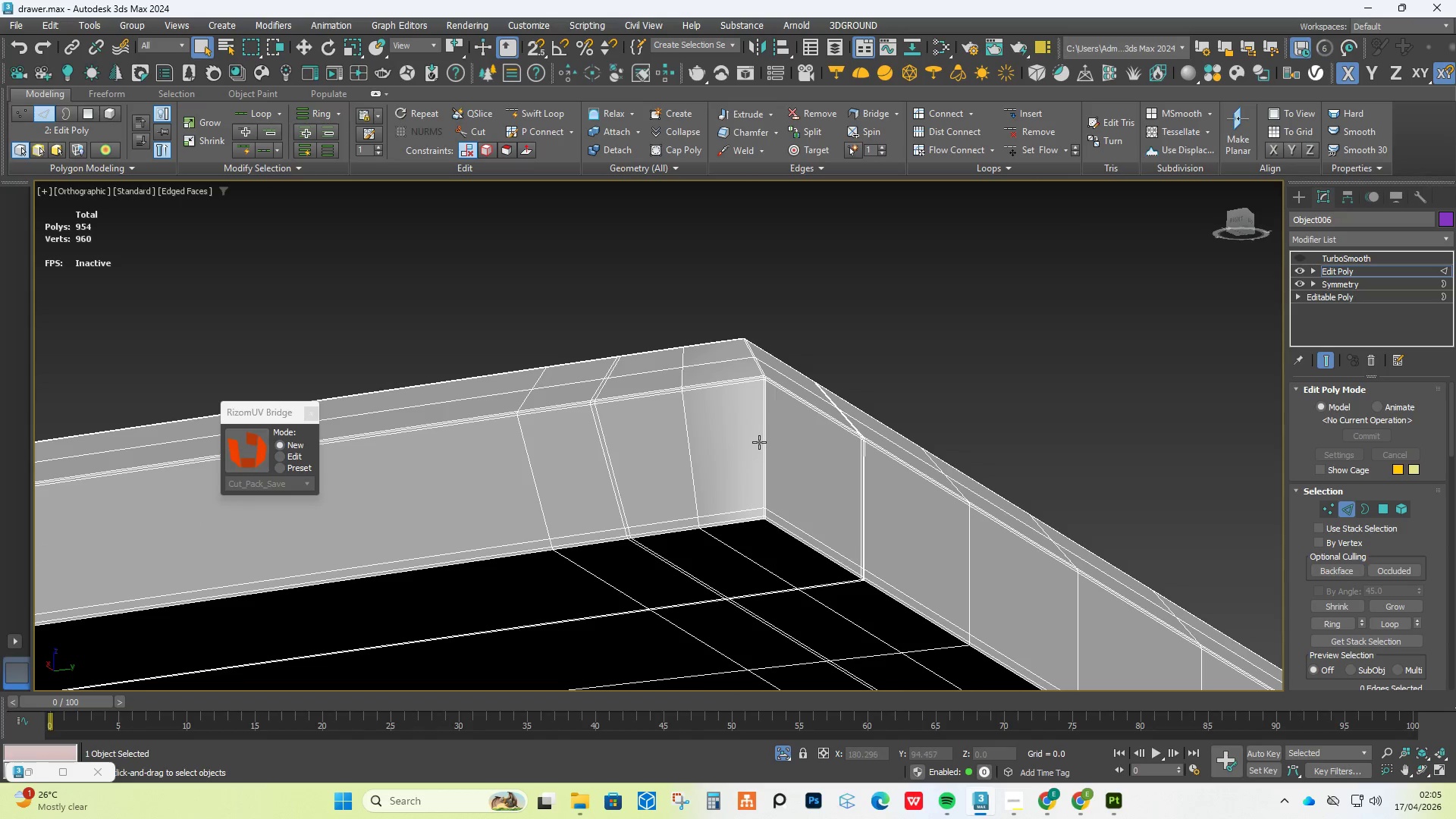 
hold_key(key=AltLeft, duration=0.48)
 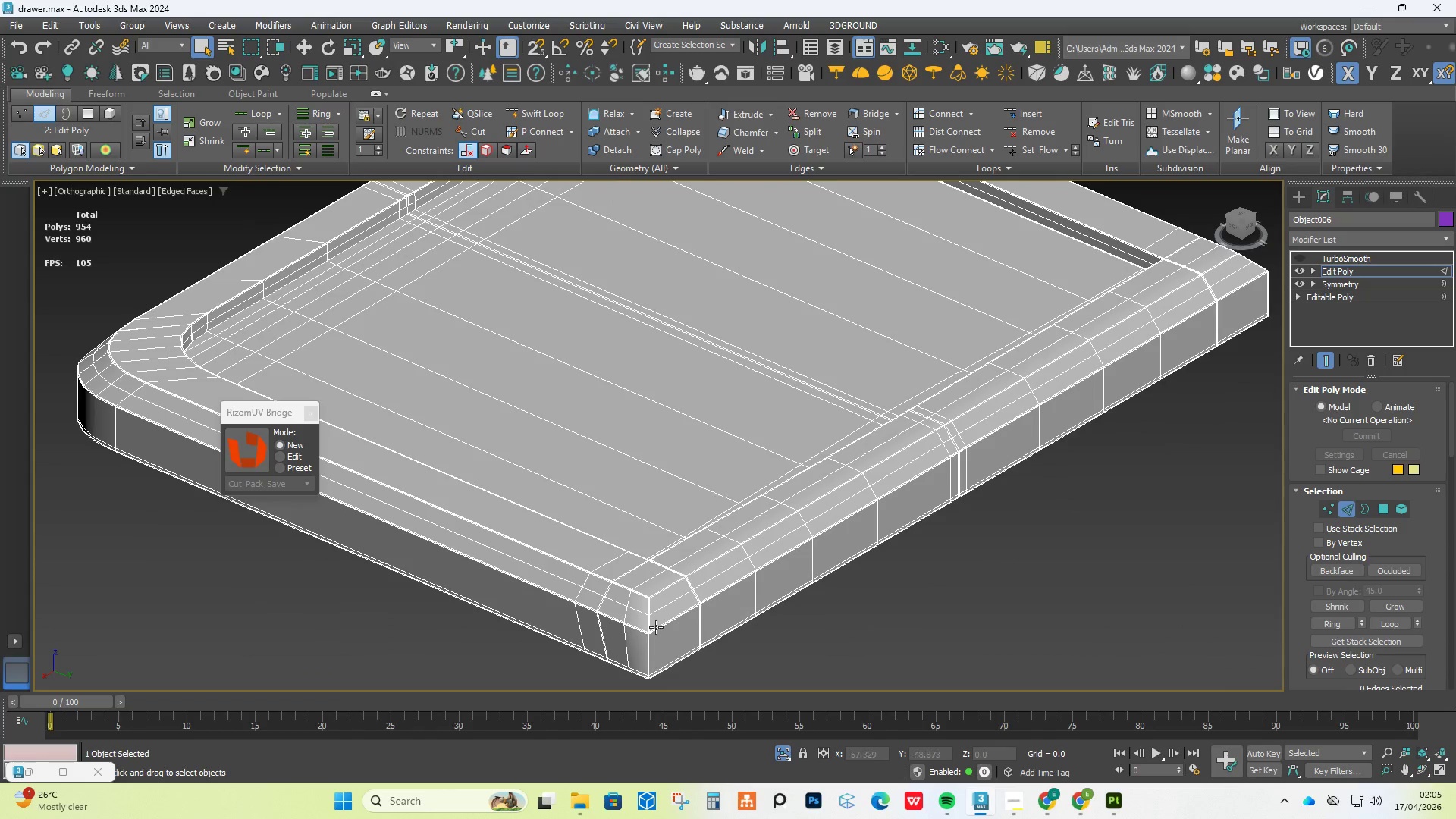 
scroll: coordinate [761, 441], scroll_direction: down, amount: 3.0
 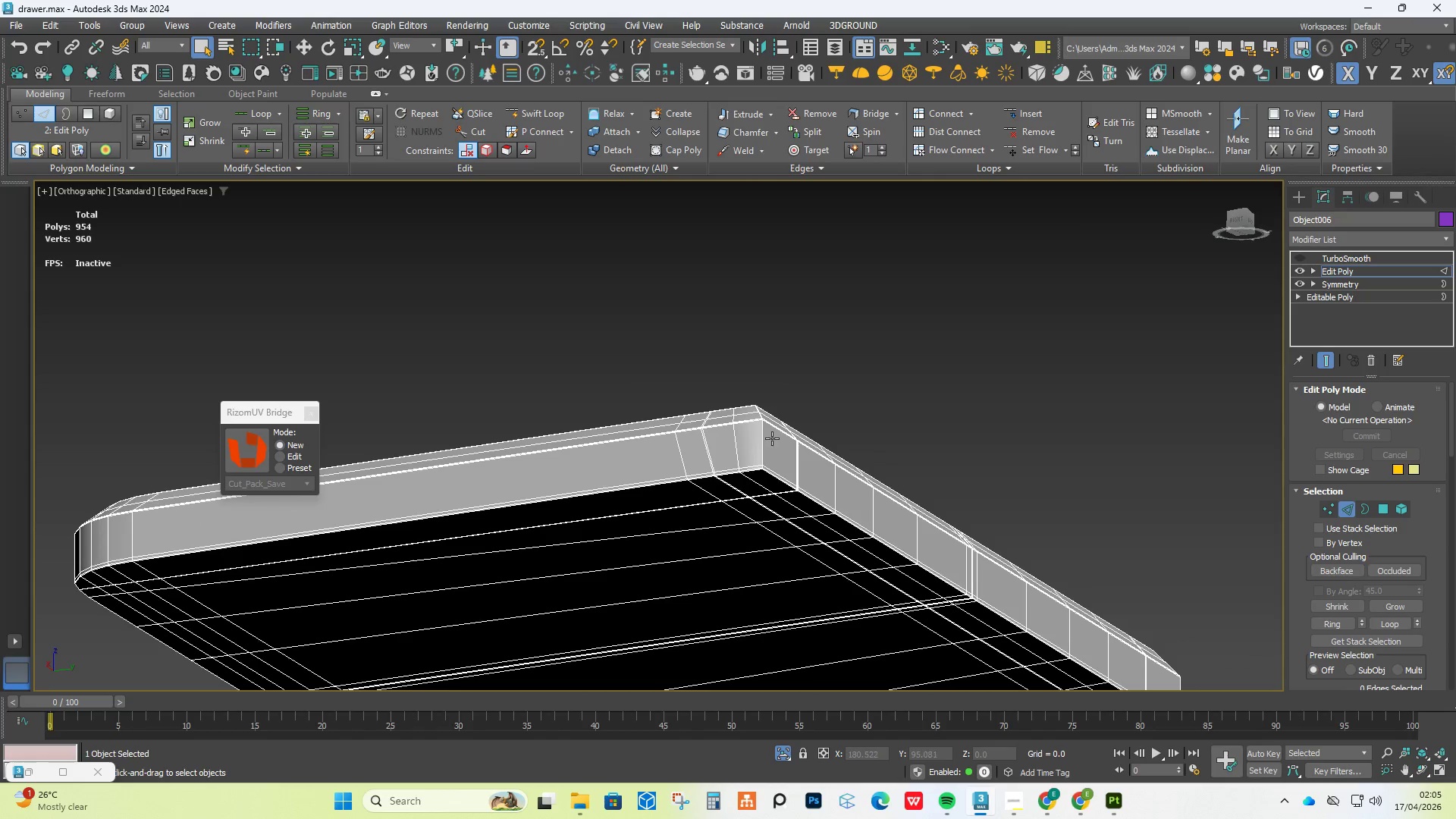 
scroll: coordinate [637, 574], scroll_direction: up, amount: 8.0
 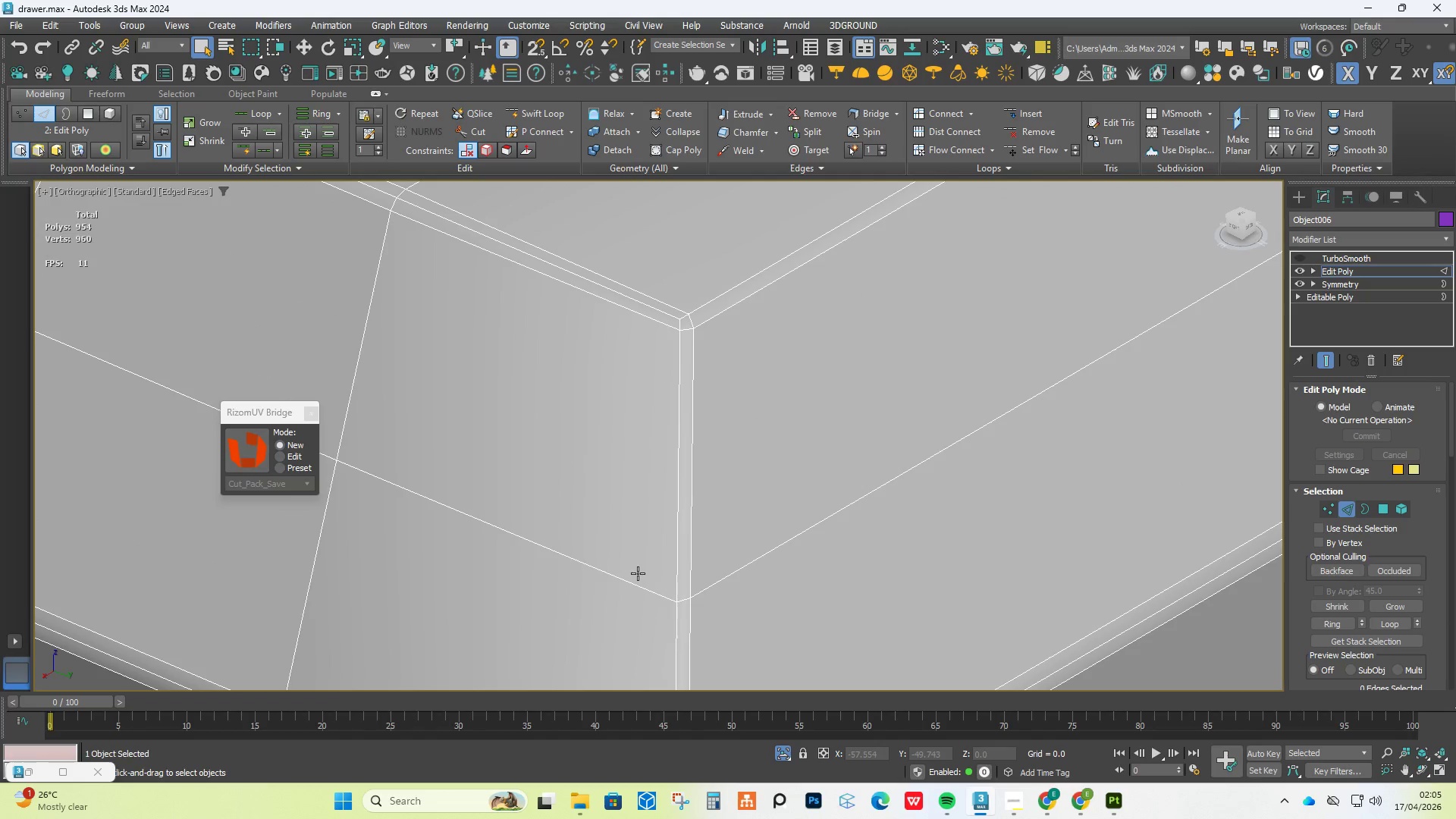 
scroll: coordinate [639, 573], scroll_direction: down, amount: 1.0
 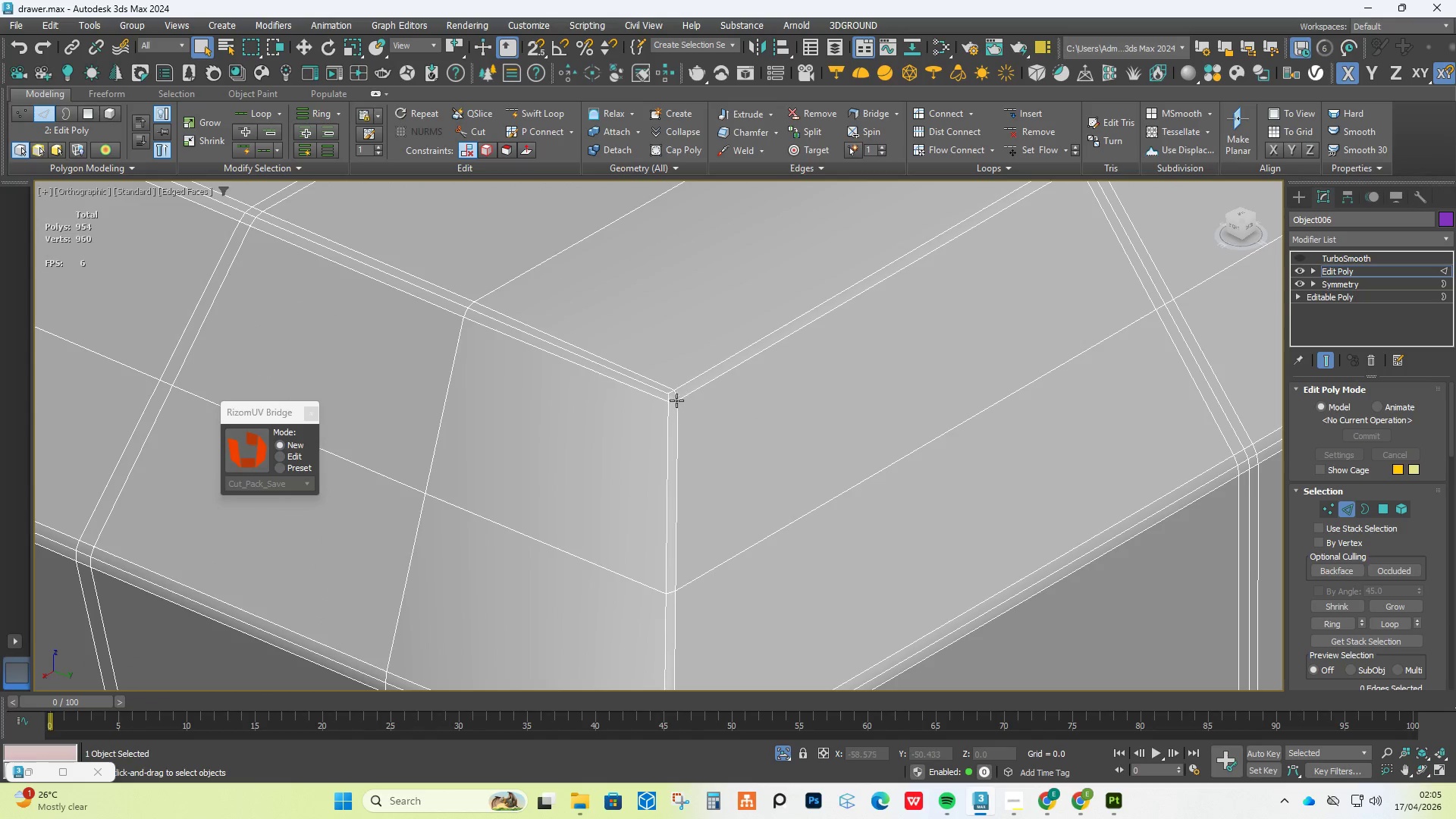 
scroll: coordinate [670, 391], scroll_direction: up, amount: 2.0
 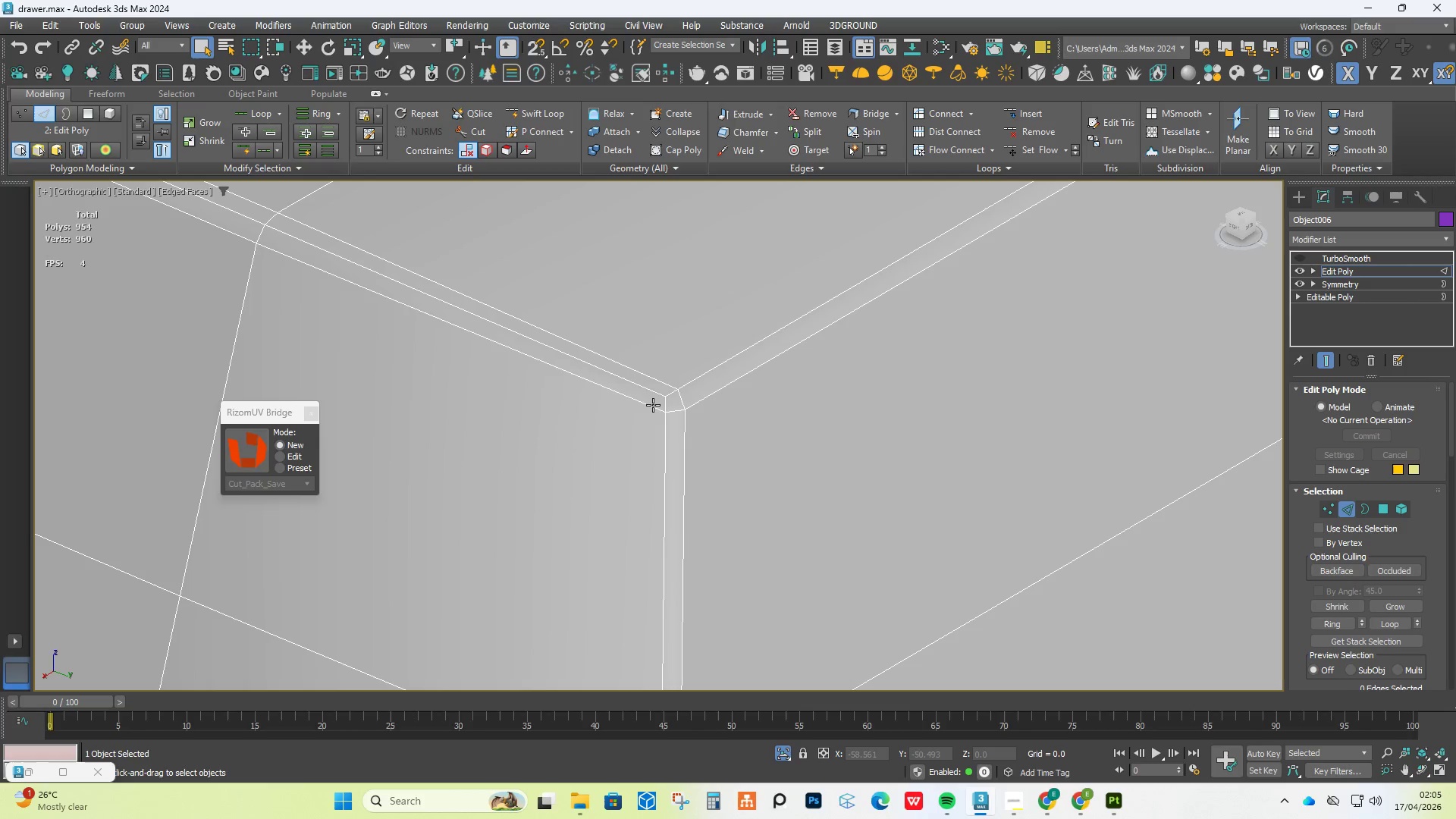 
double_click([653, 405])
 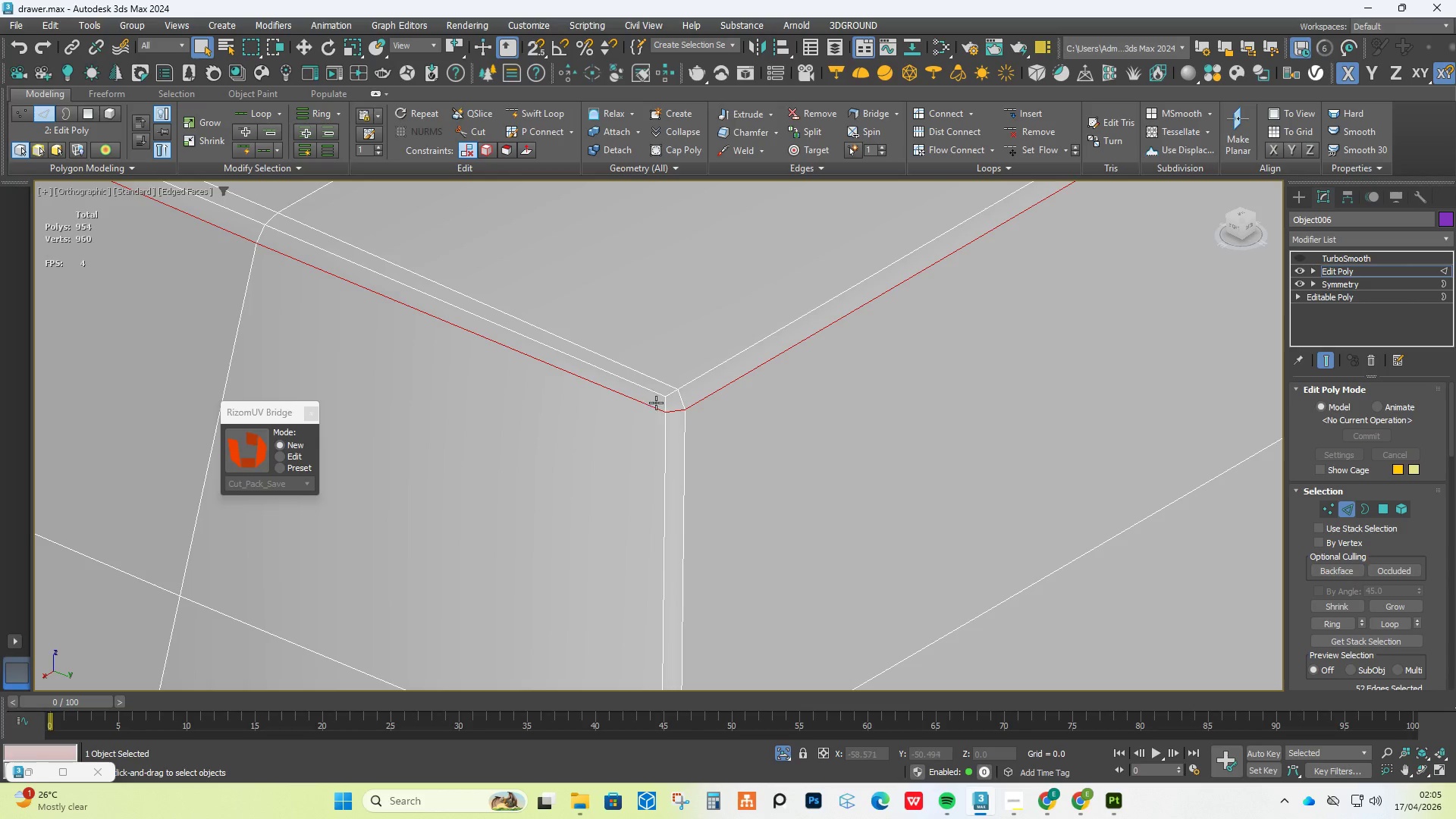 
triple_click([661, 391])
 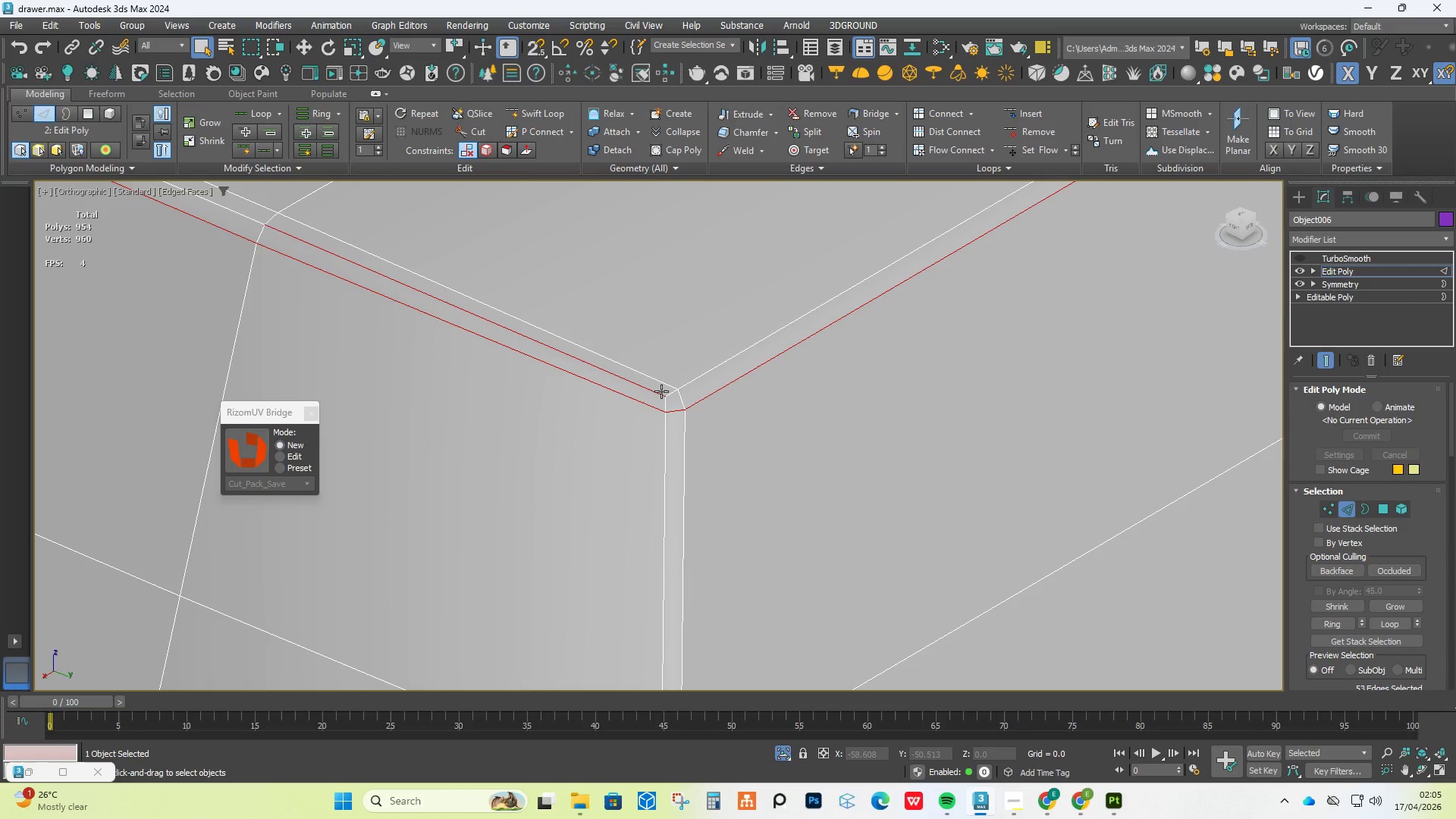 
triple_click([661, 391])
 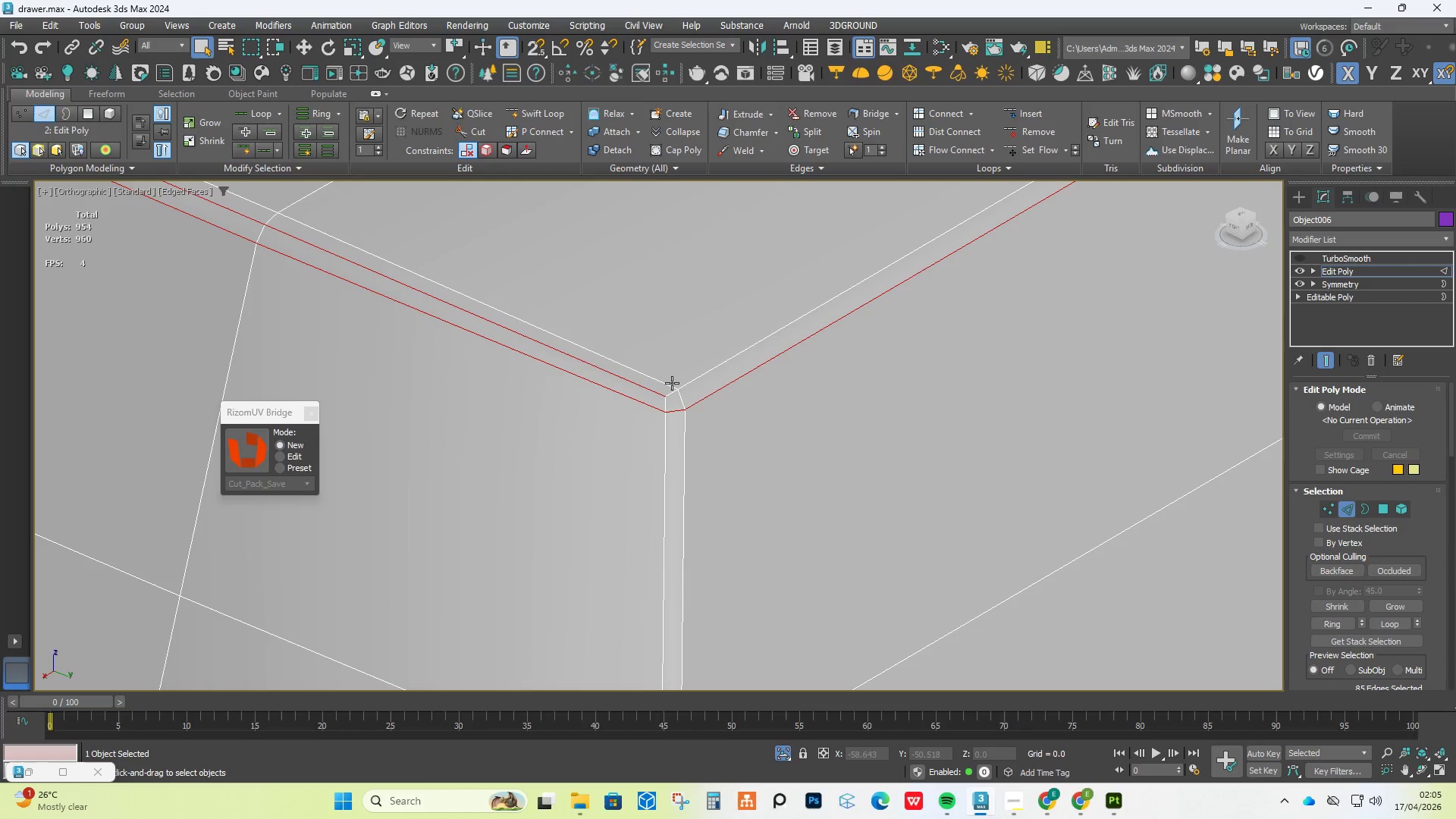 
triple_click([672, 383])
 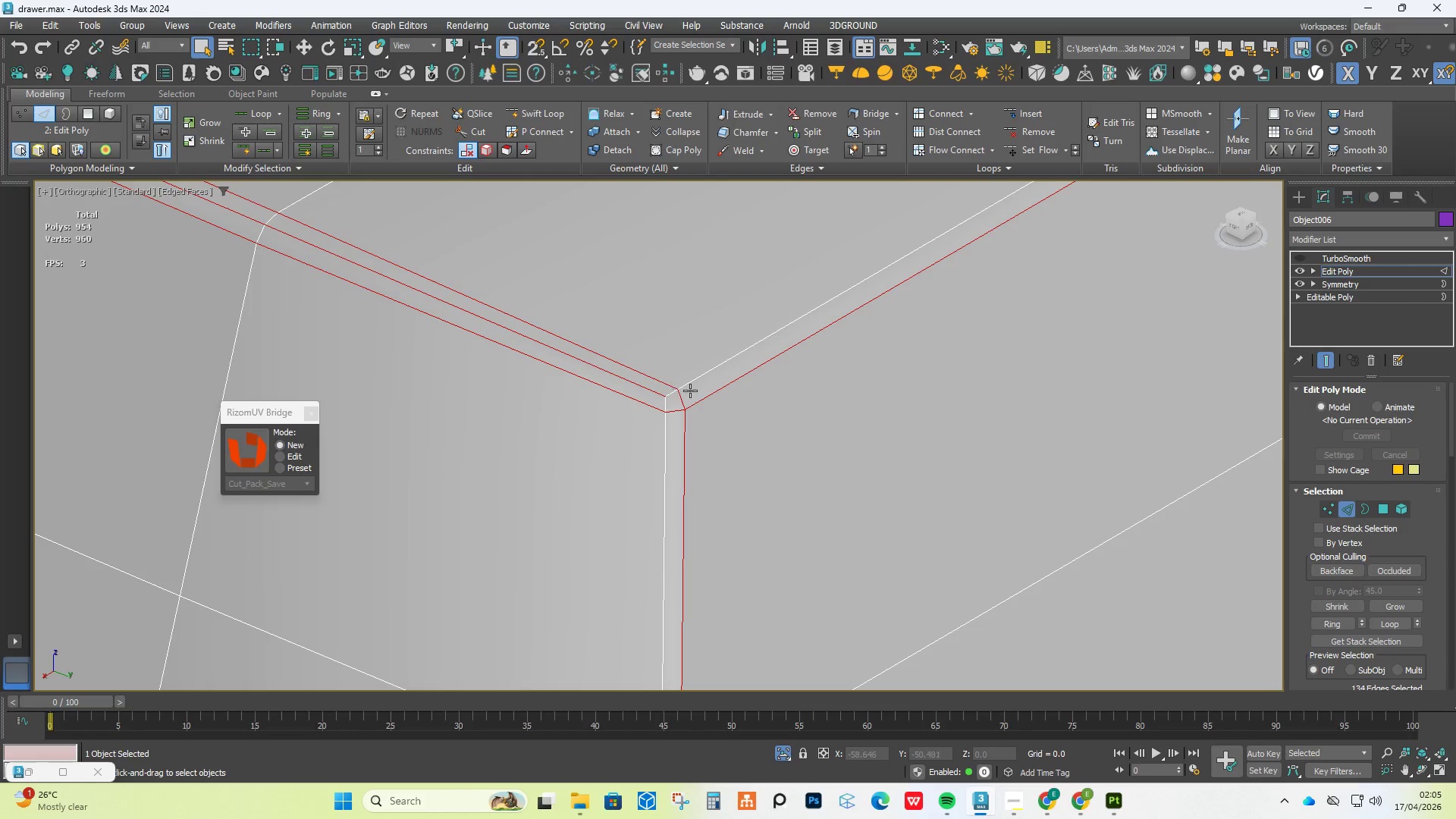 
triple_click([692, 391])
 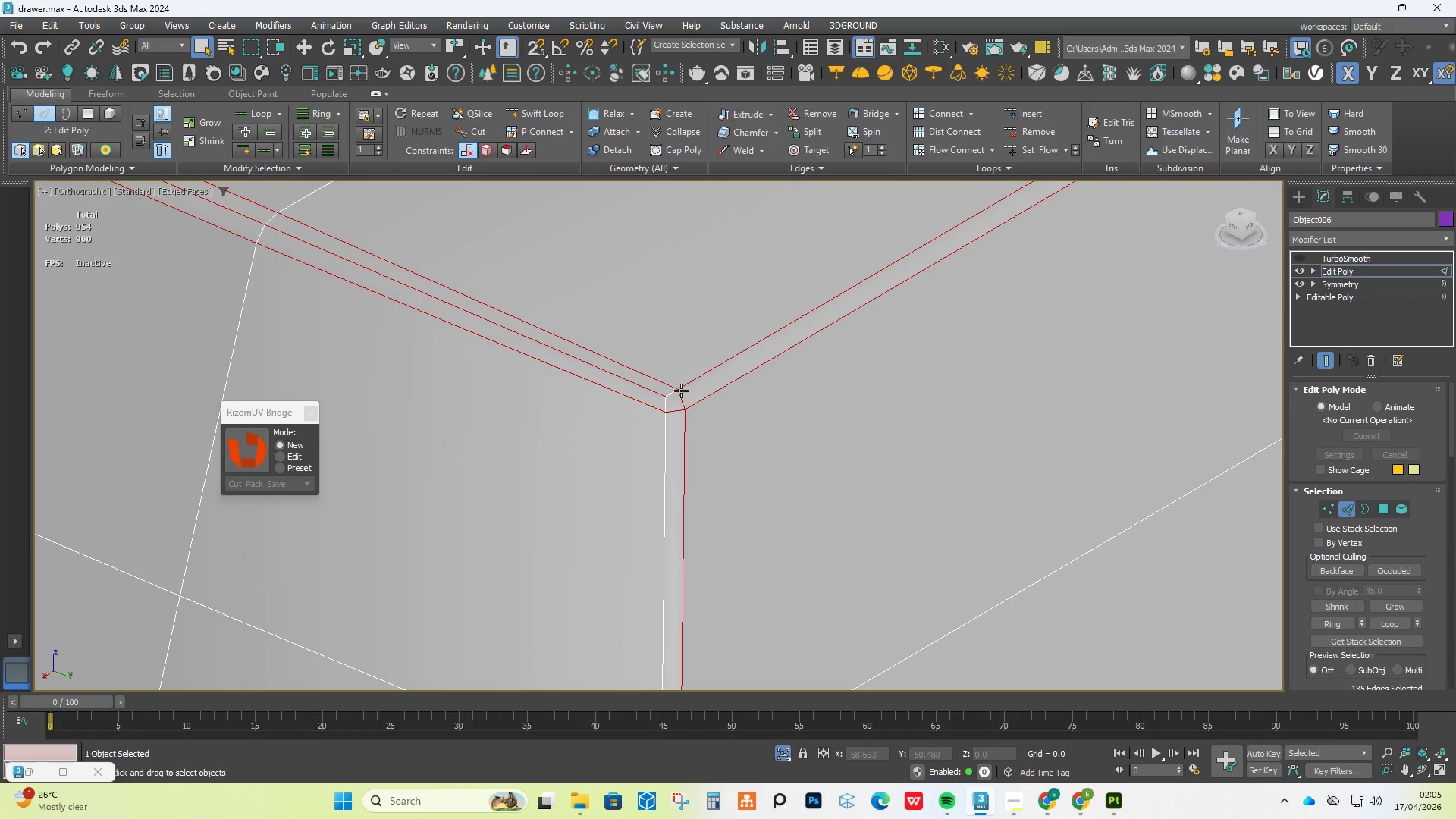 
double_click([677, 391])
 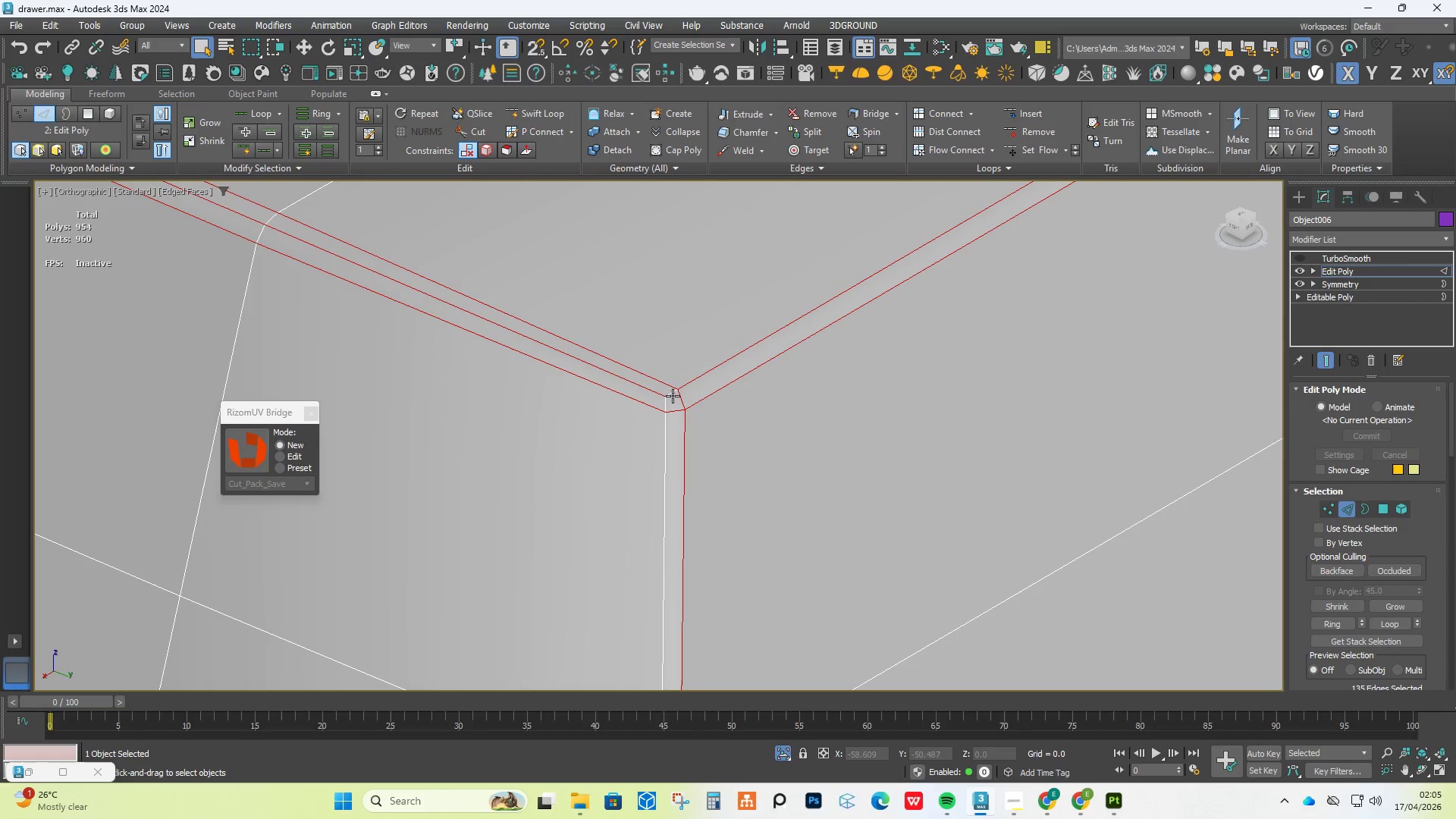 
triple_click([673, 396])
 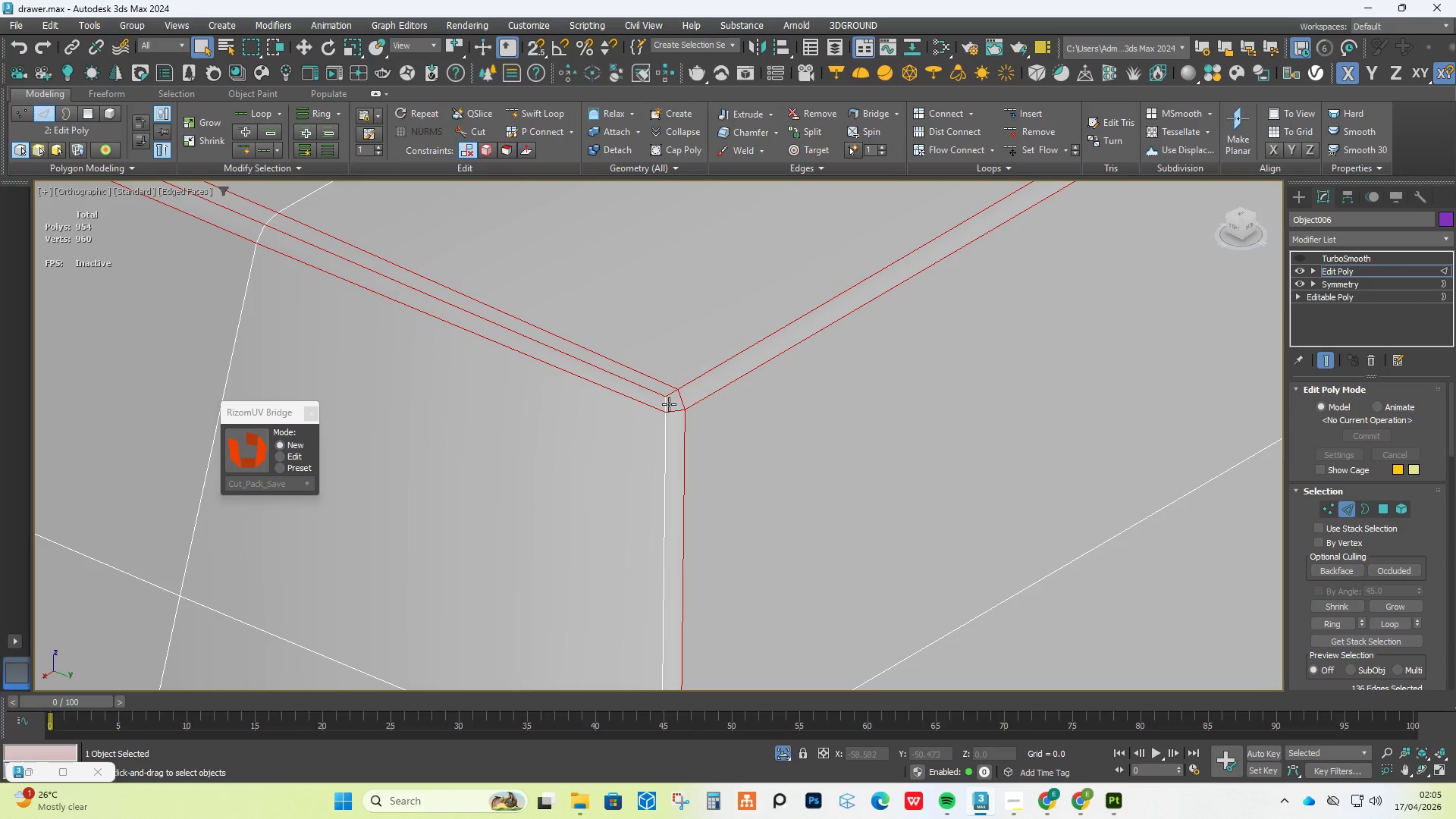 
double_click([669, 404])
 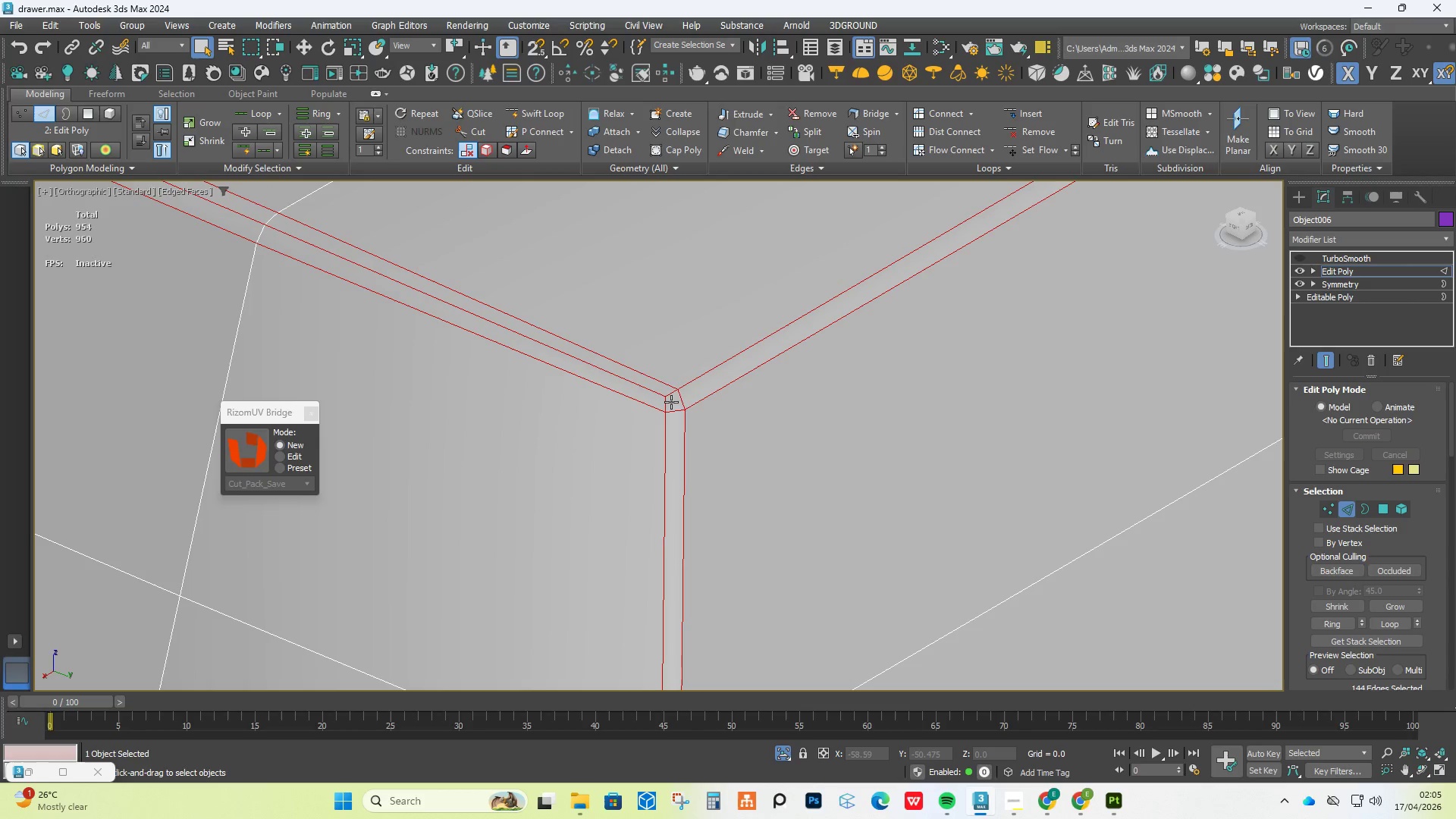 
key(Control+Backspace)
 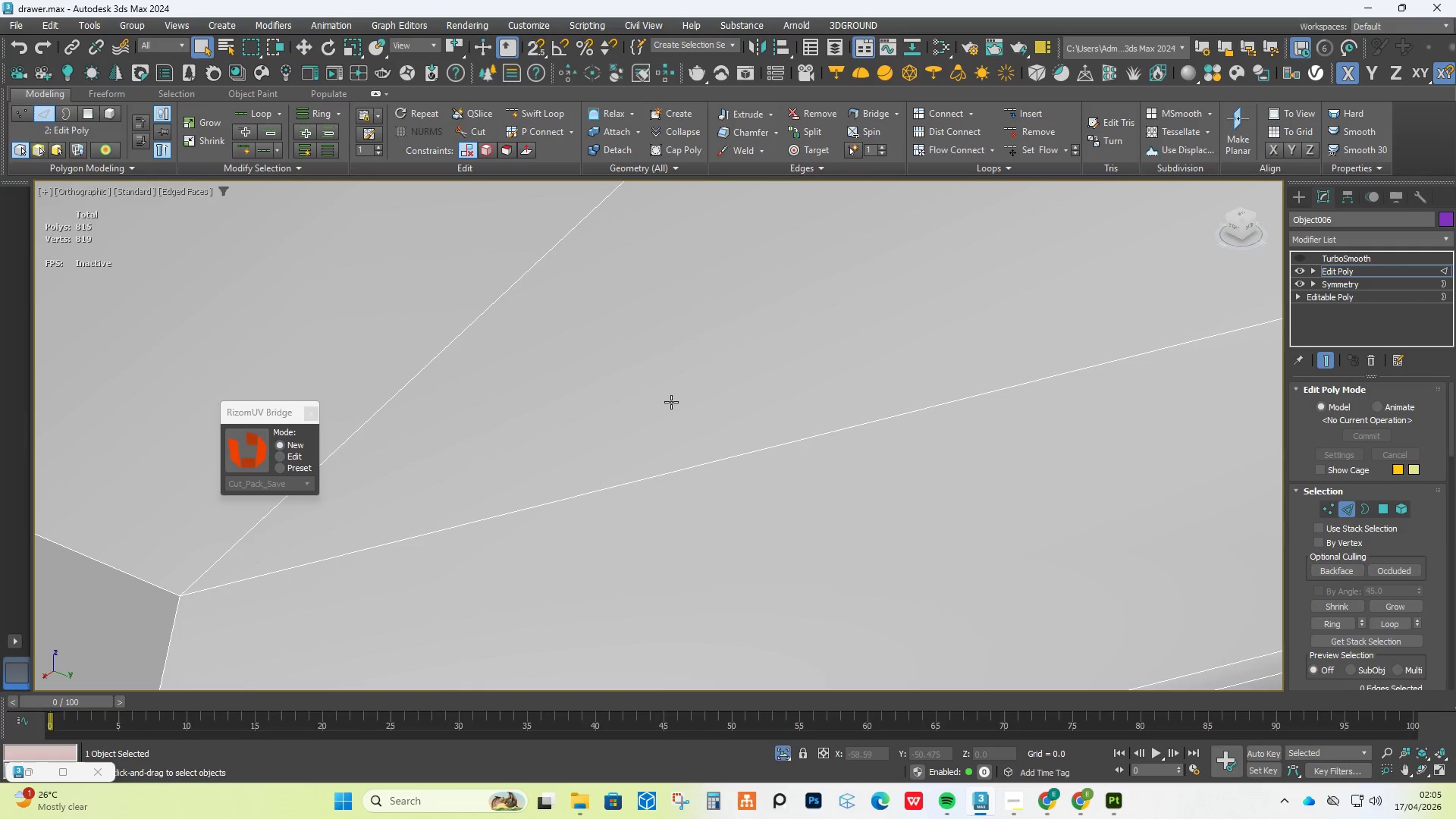 
key(Control+Z)
 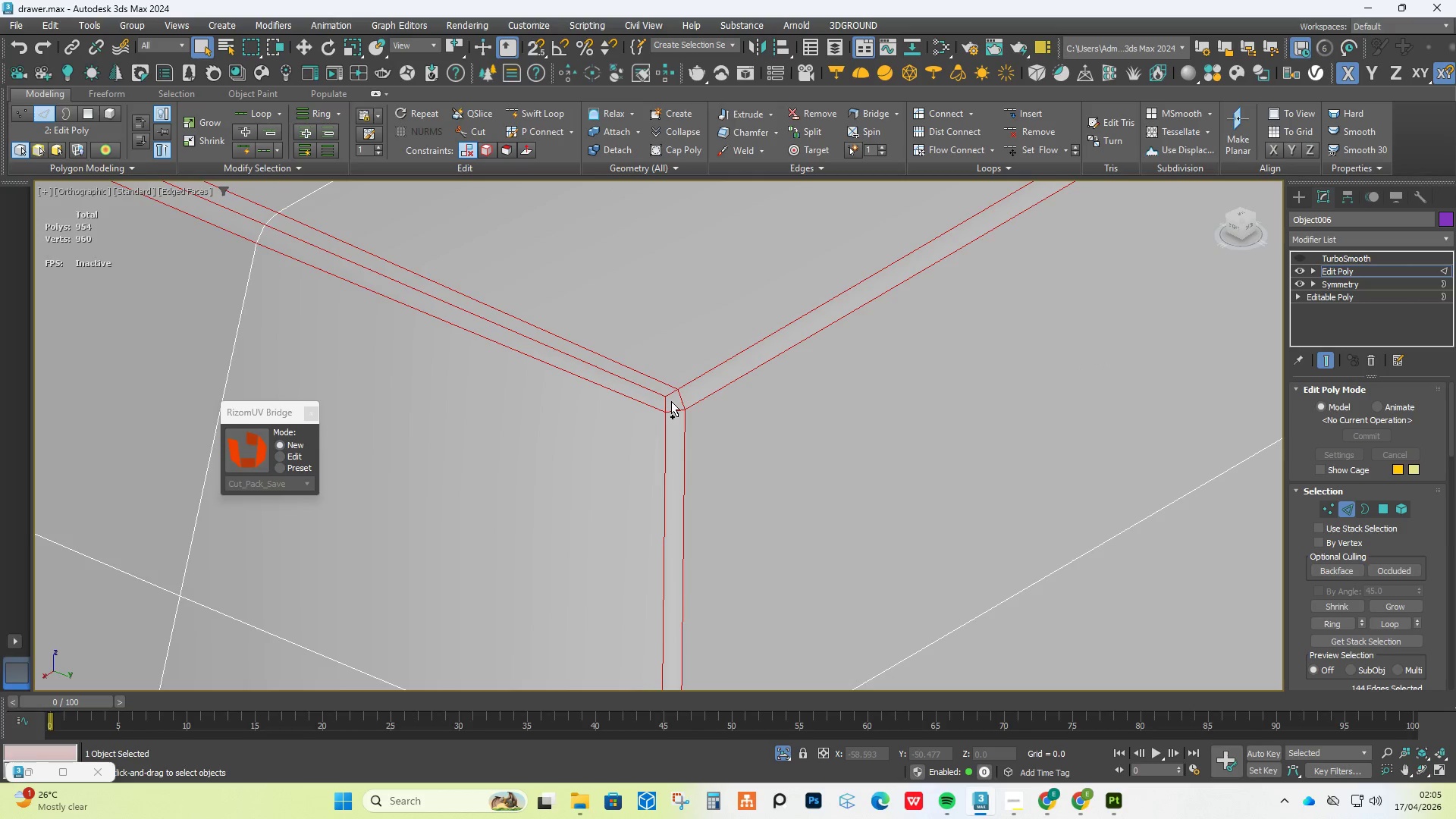 
scroll: coordinate [694, 613], scroll_direction: down, amount: 12.0
 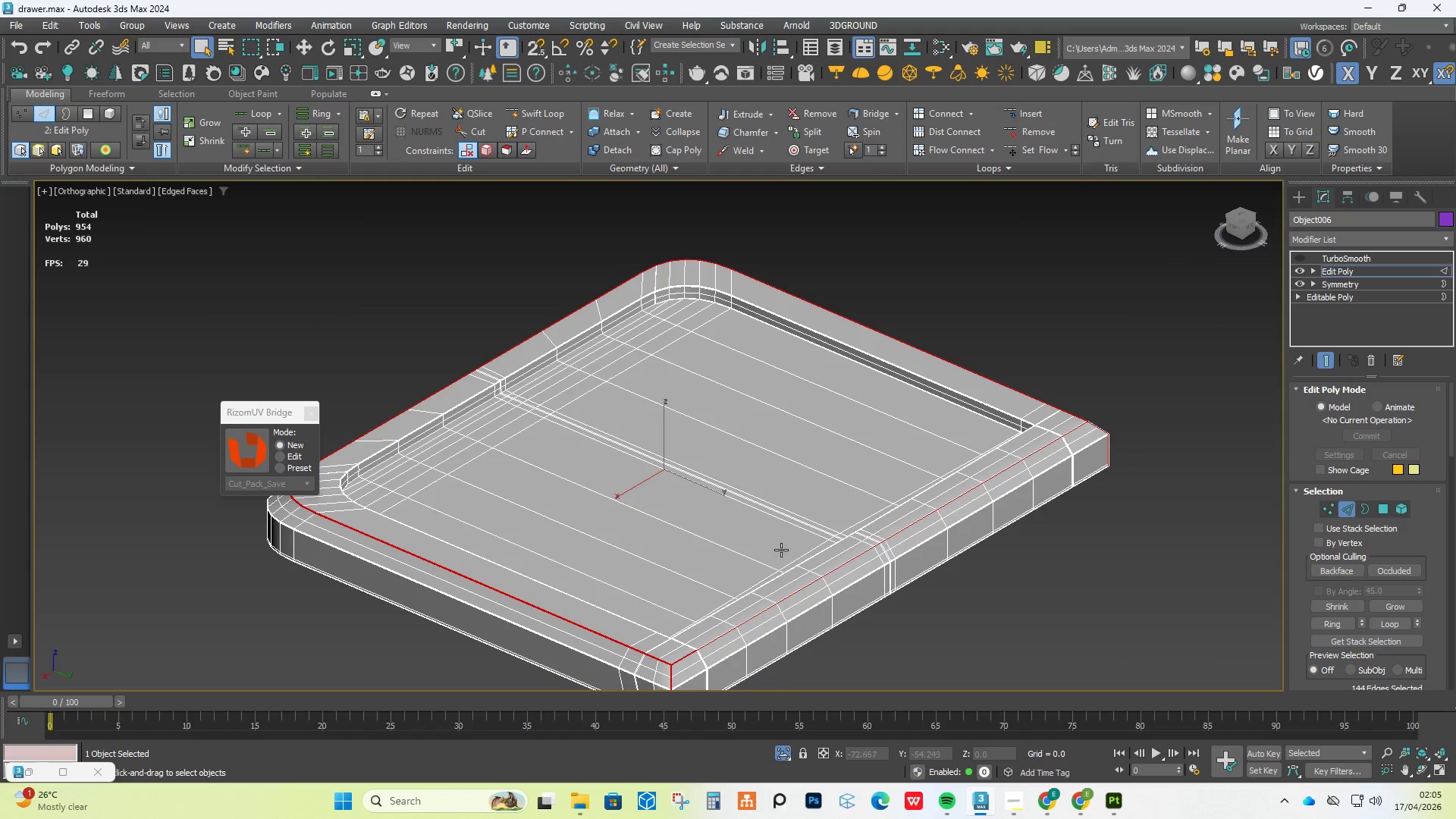 
hold_key(key=AltLeft, duration=0.8)
 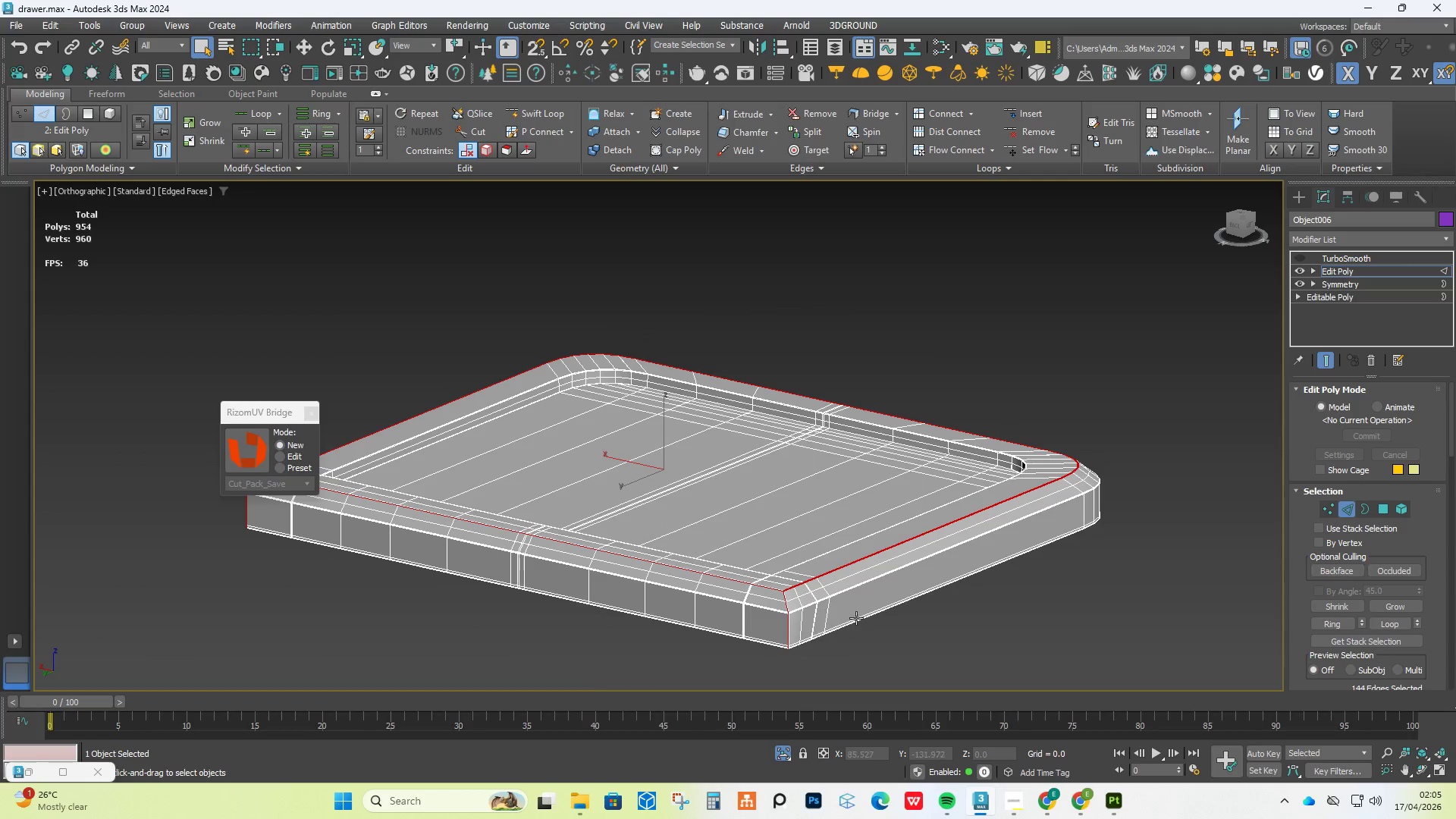 
scroll: coordinate [742, 595], scroll_direction: up, amount: 6.0
 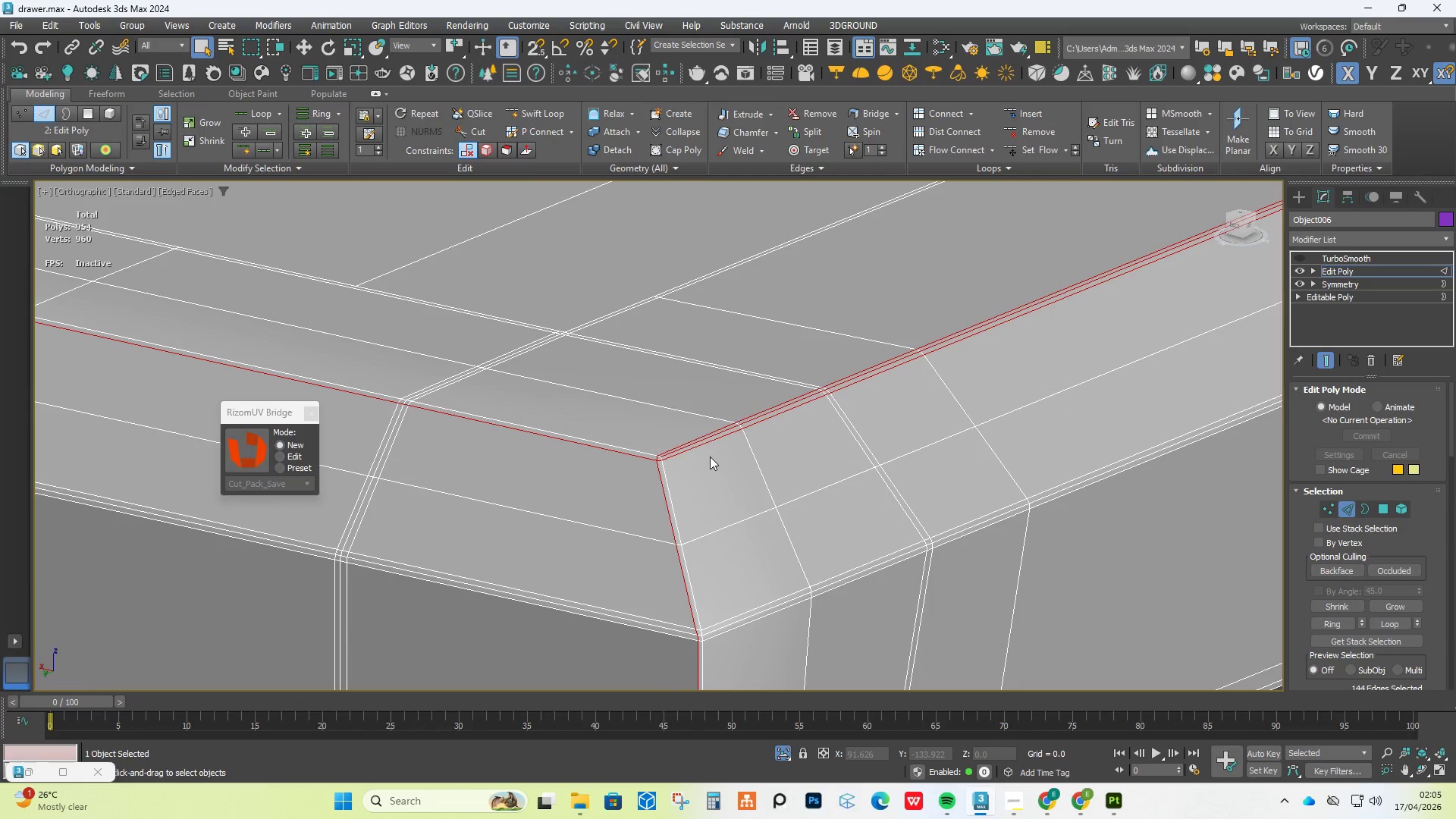 
scroll: coordinate [1344, 585], scroll_direction: down, amount: 6.0
 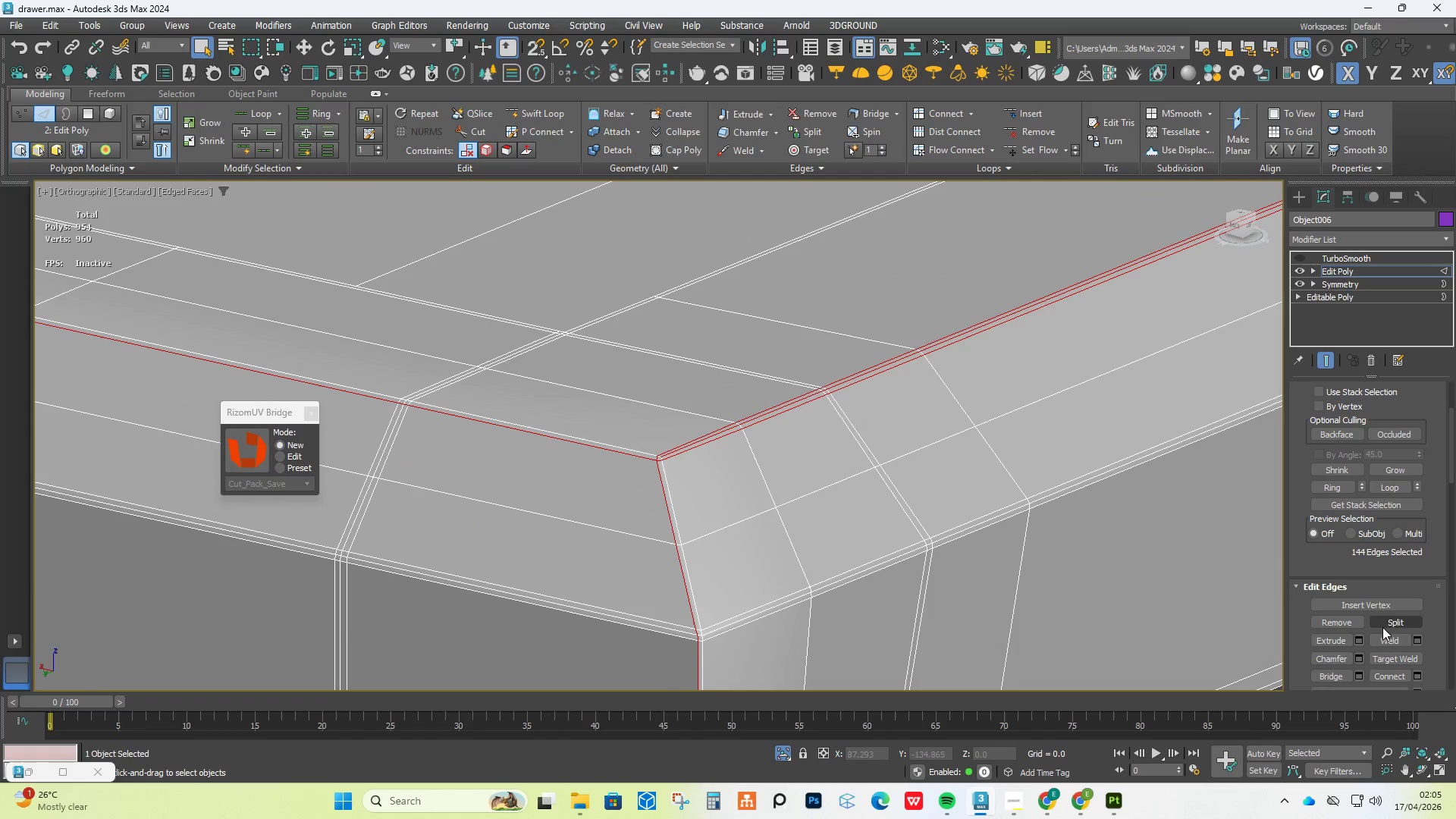 
key(1)
 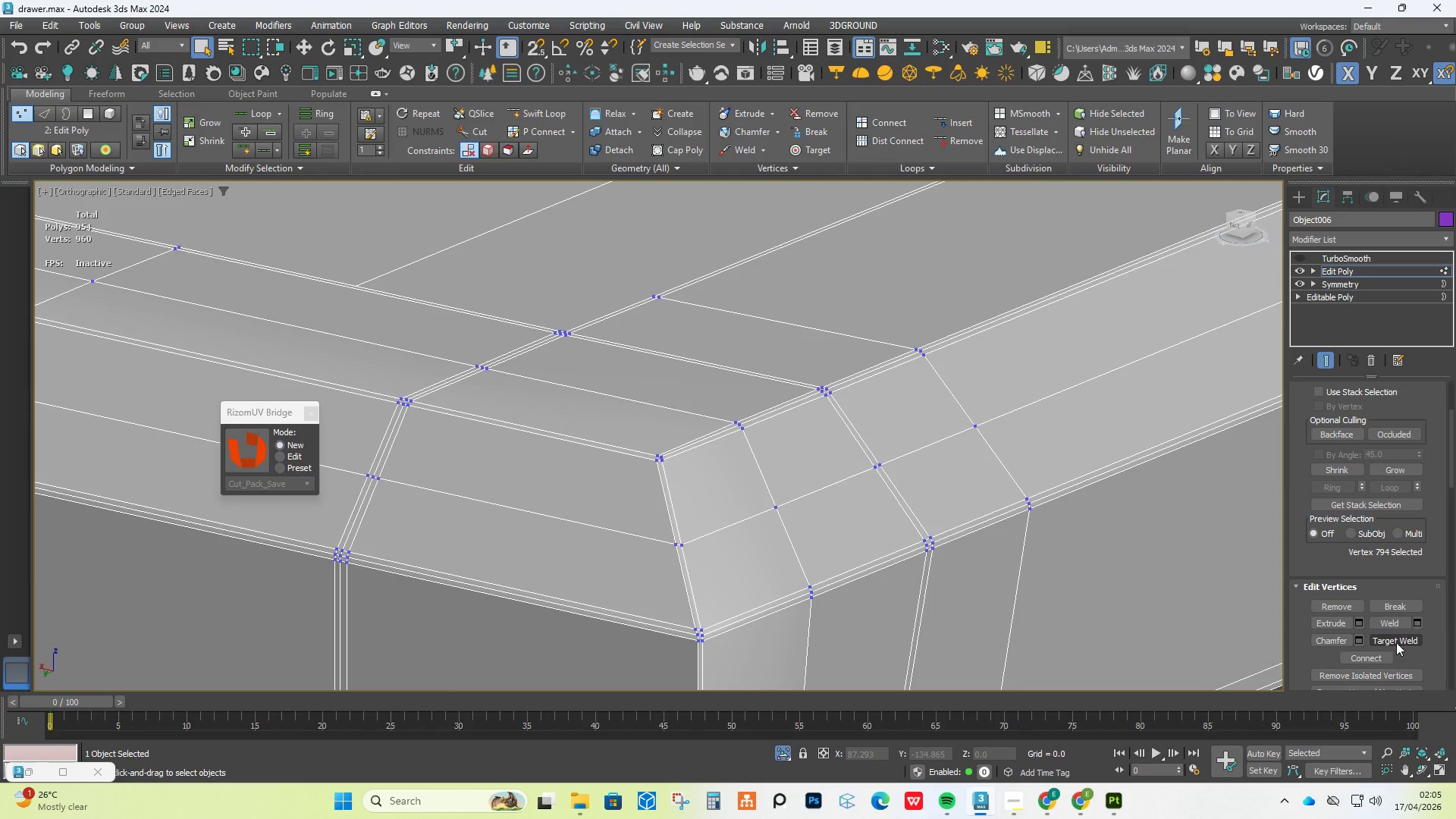 
left_click([1398, 642])
 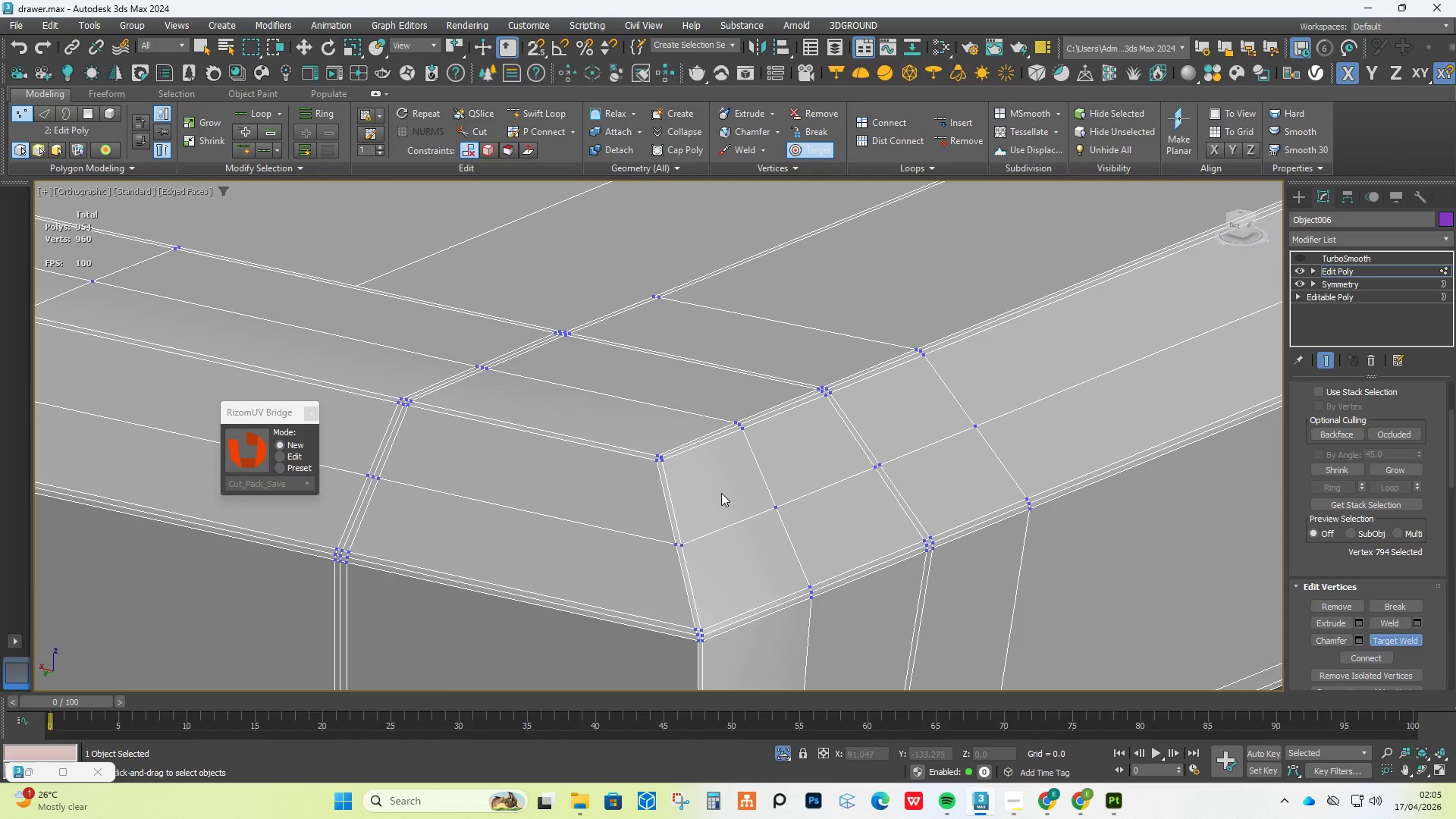 
scroll: coordinate [661, 453], scroll_direction: up, amount: 4.0
 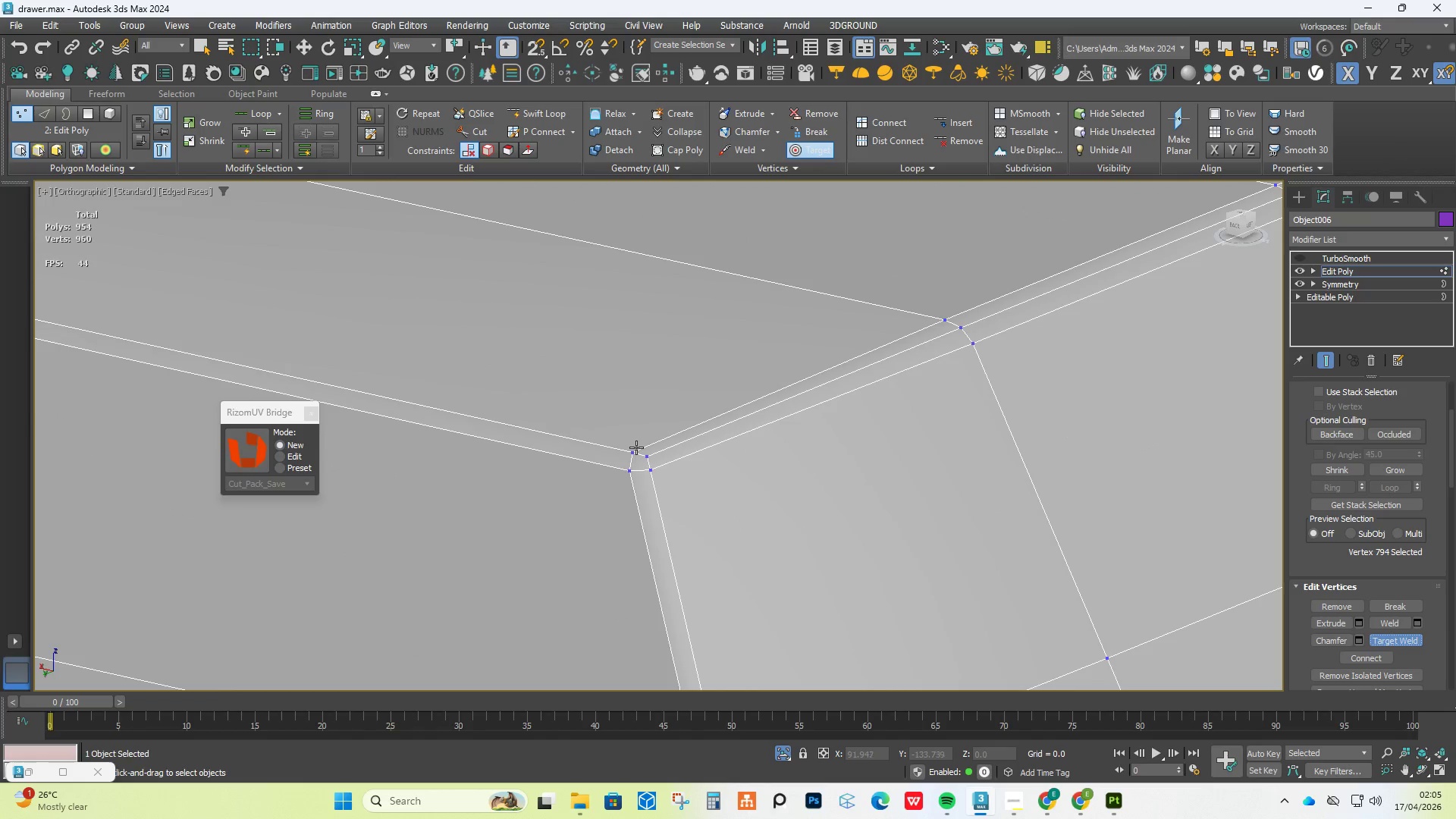 
left_click([636, 447])
 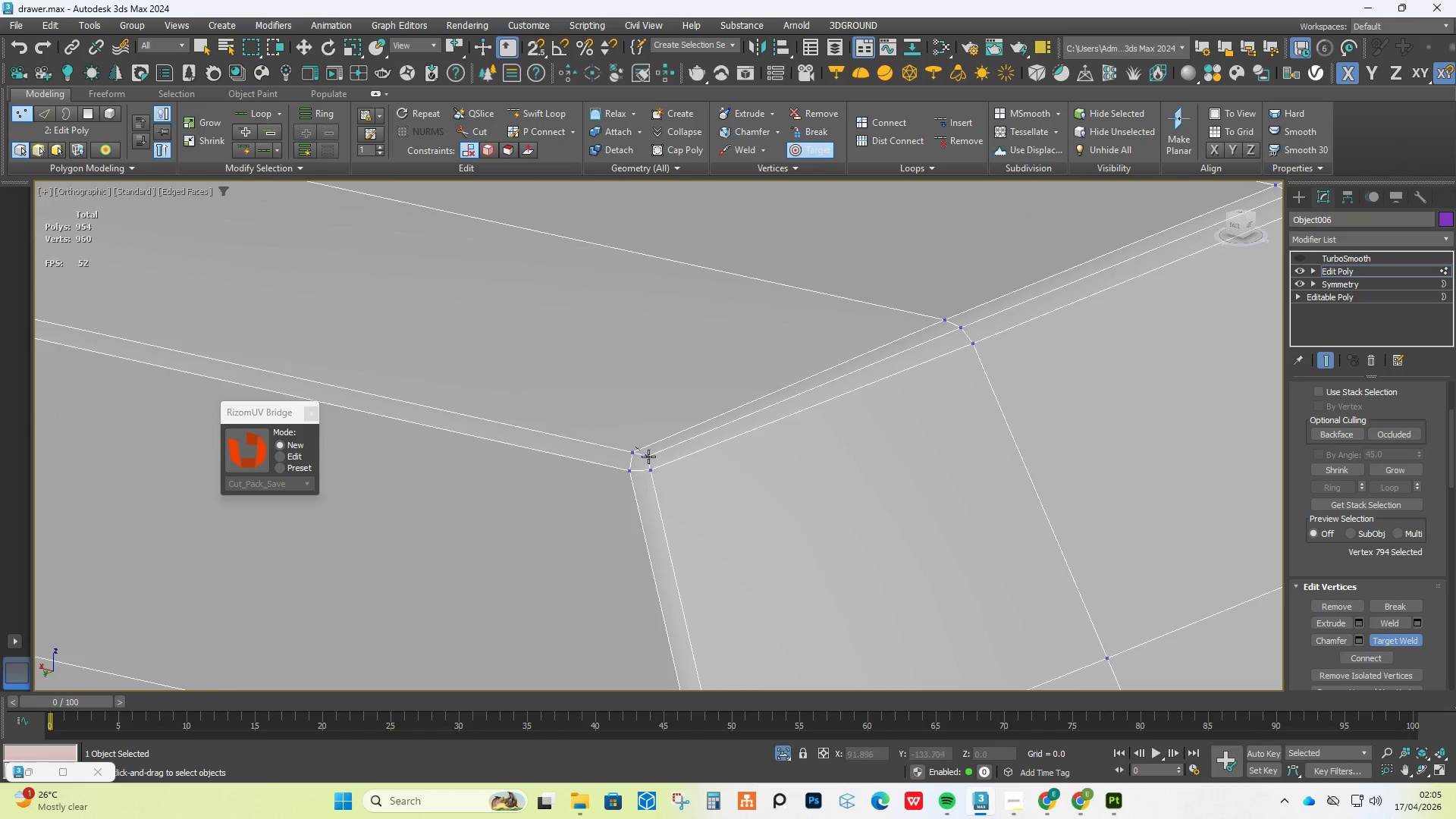 
left_click([648, 452])
 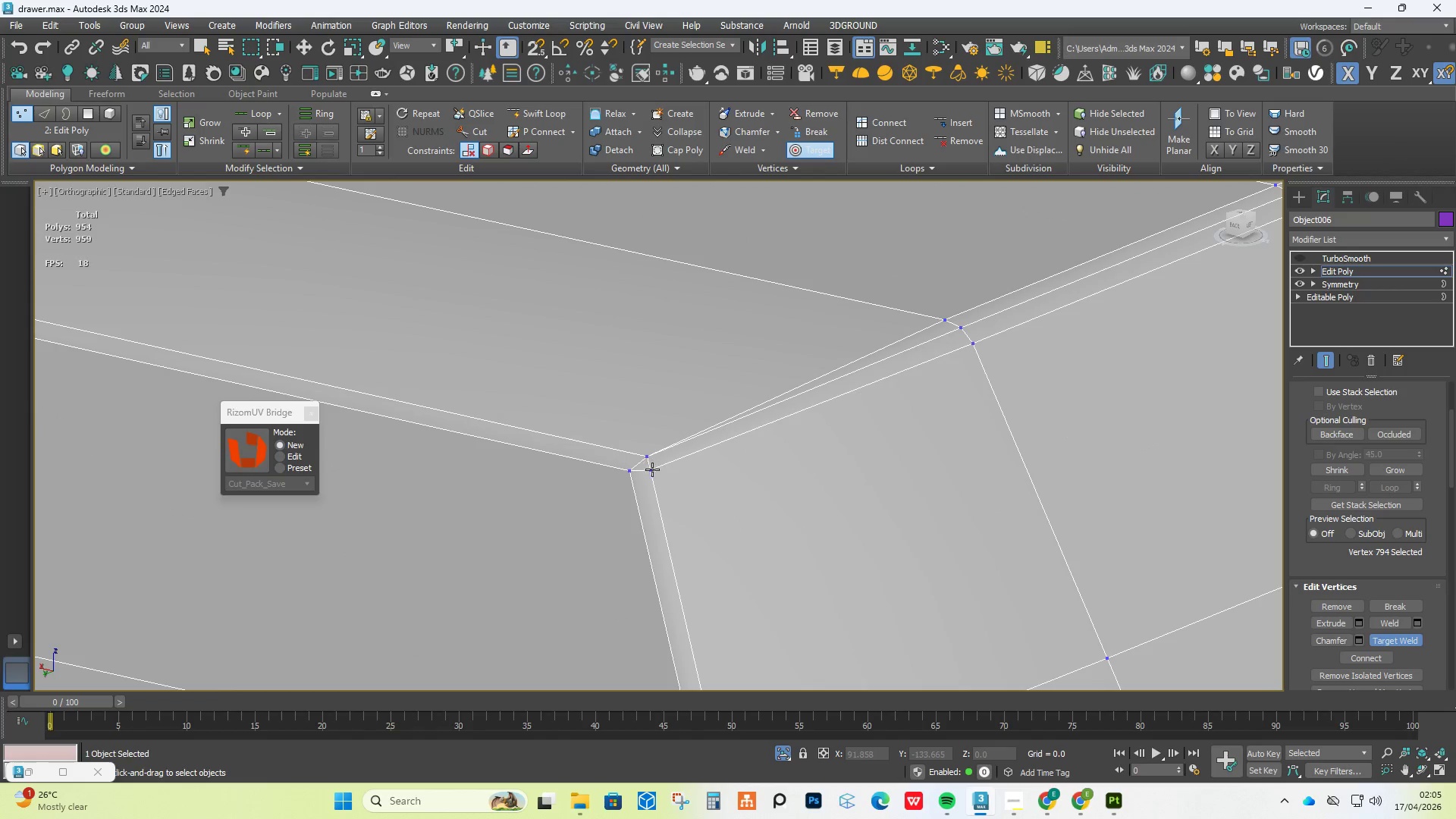 
double_click([648, 453])
 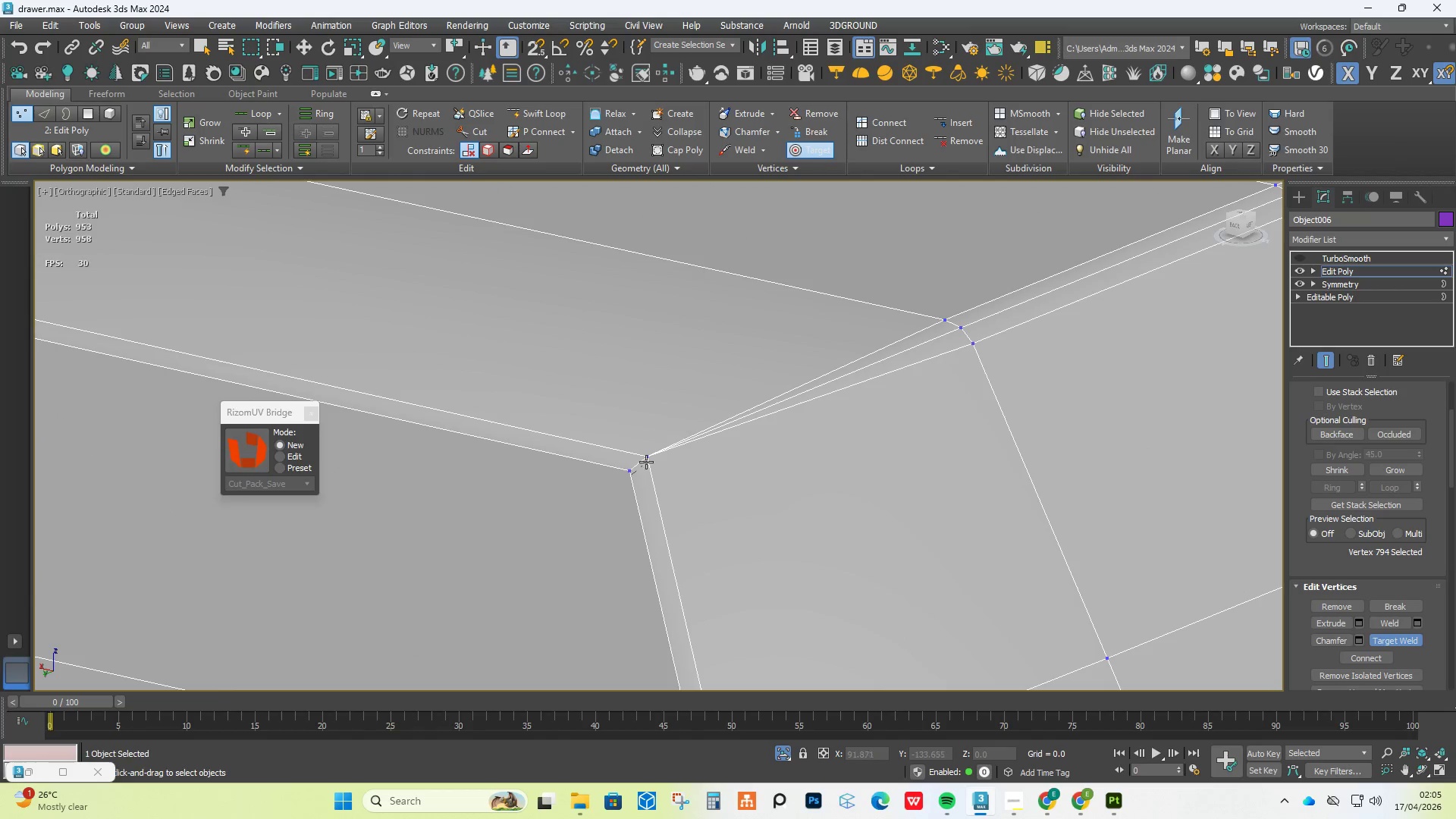 
double_click([647, 460])
 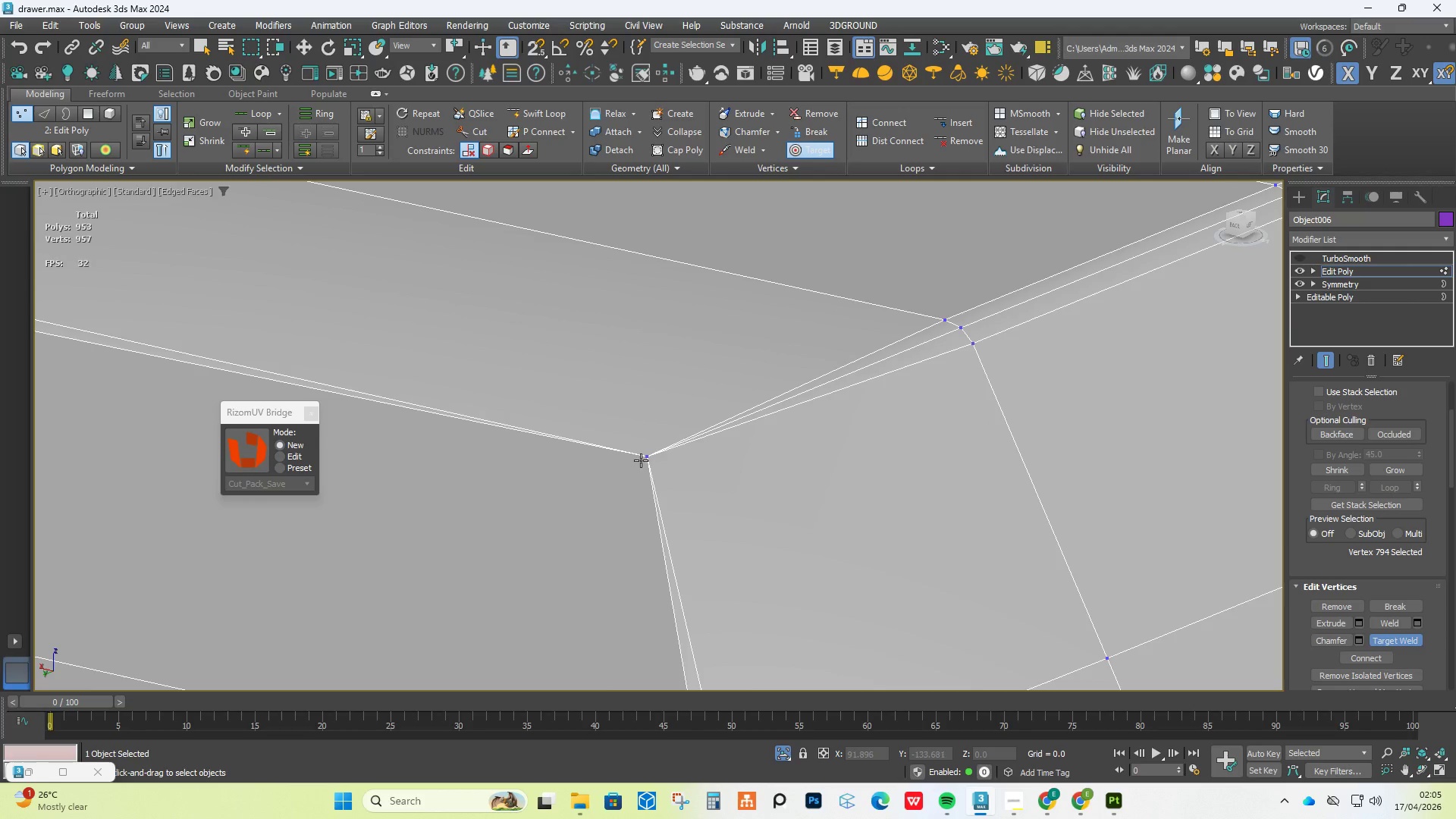 
scroll: coordinate [640, 462], scroll_direction: down, amount: 6.0
 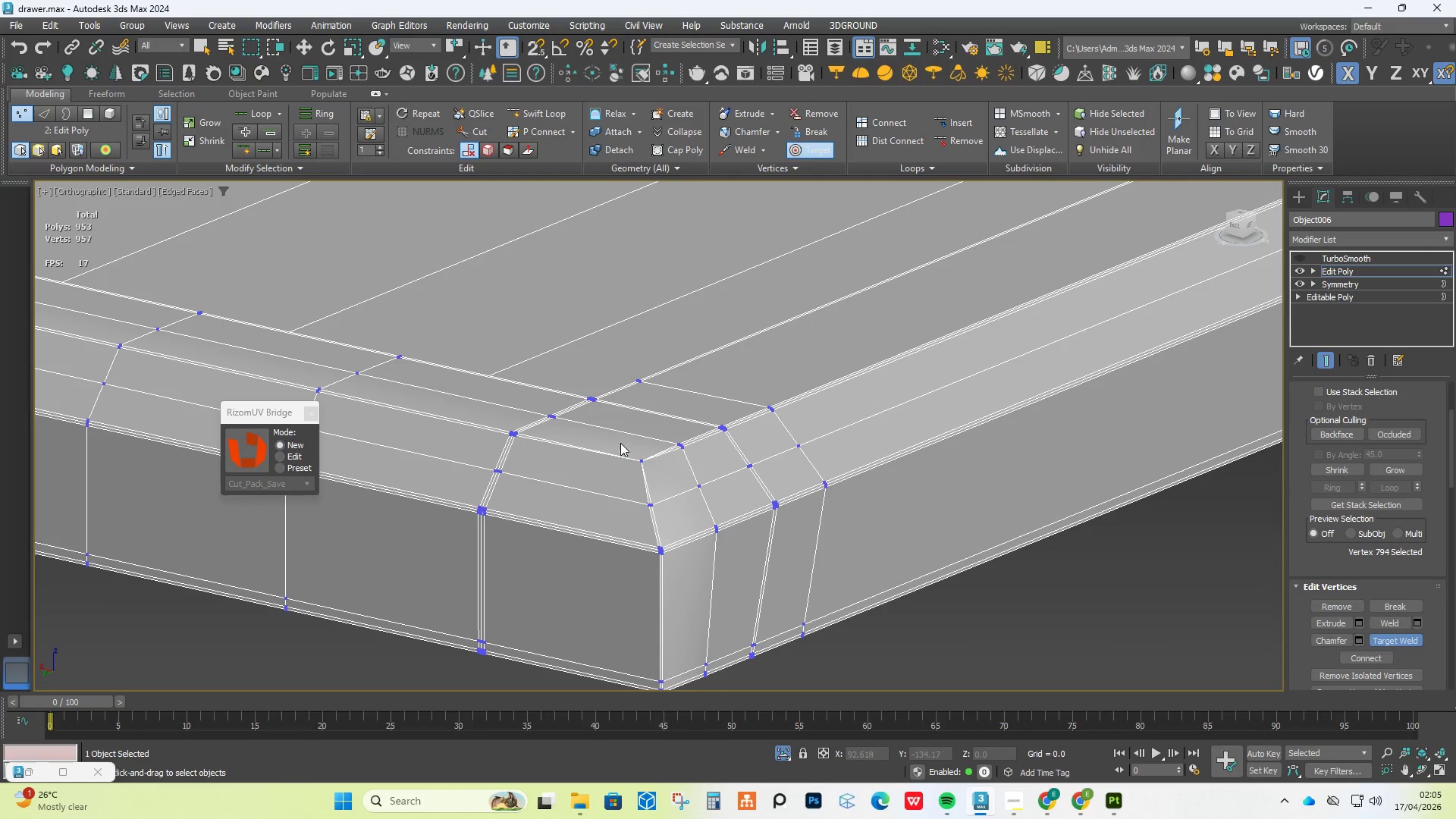 
hold_key(key=AltLeft, duration=0.58)
 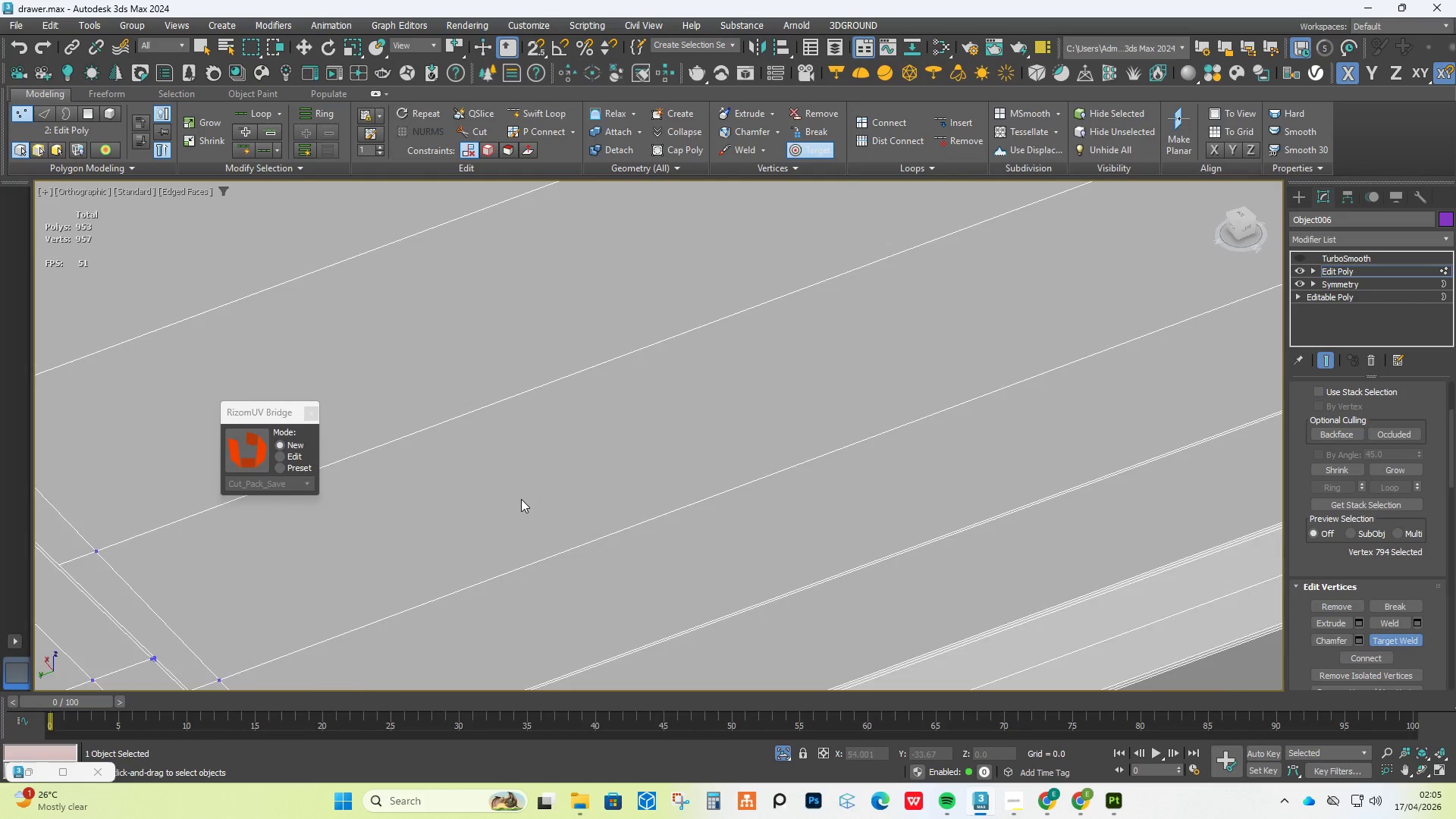 
hold_key(key=AltLeft, duration=0.55)
 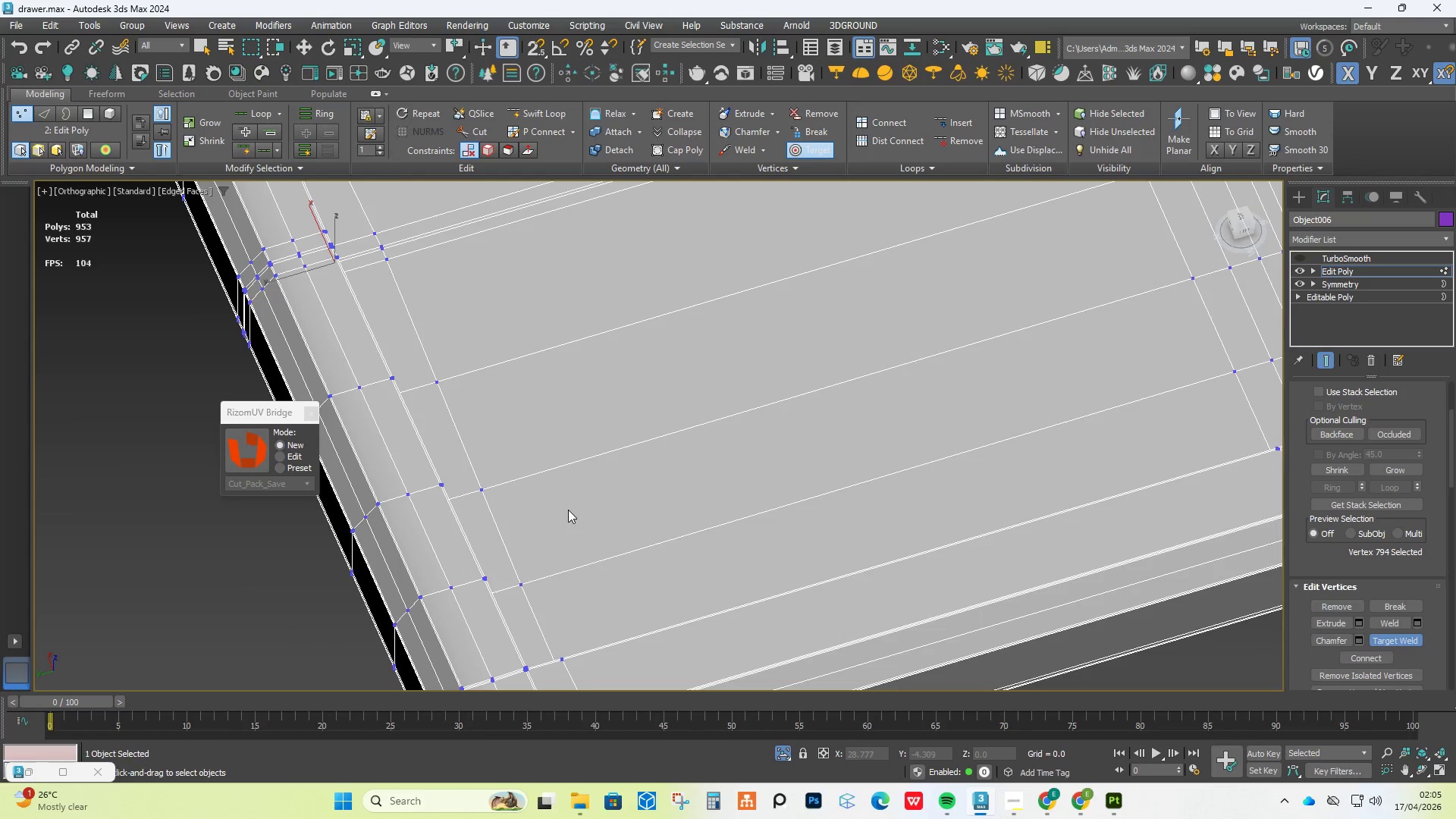 
scroll: coordinate [521, 499], scroll_direction: down, amount: 2.0
 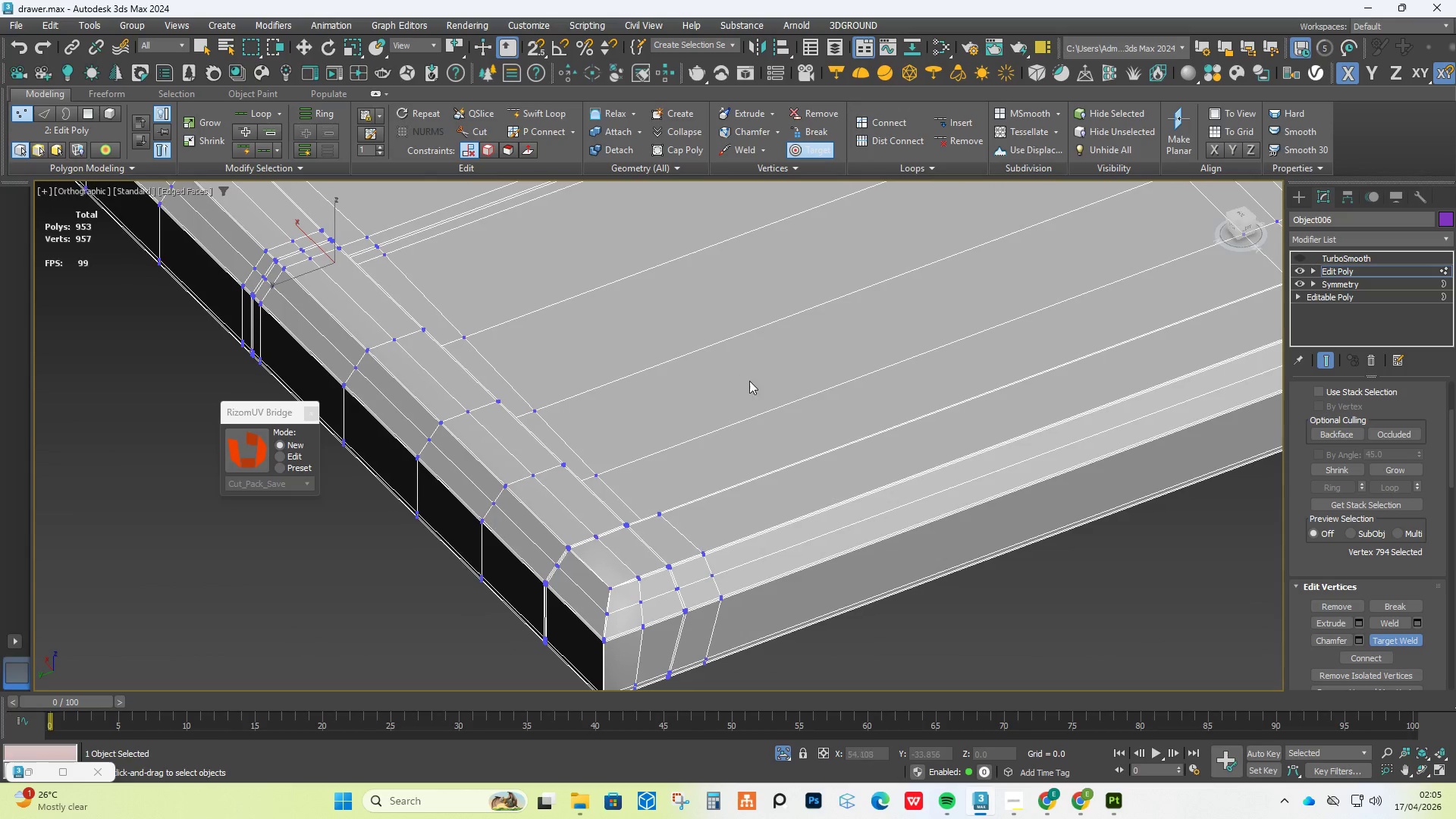 
key(Control+Z)
 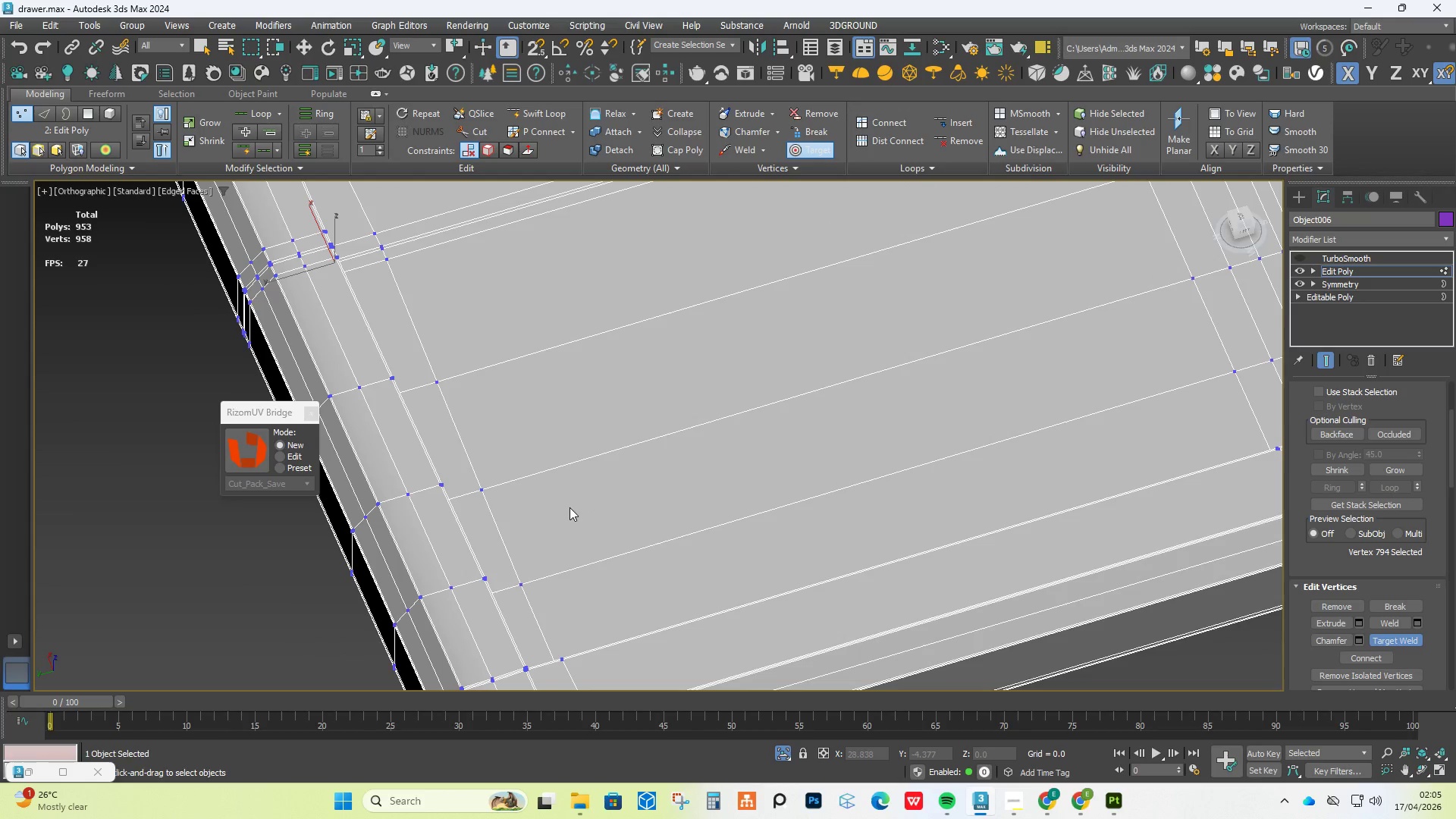 
key(Control+Z)
 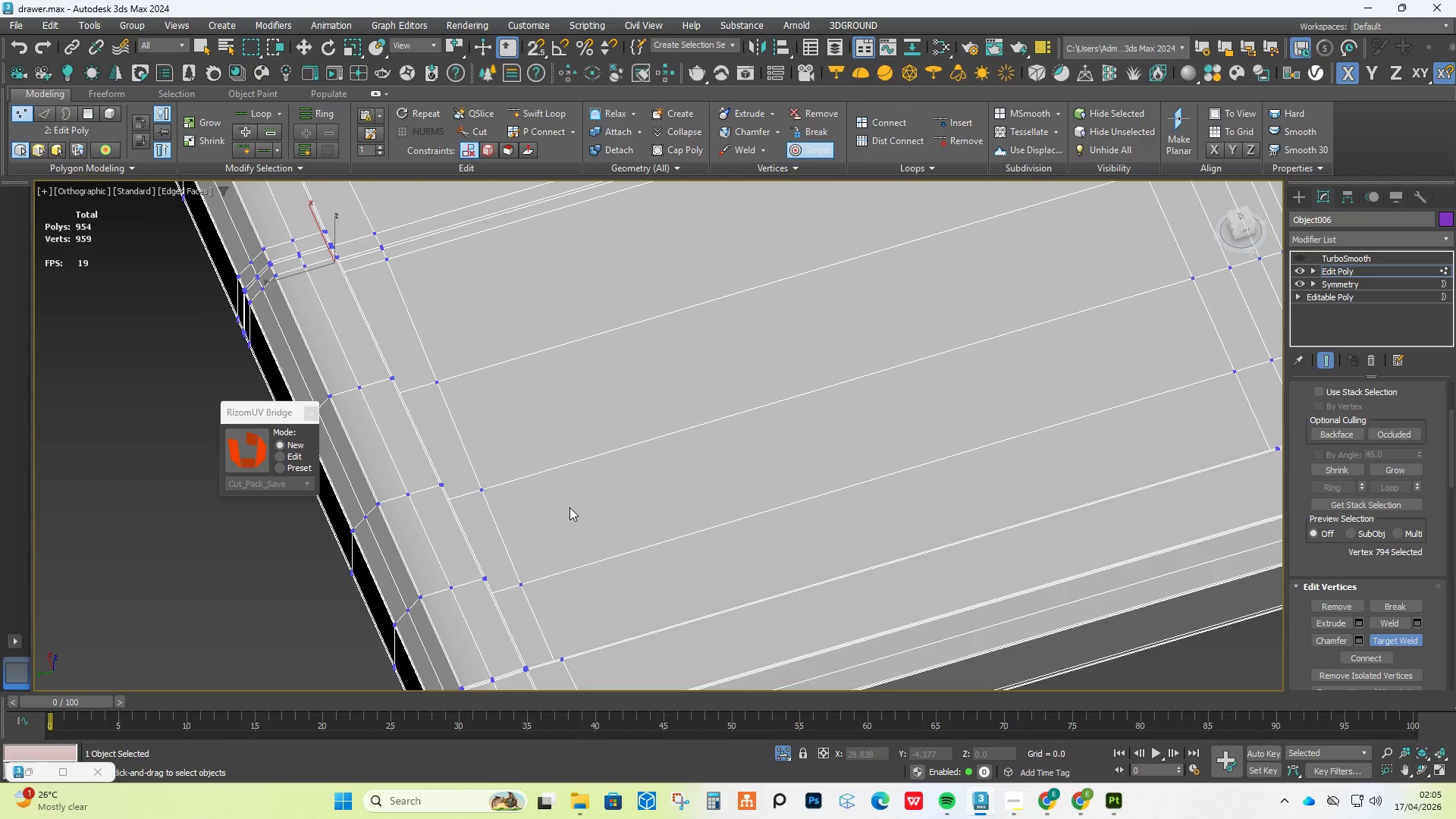 
key(Control+Z)
 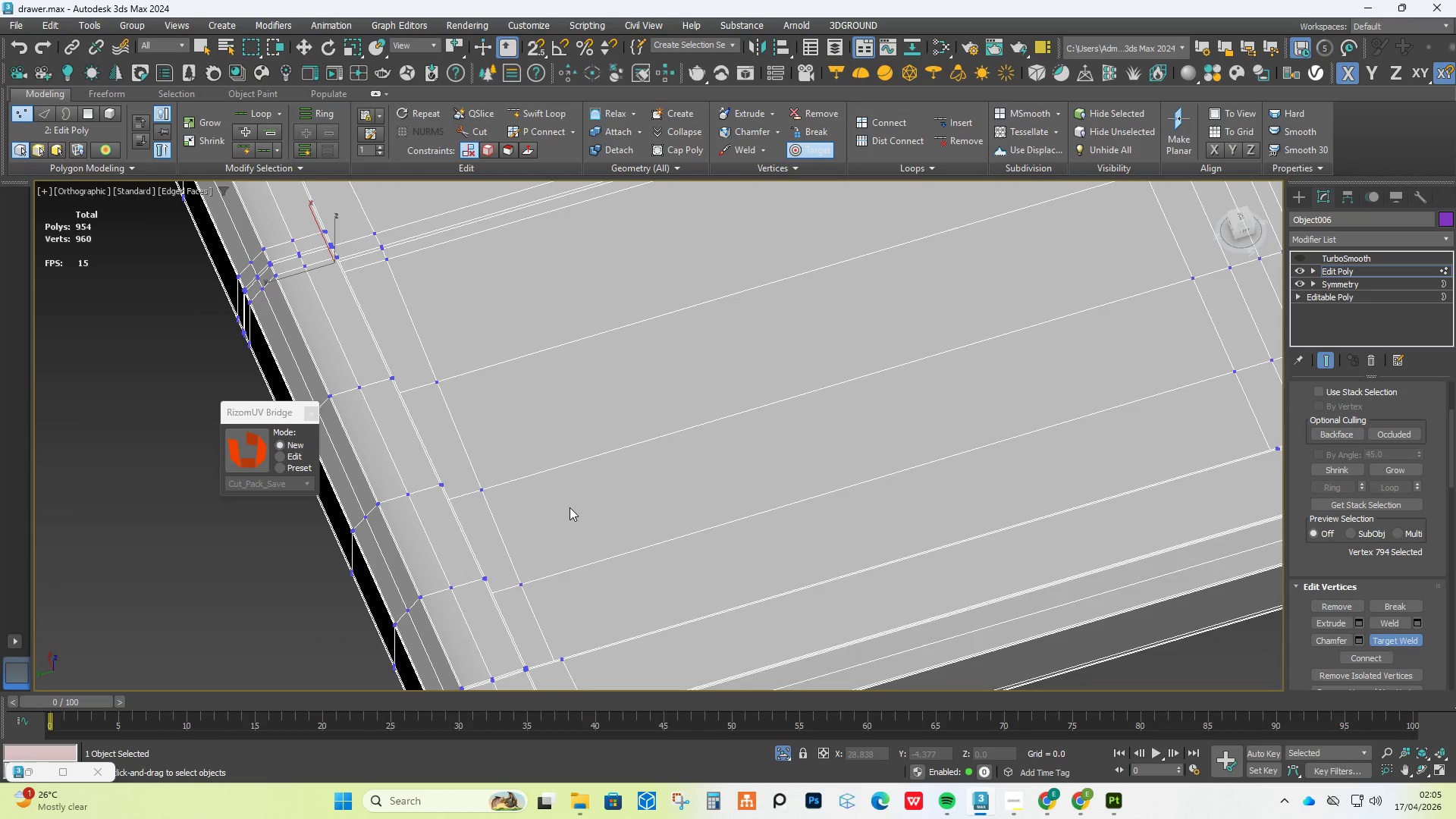 
key(Control+Z)
 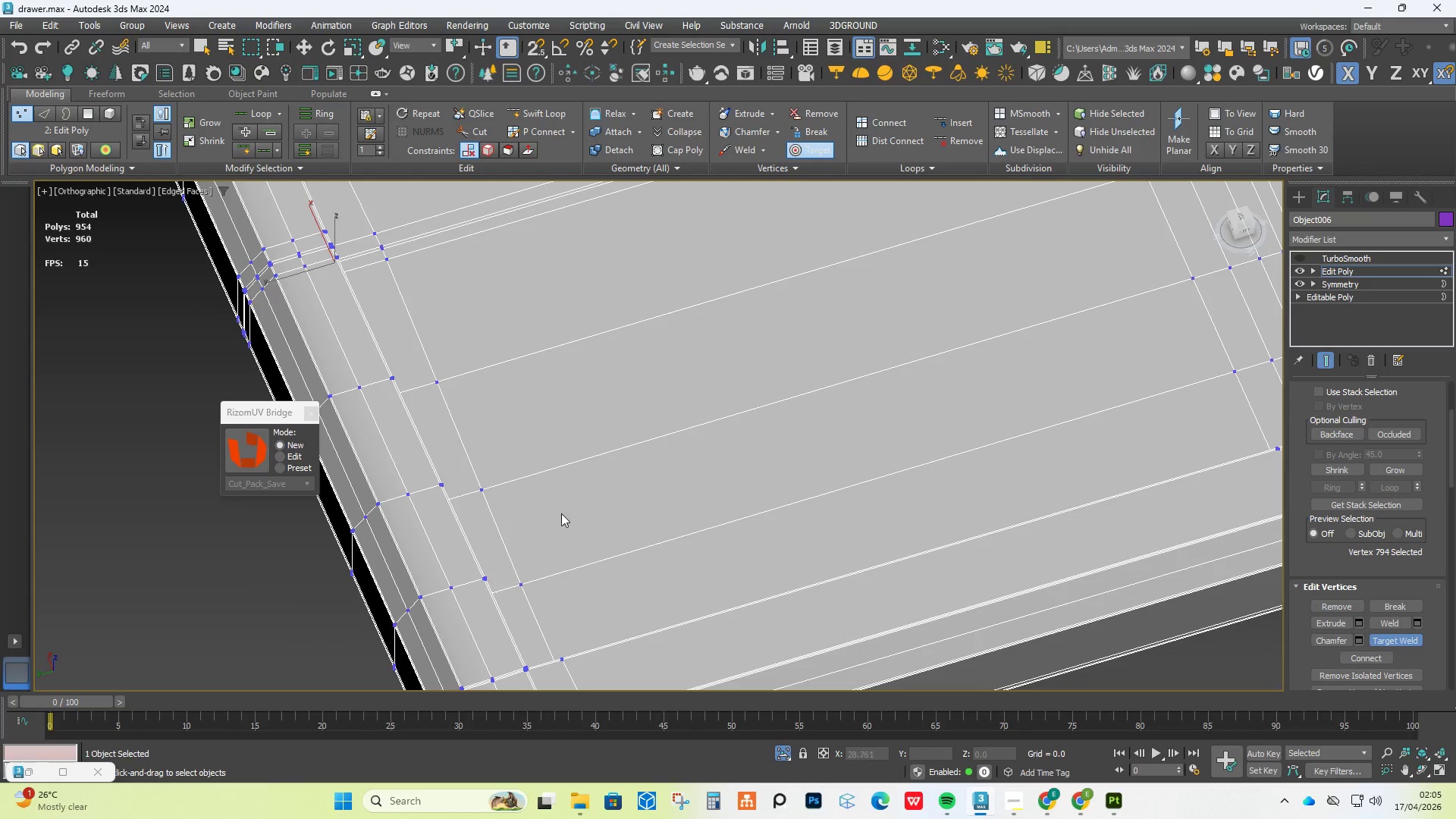 
key(Control+Z)
 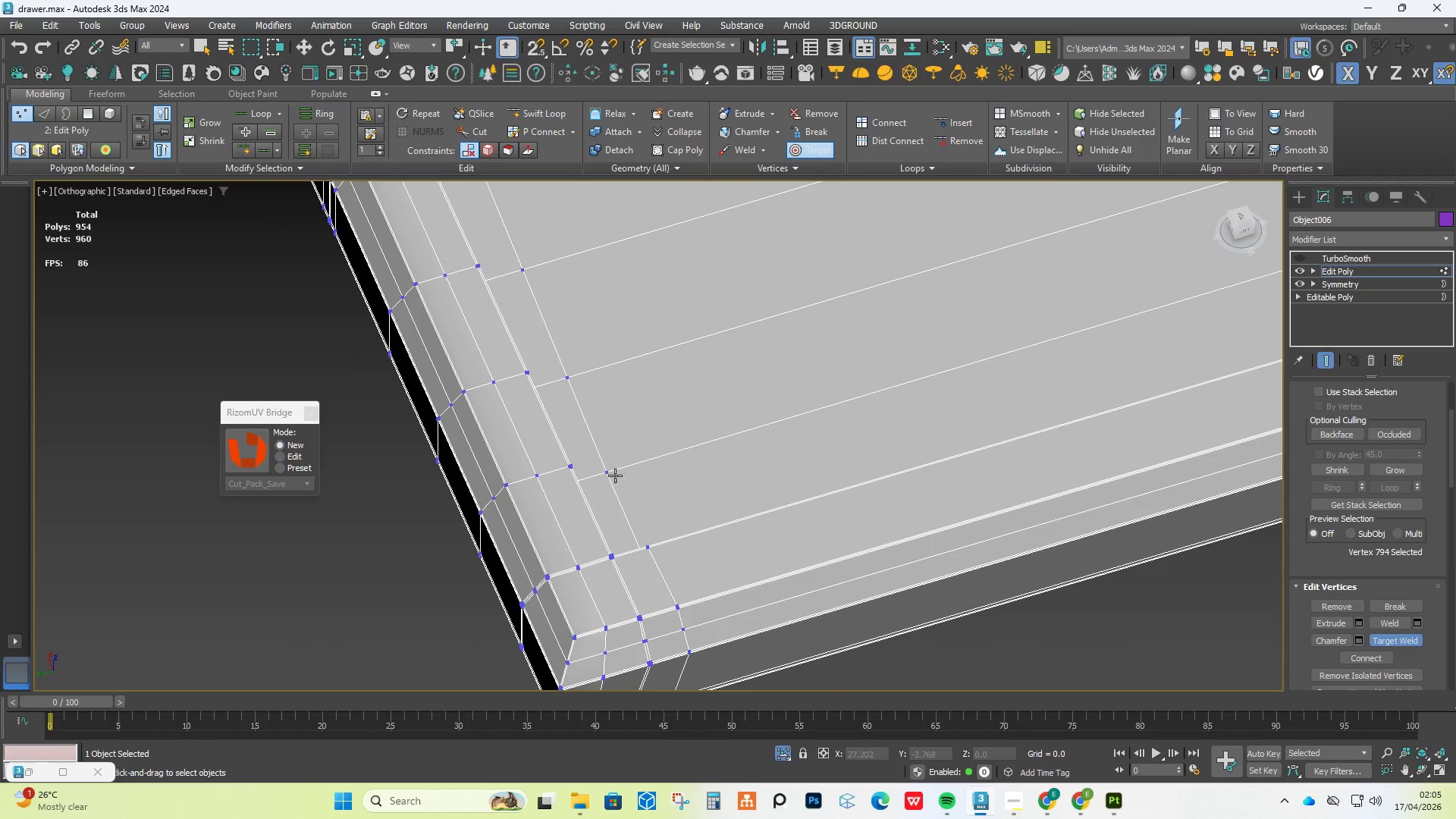 
key(Control+ControlLeft)
 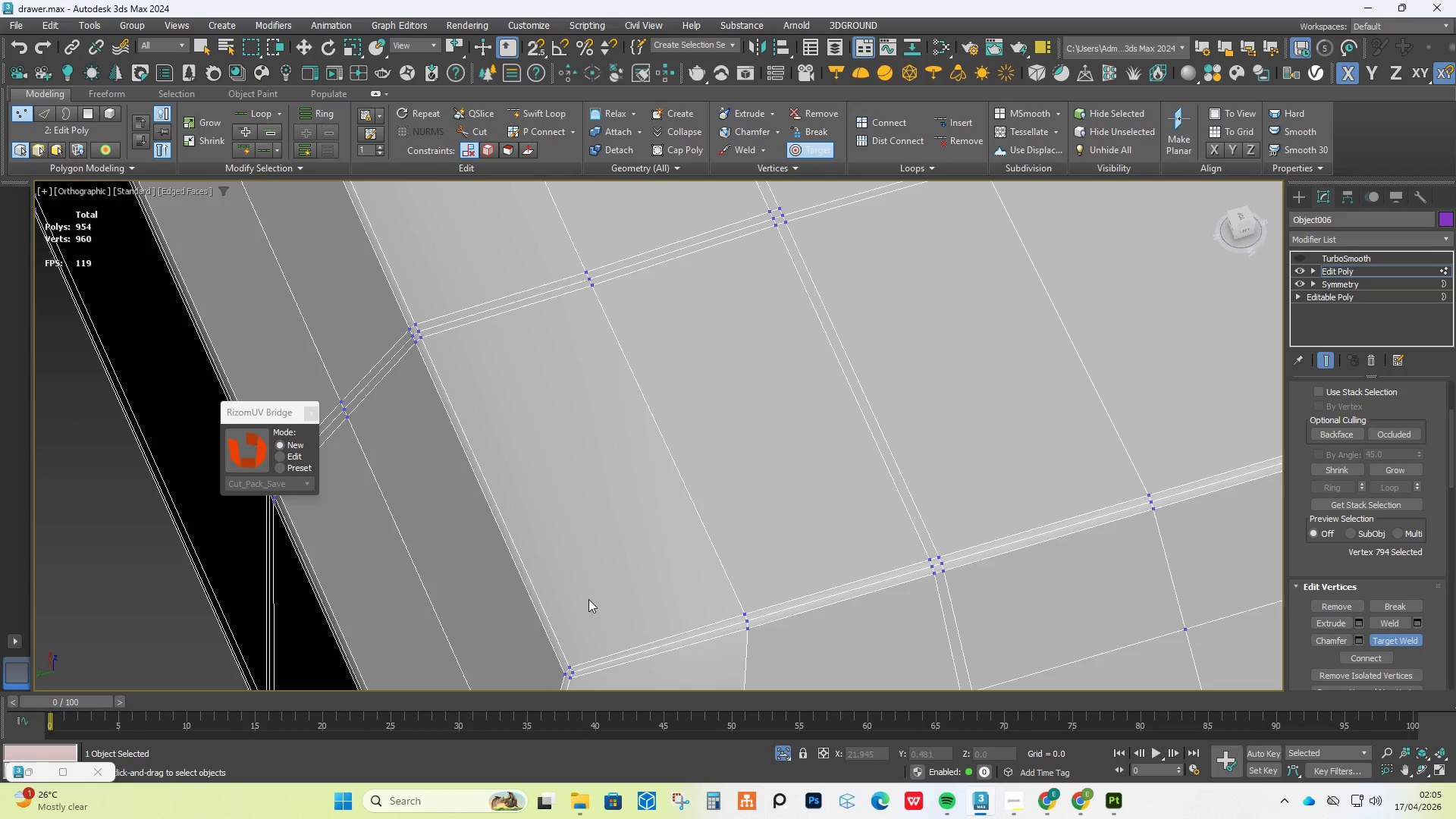 
scroll: coordinate [569, 572], scroll_direction: up, amount: 9.0
 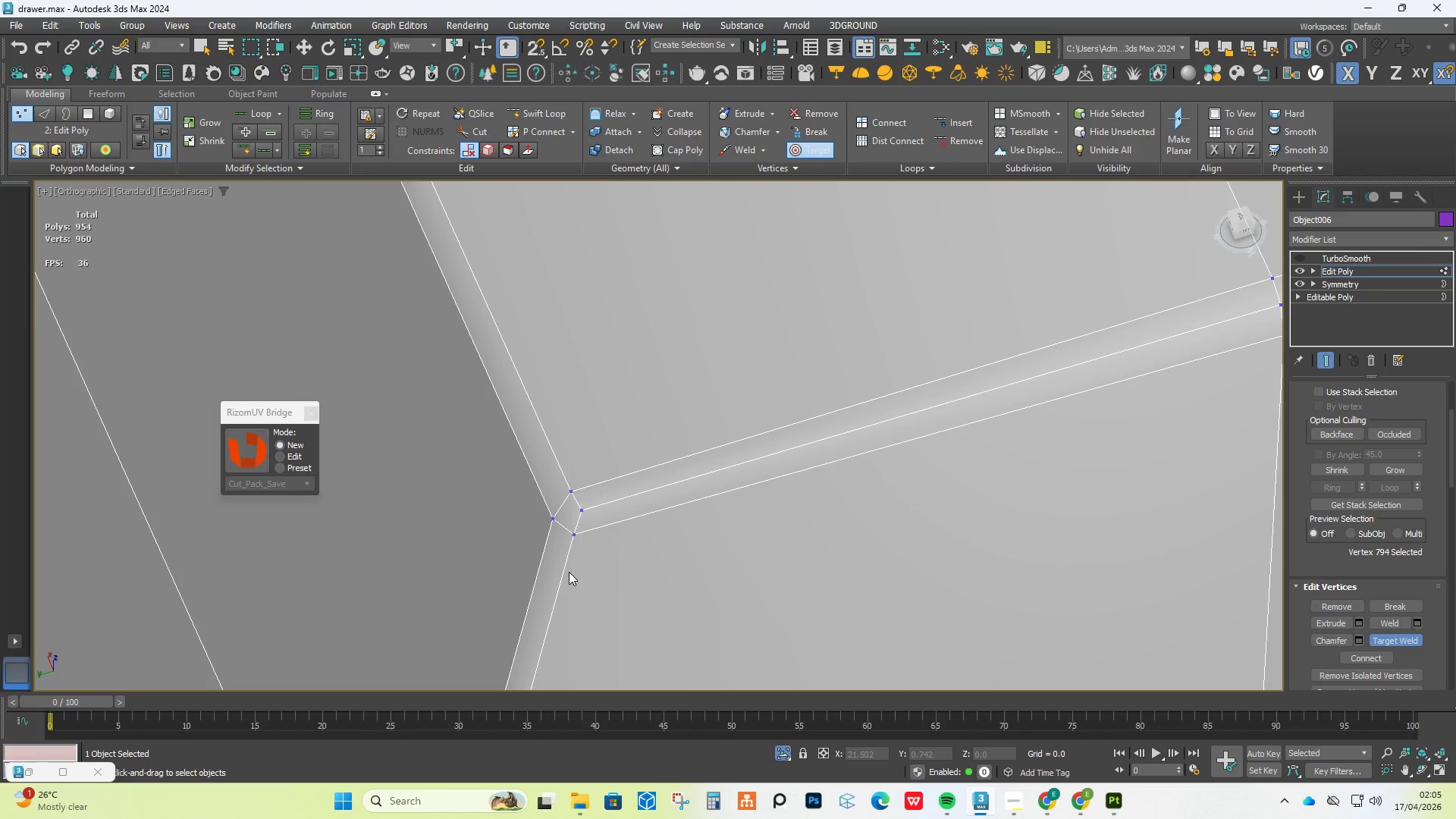 
scroll: coordinate [569, 572], scroll_direction: down, amount: 5.0
 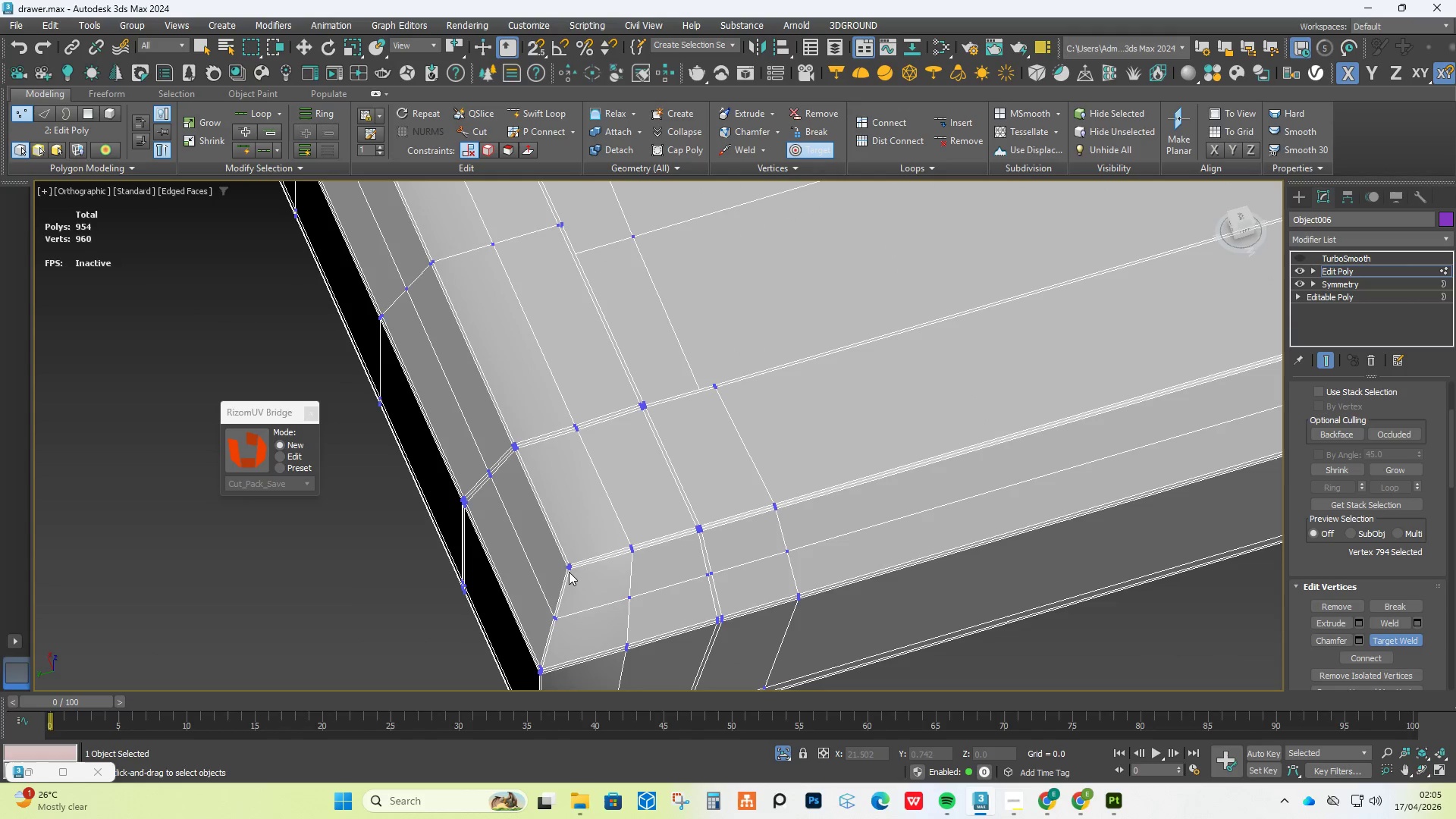 
hold_key(key=AltLeft, duration=4.53)
 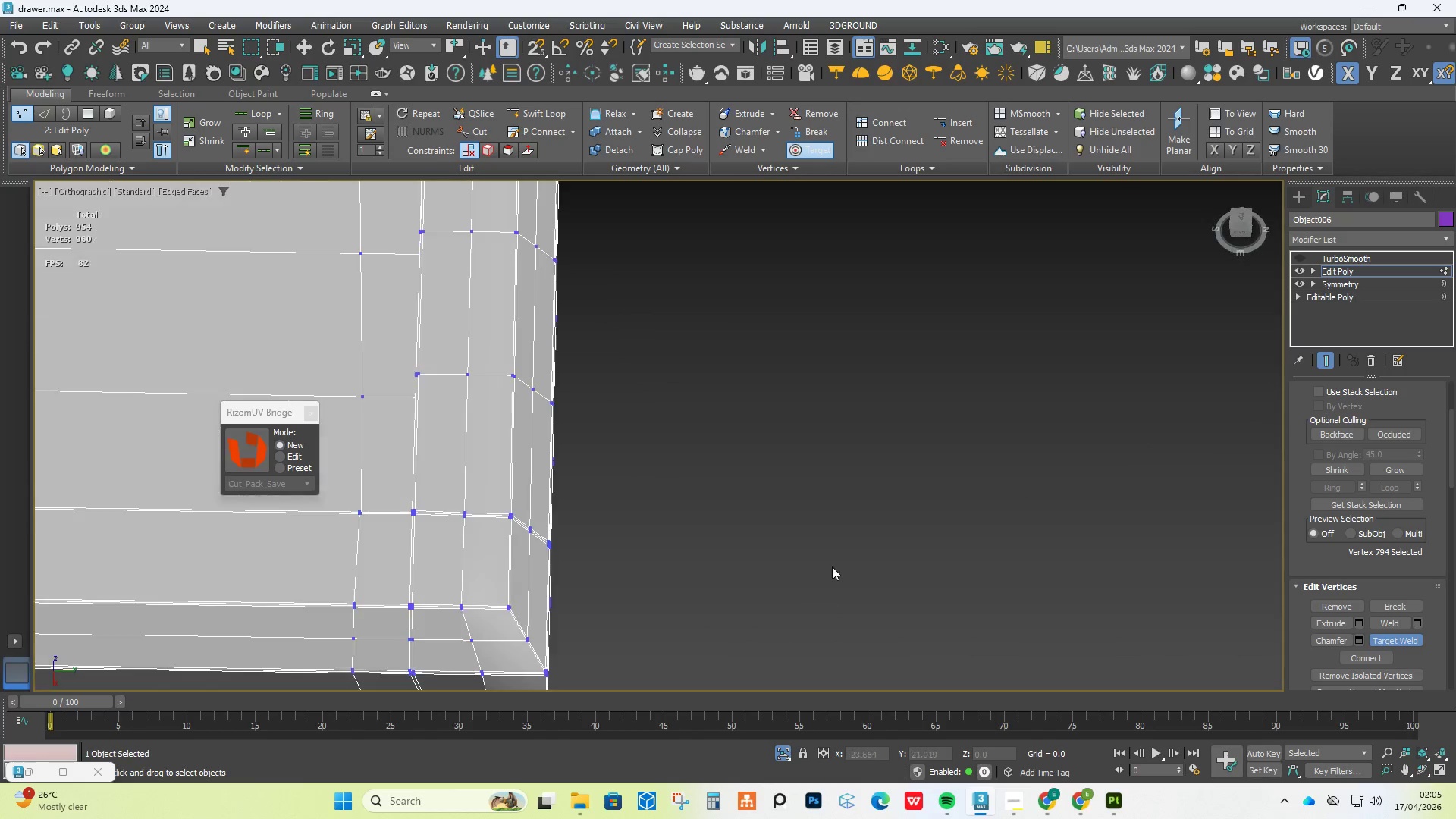 
scroll: coordinate [719, 573], scroll_direction: up, amount: 7.0
 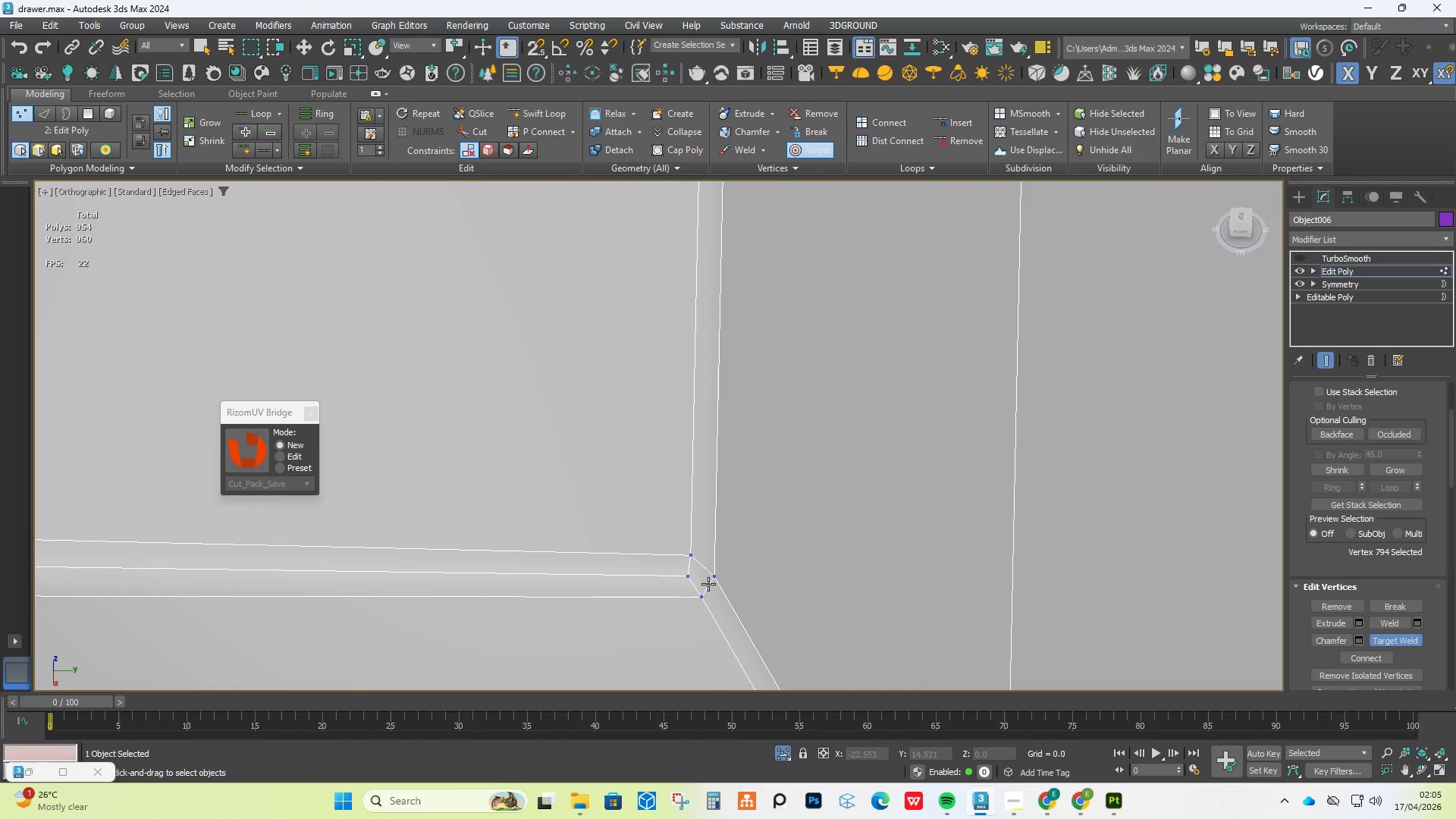 
scroll: coordinate [708, 585], scroll_direction: down, amount: 5.0
 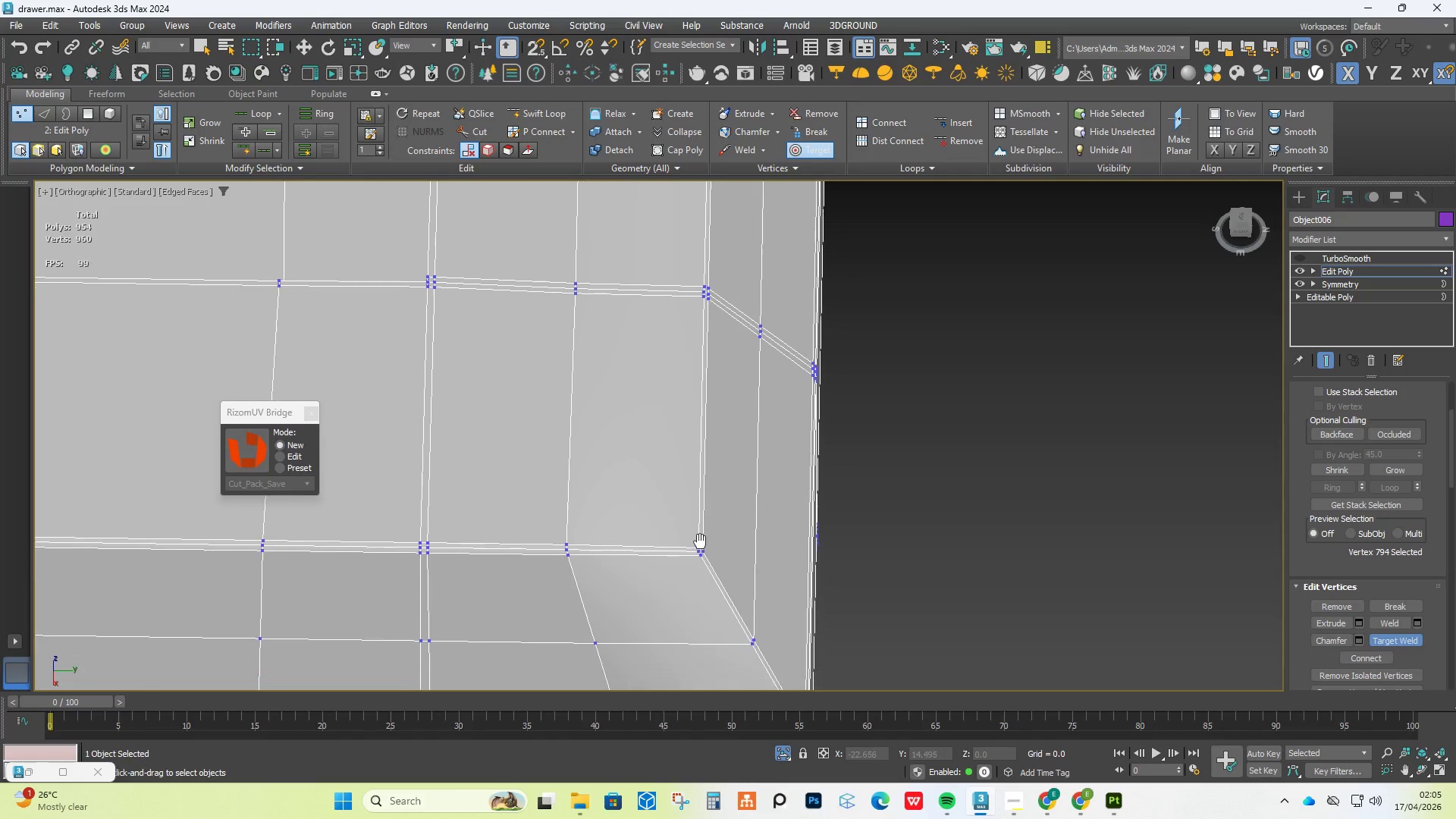 
scroll: coordinate [699, 542], scroll_direction: up, amount: 2.0
 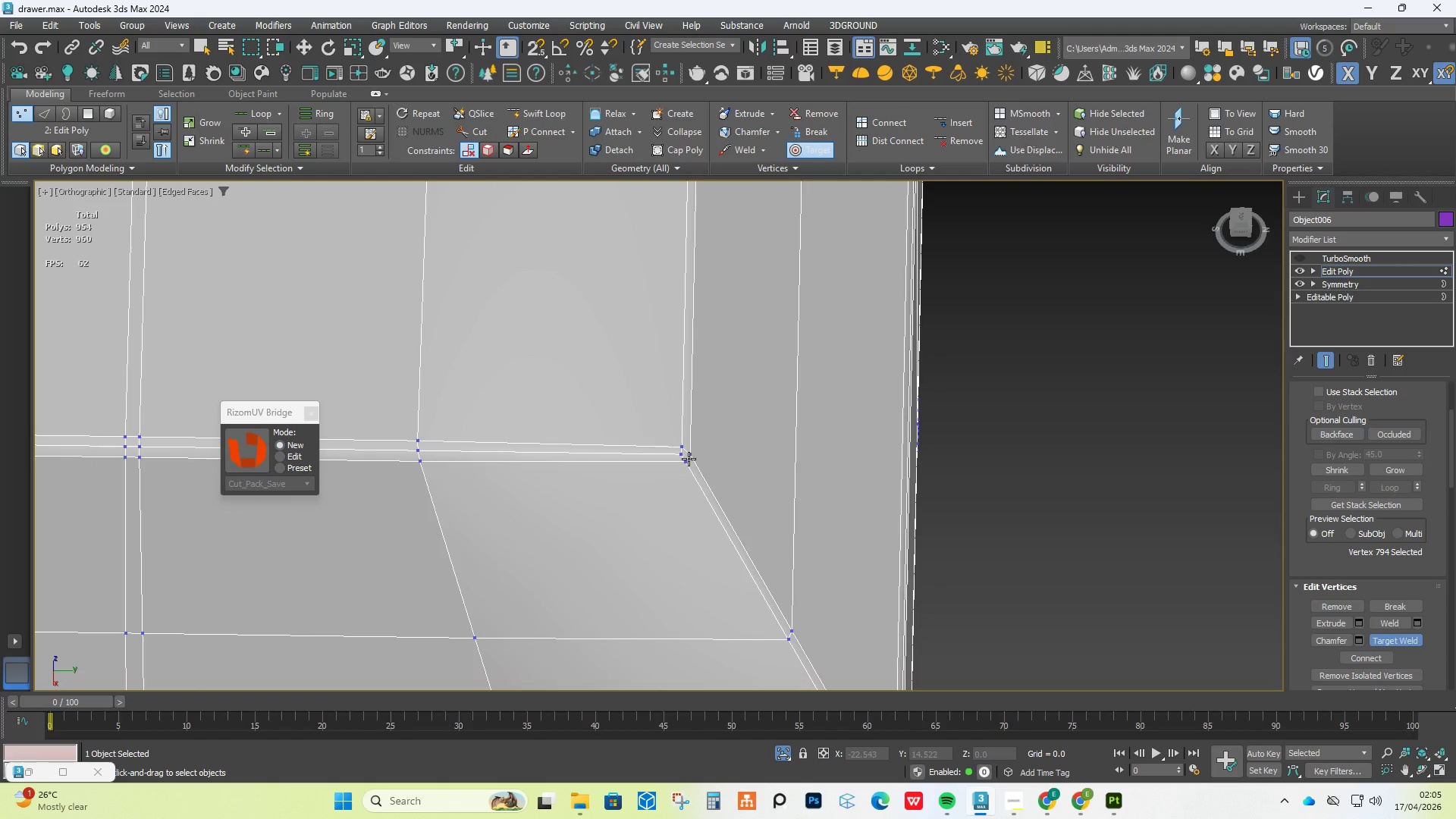 
double_click([692, 451])
 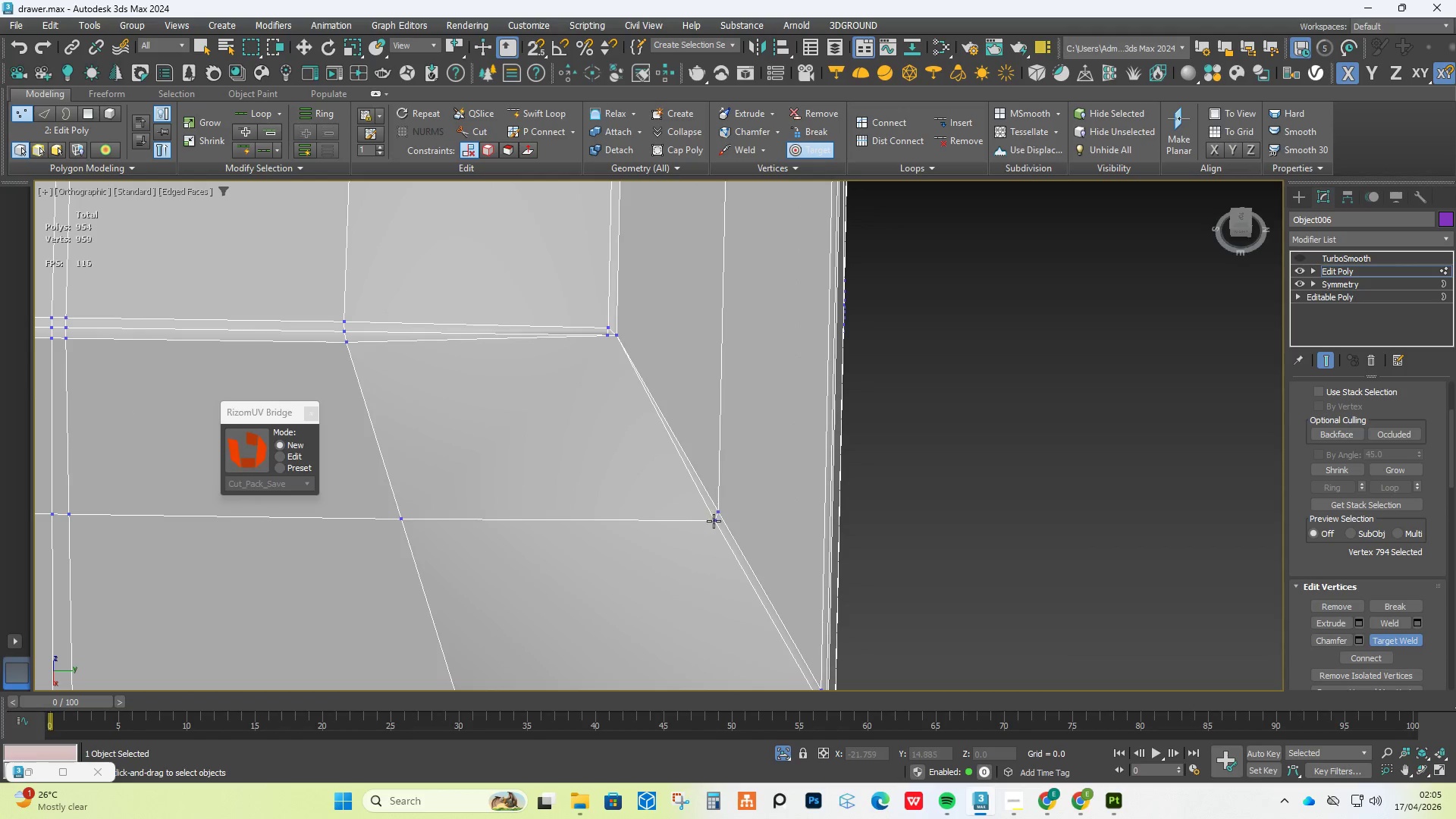 
double_click([720, 503])
 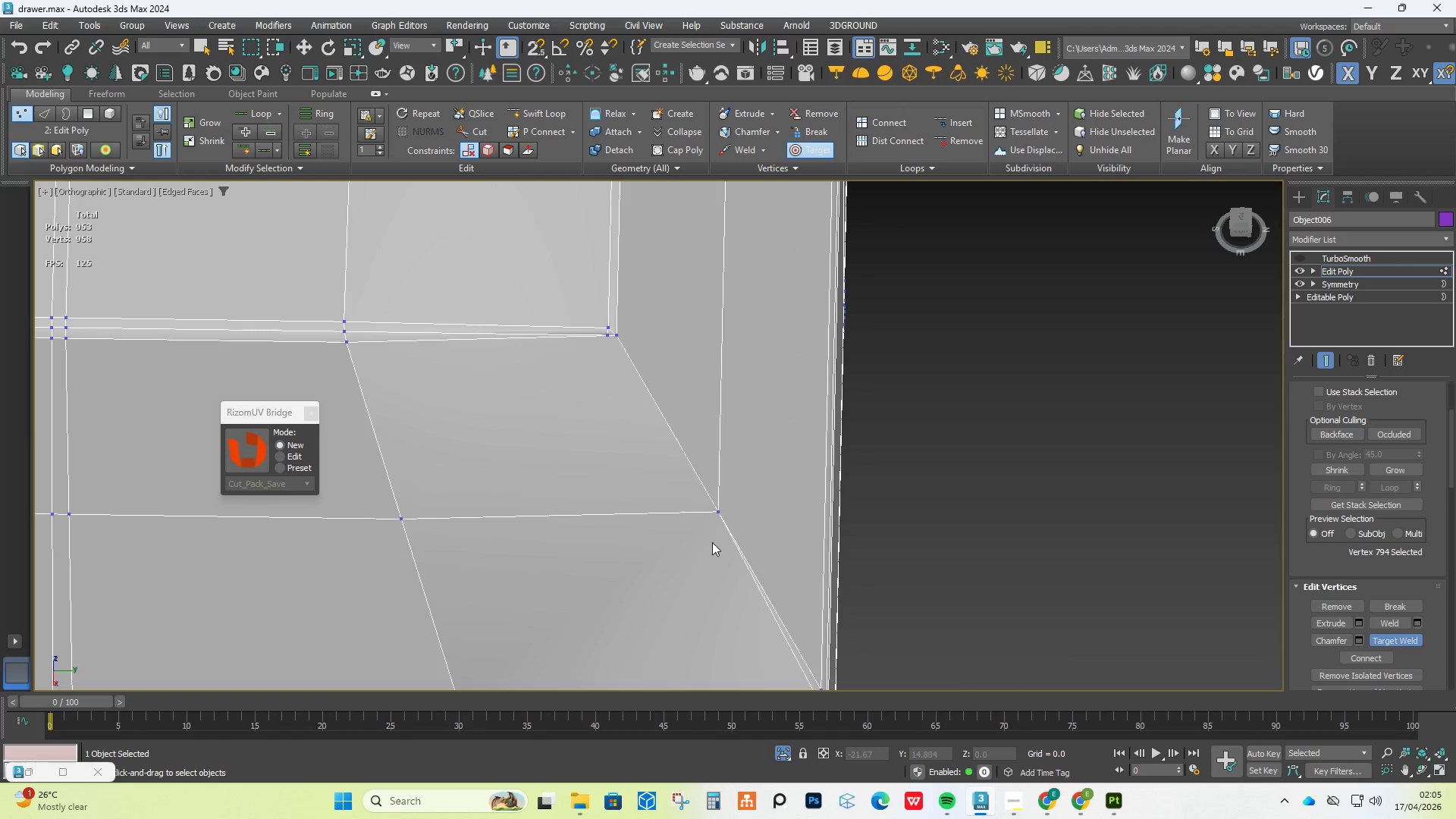 
hold_key(key=AltLeft, duration=0.38)
 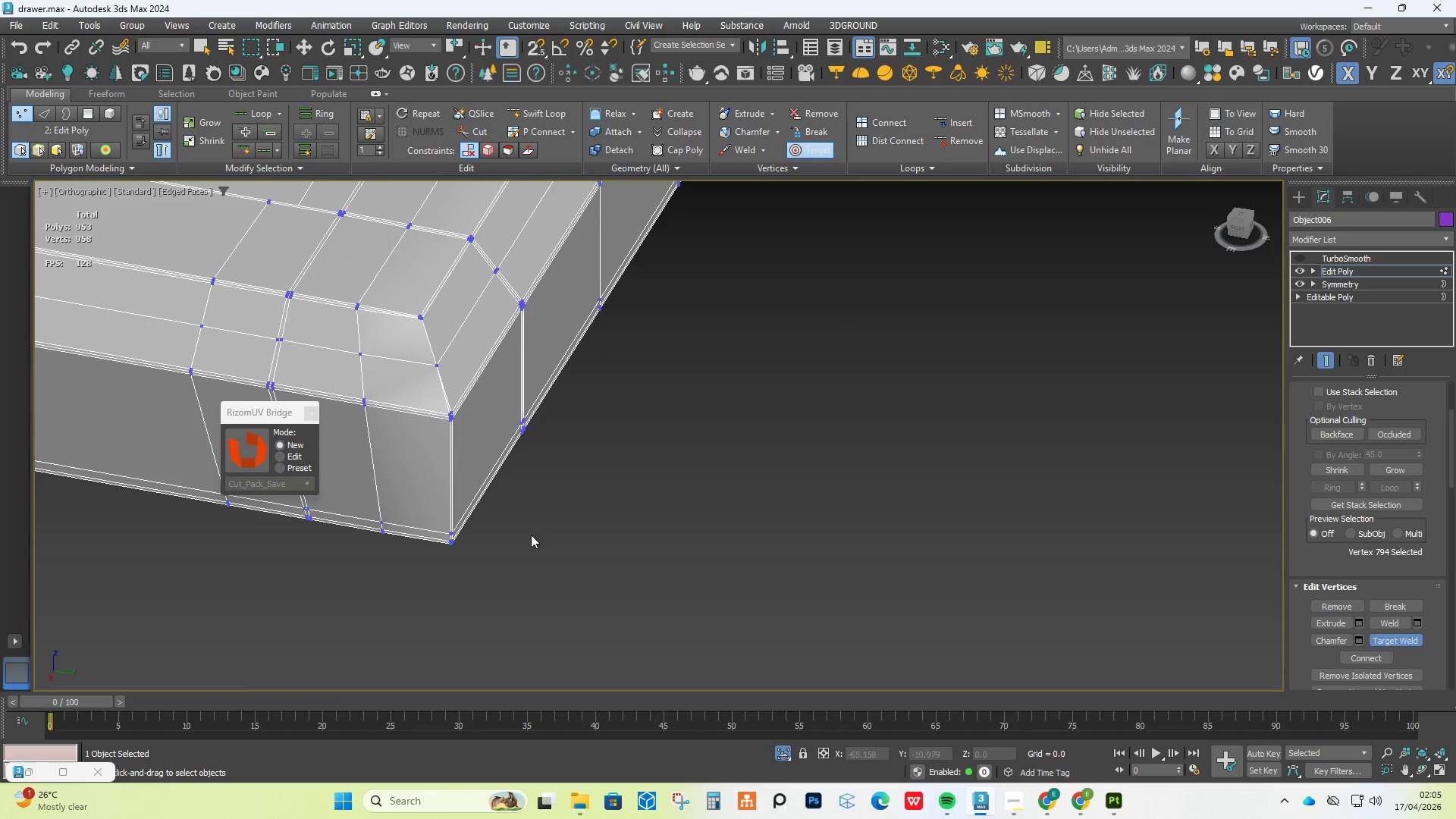 
scroll: coordinate [712, 542], scroll_direction: down, amount: 4.0
 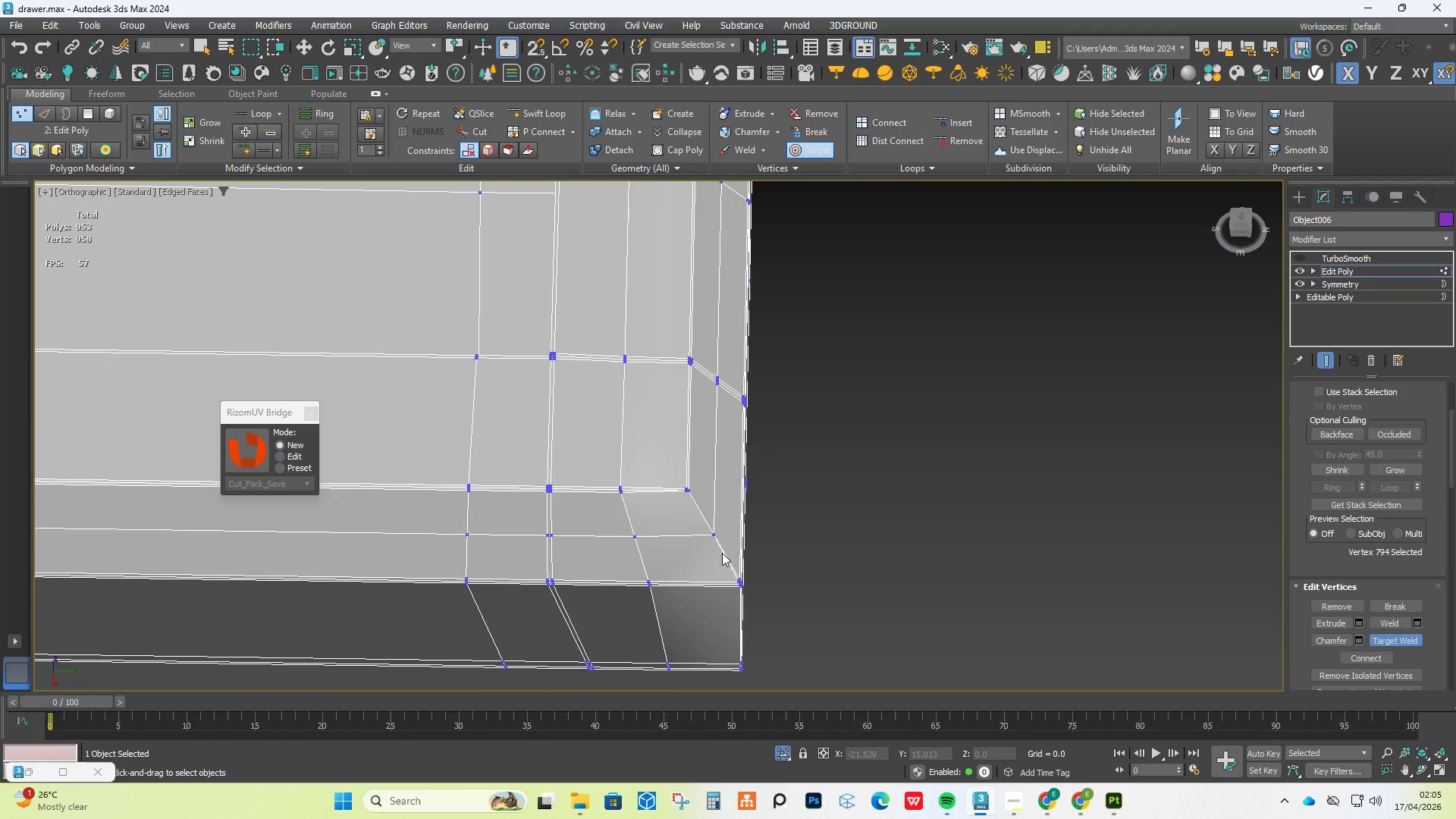 
scroll: coordinate [438, 383], scroll_direction: up, amount: 4.0
 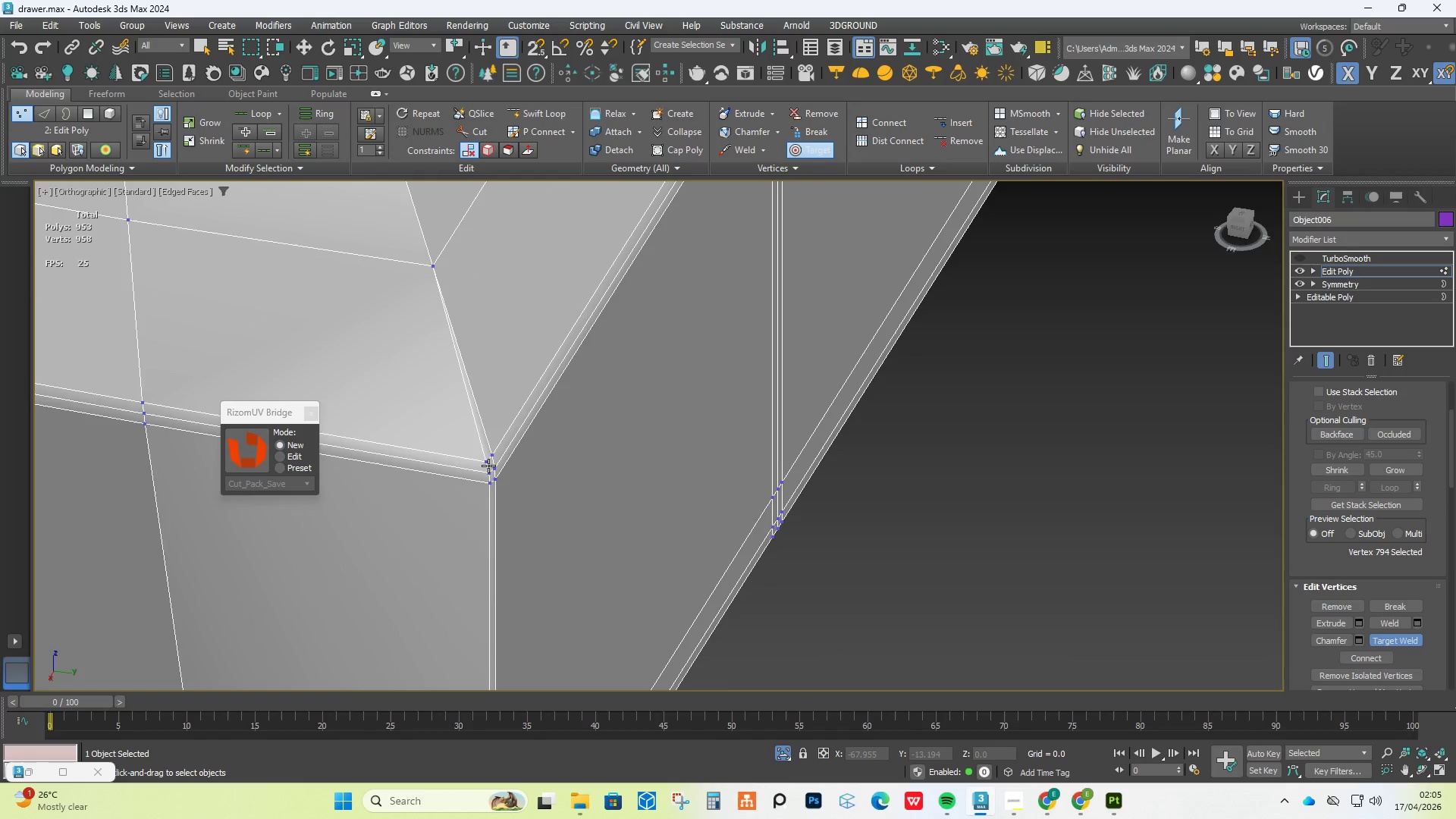 
double_click([494, 454])
 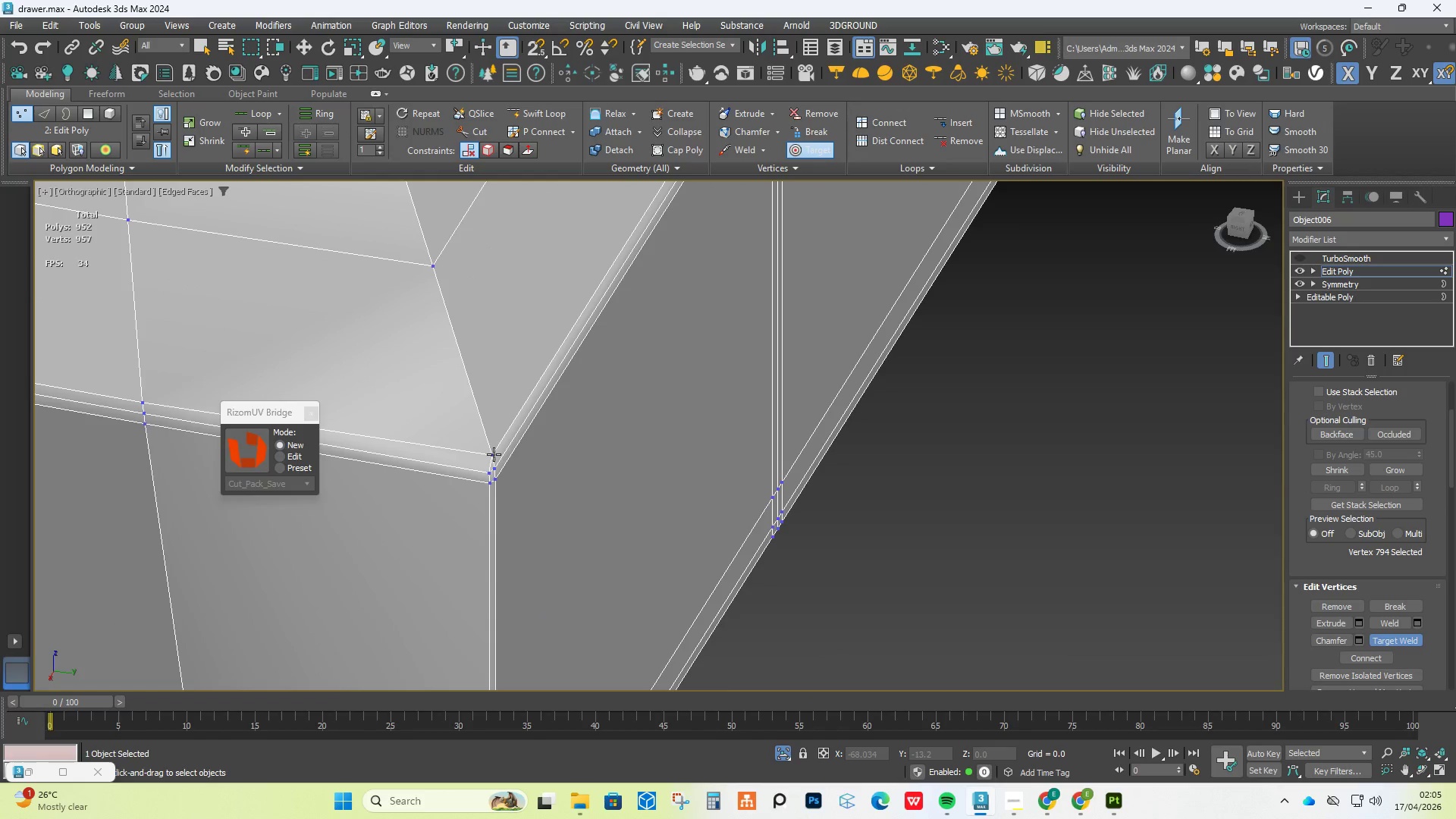 
scroll: coordinate [494, 454], scroll_direction: down, amount: 4.0
 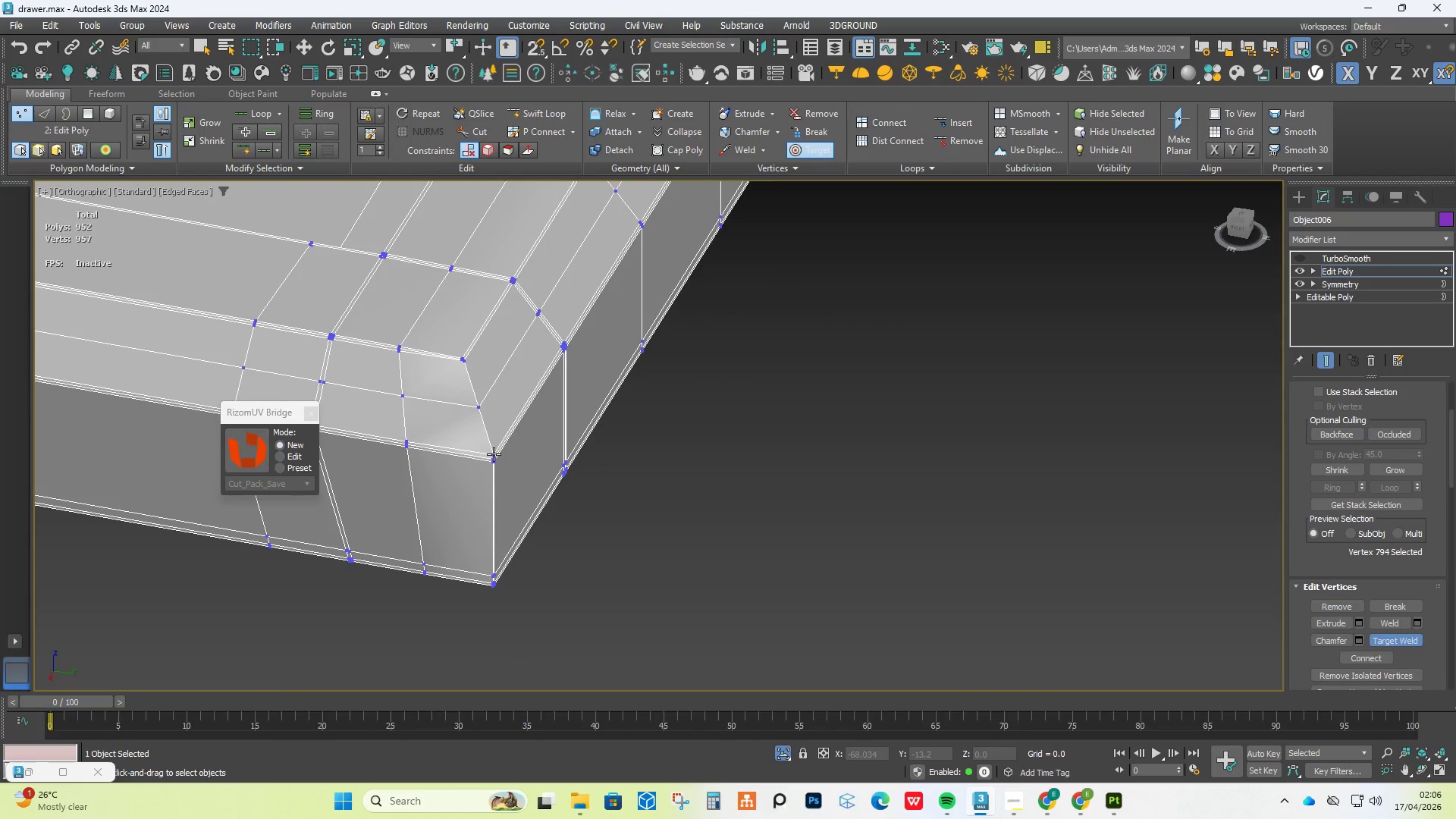 
scroll: coordinate [490, 480], scroll_direction: up, amount: 8.0
 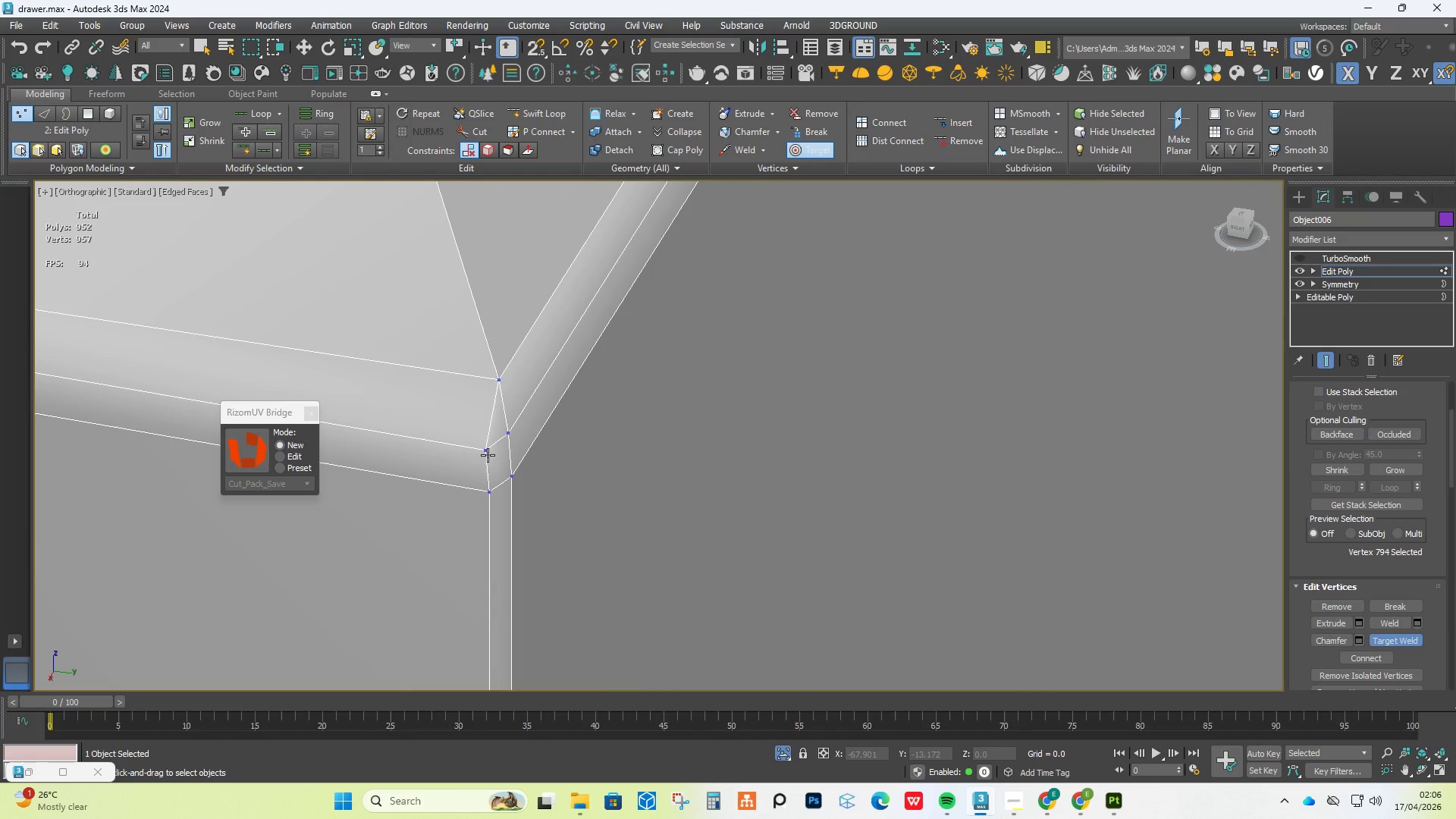 
left_click([487, 454])
 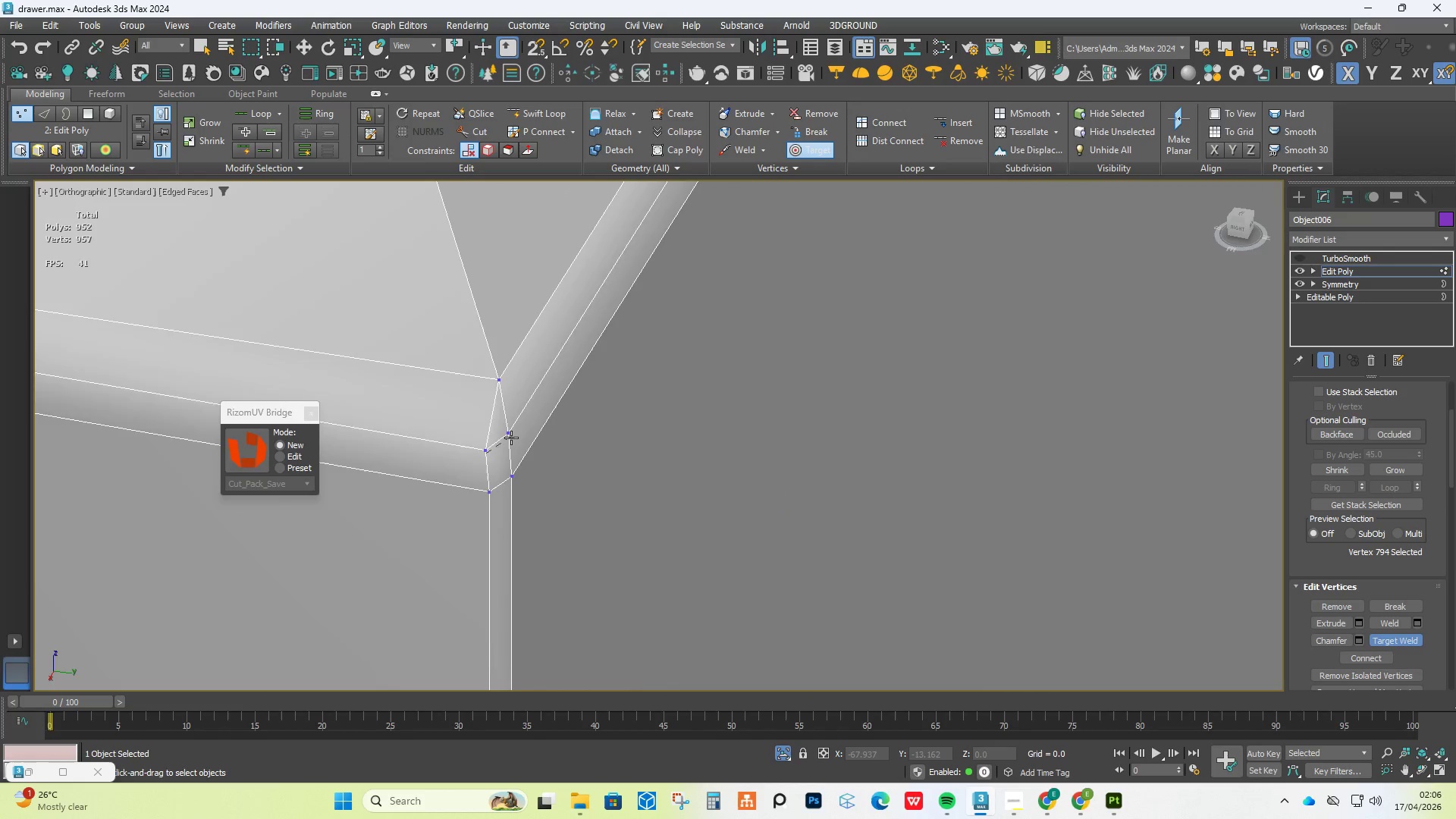 
double_click([511, 438])
 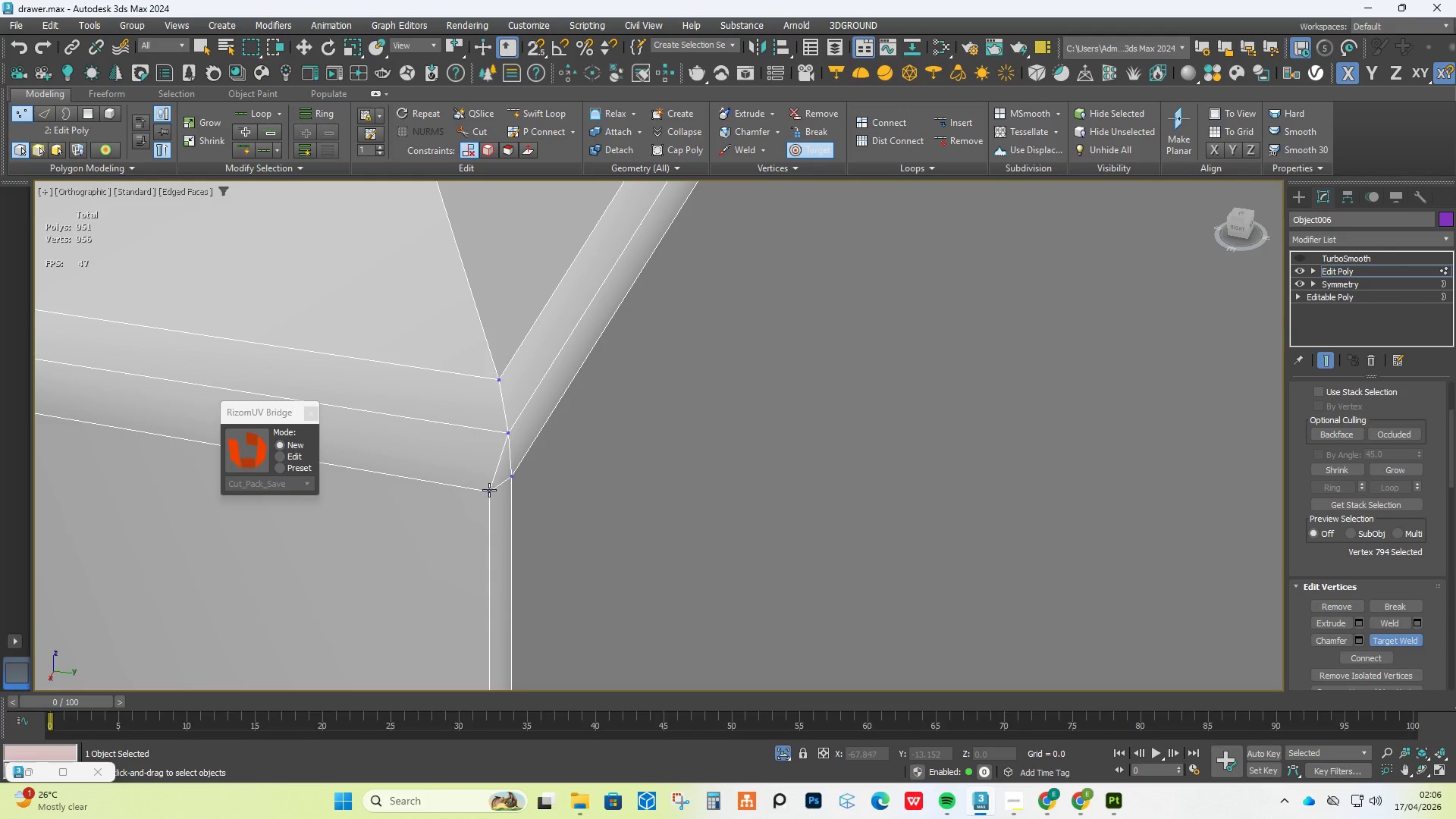 
double_click([515, 469])
 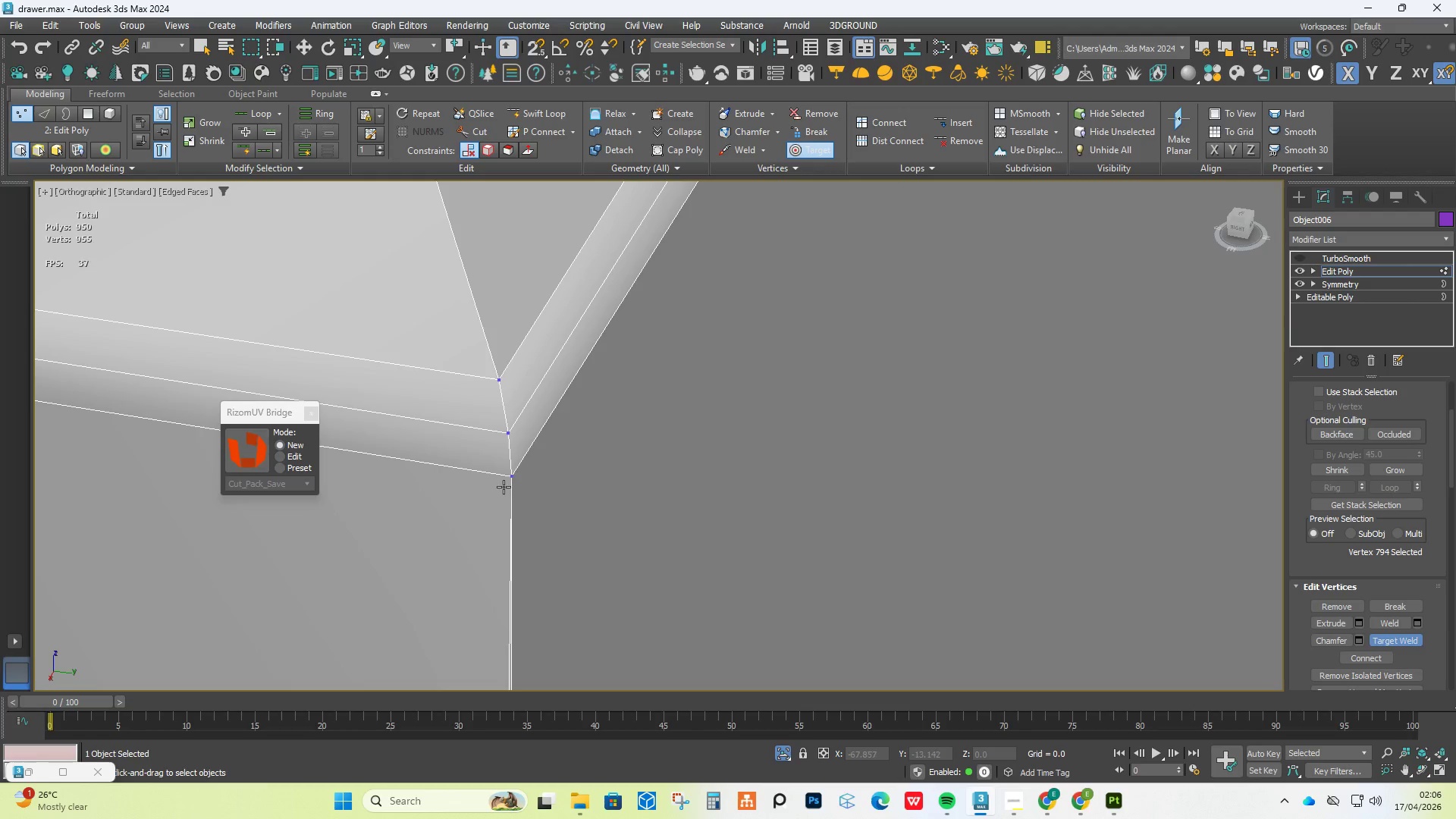 
scroll: coordinate [502, 488], scroll_direction: down, amount: 4.0
 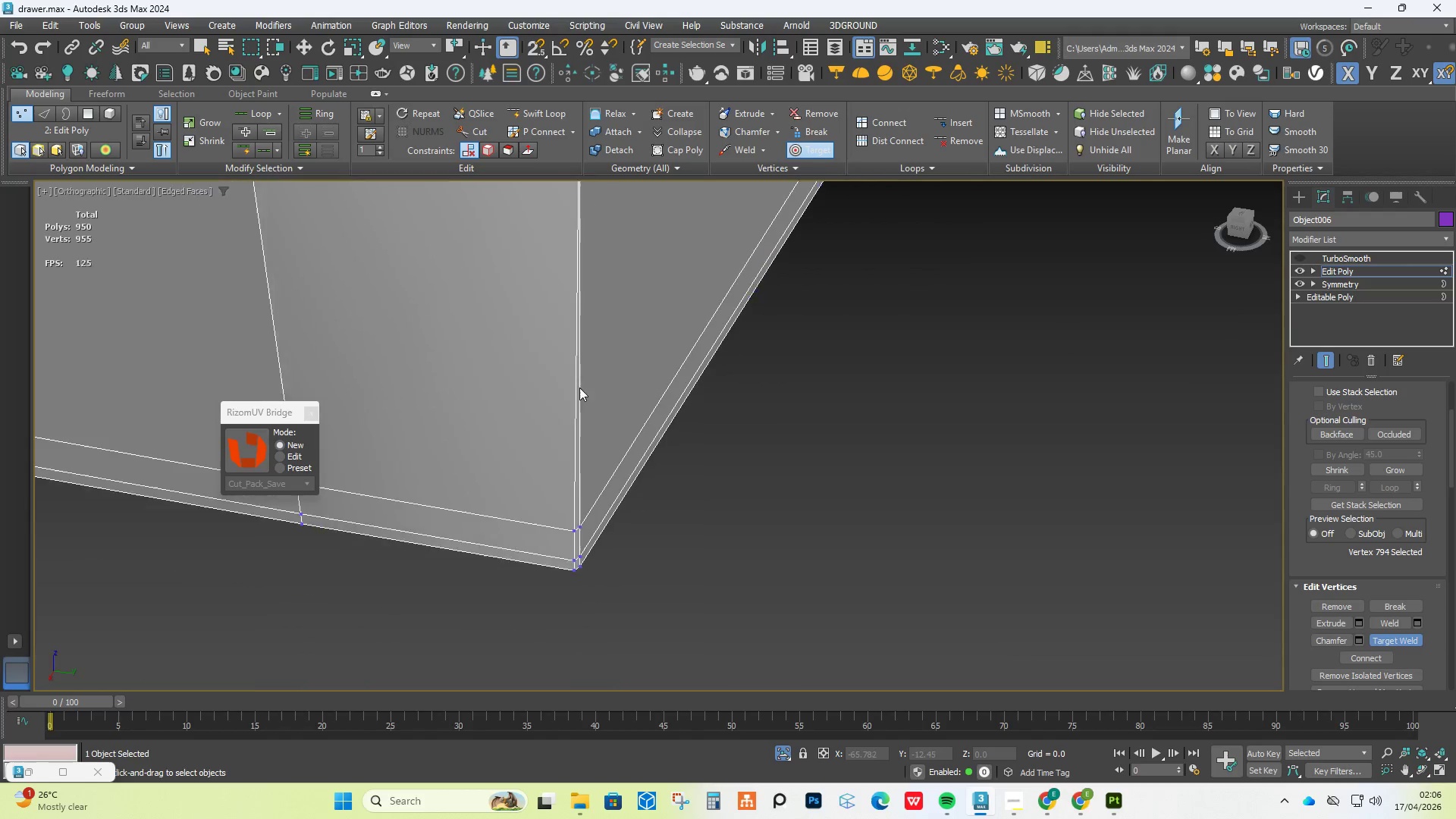 
left_click([584, 529])
 